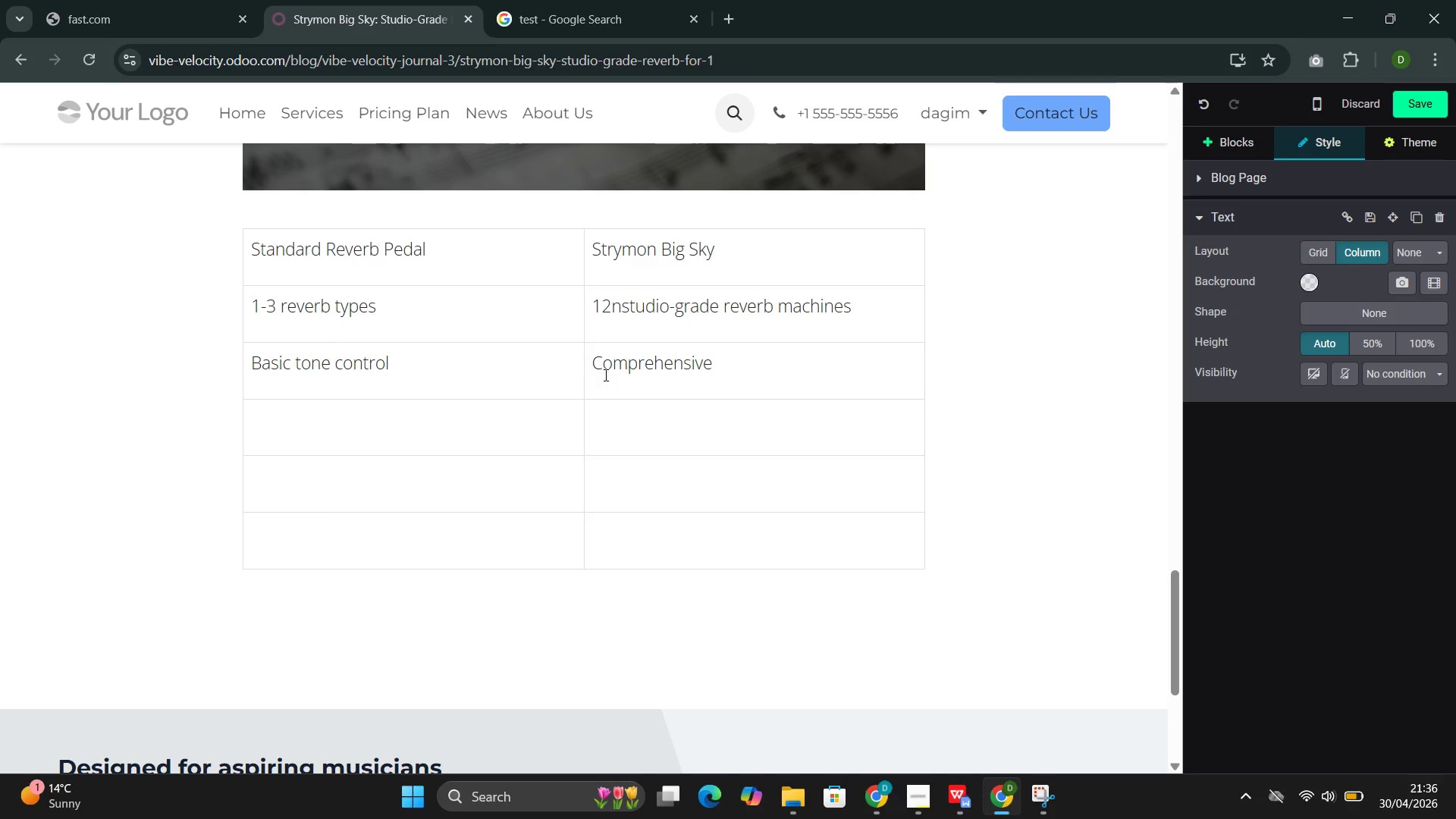 
wait(8.19)
 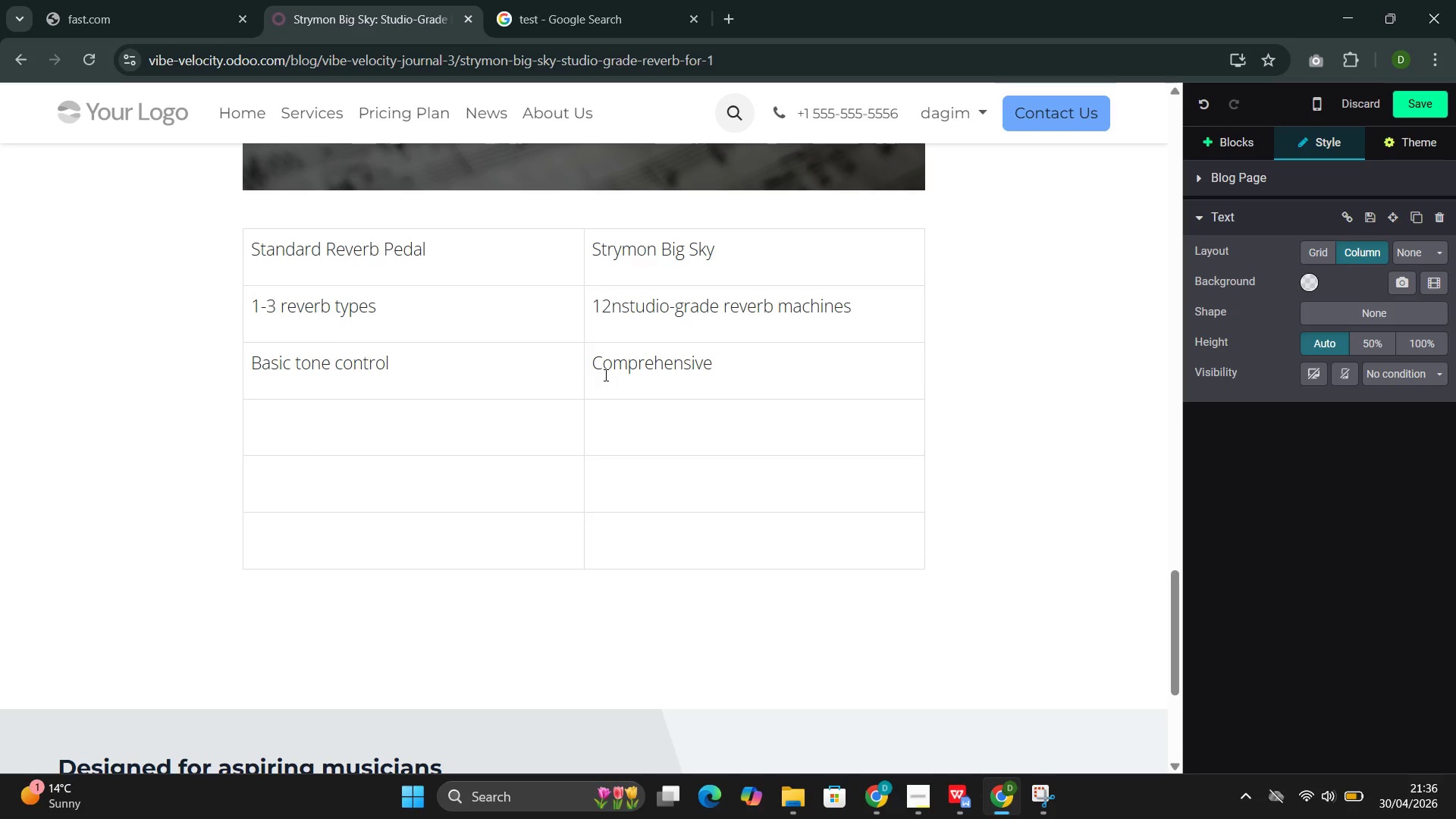 
type(tone shapind)
key(Backspace)
type(g per algori)
 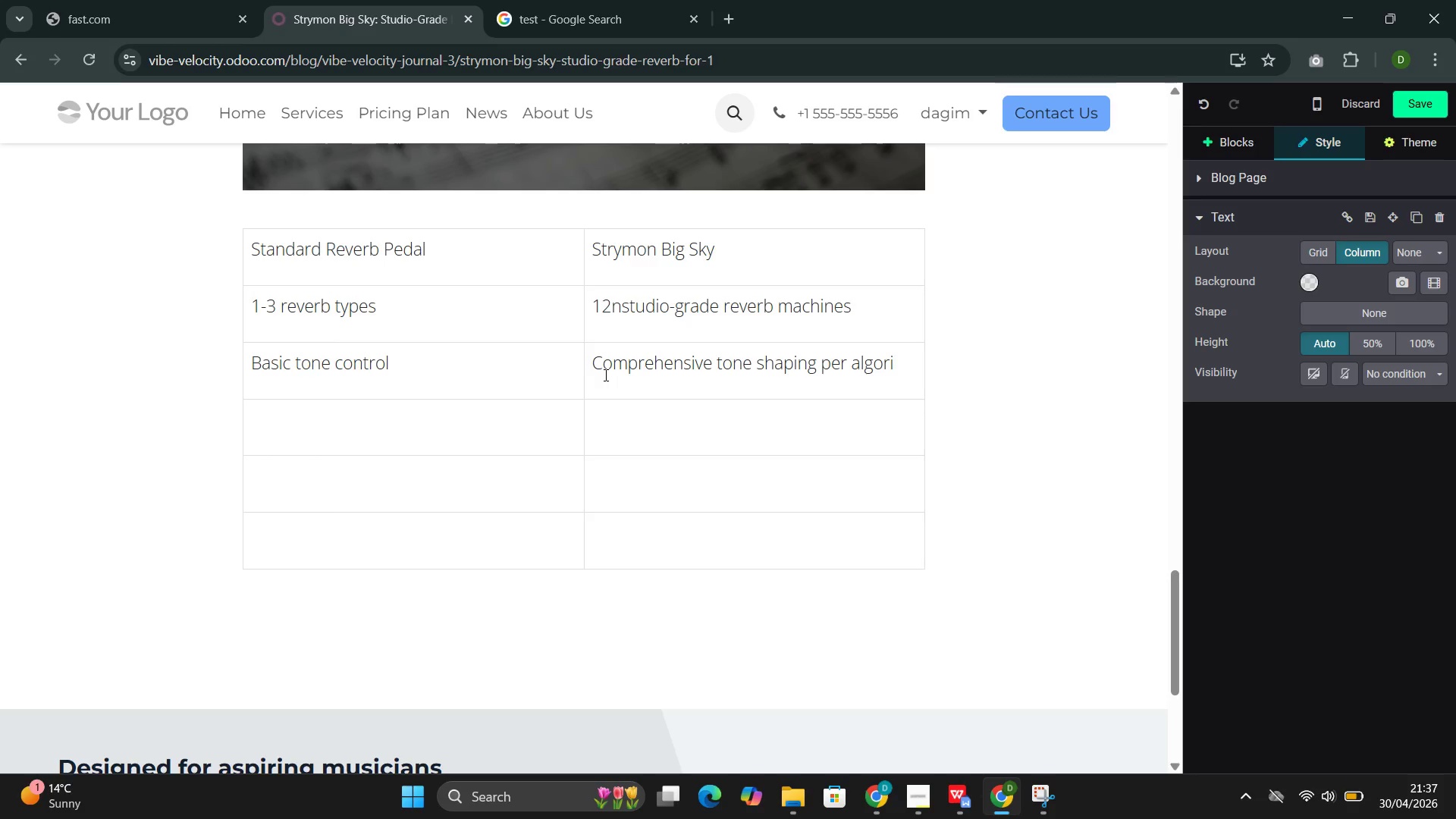 
wait(9.25)
 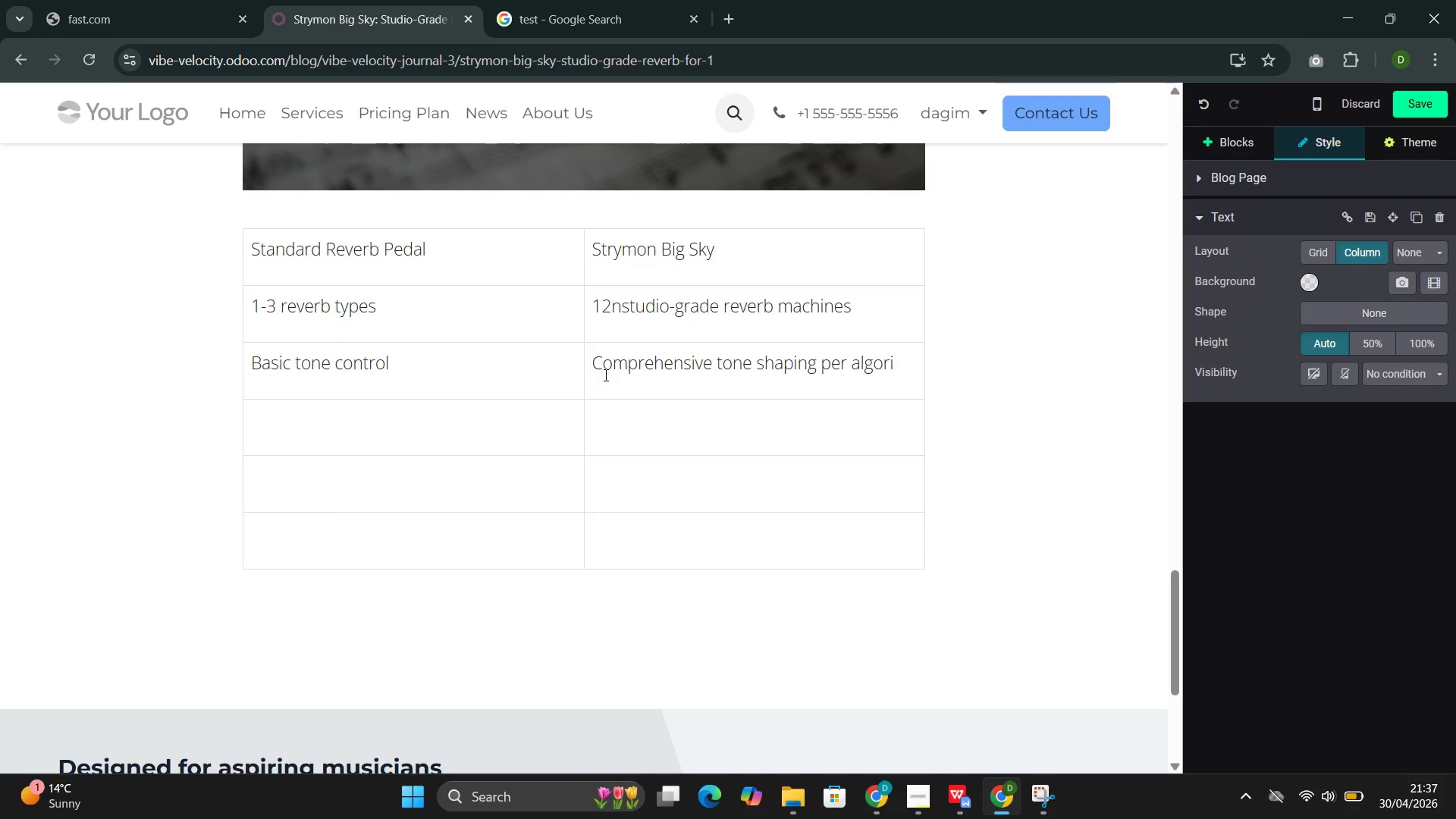 
type(thm)
 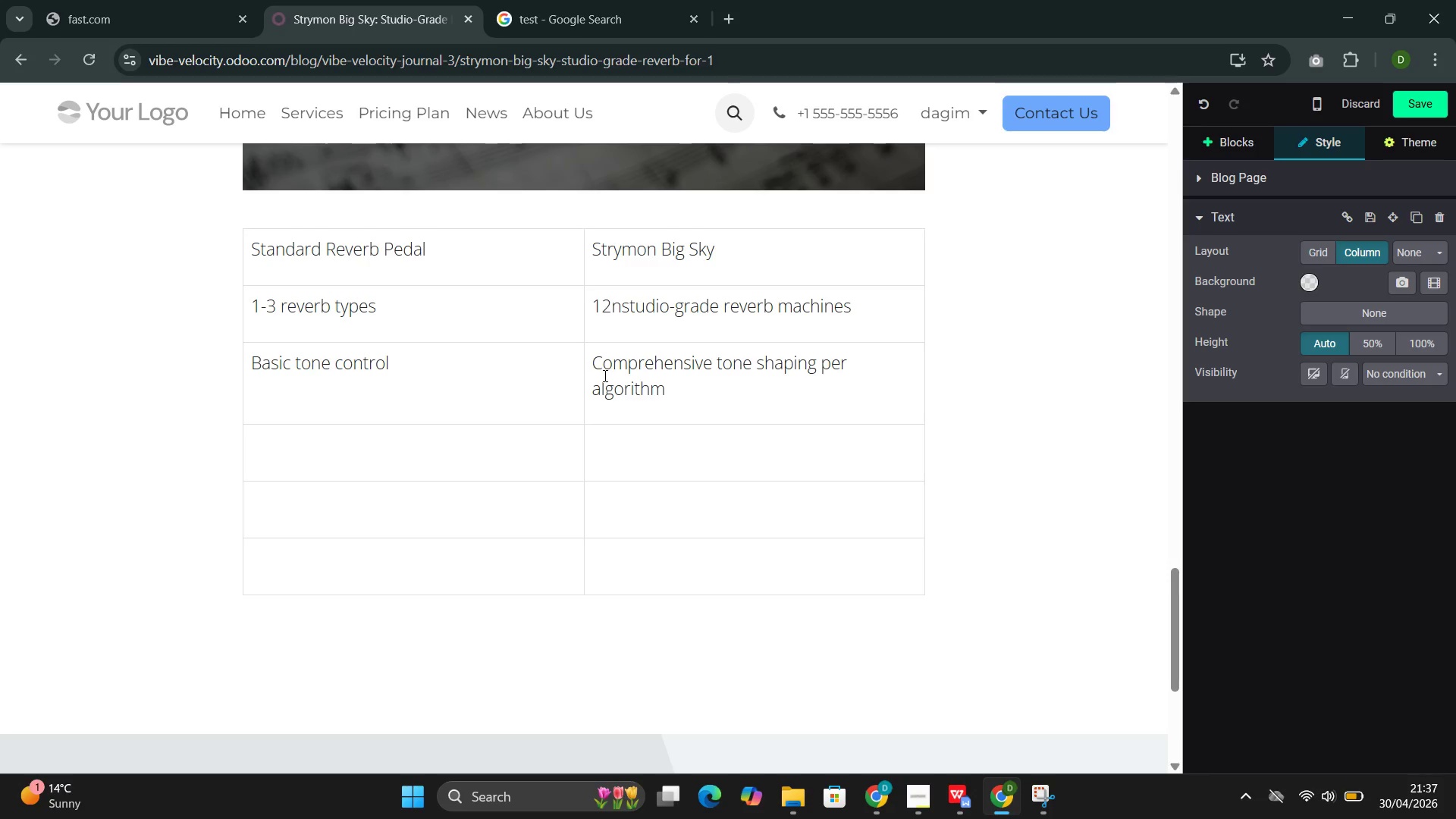 
left_click([419, 456])
 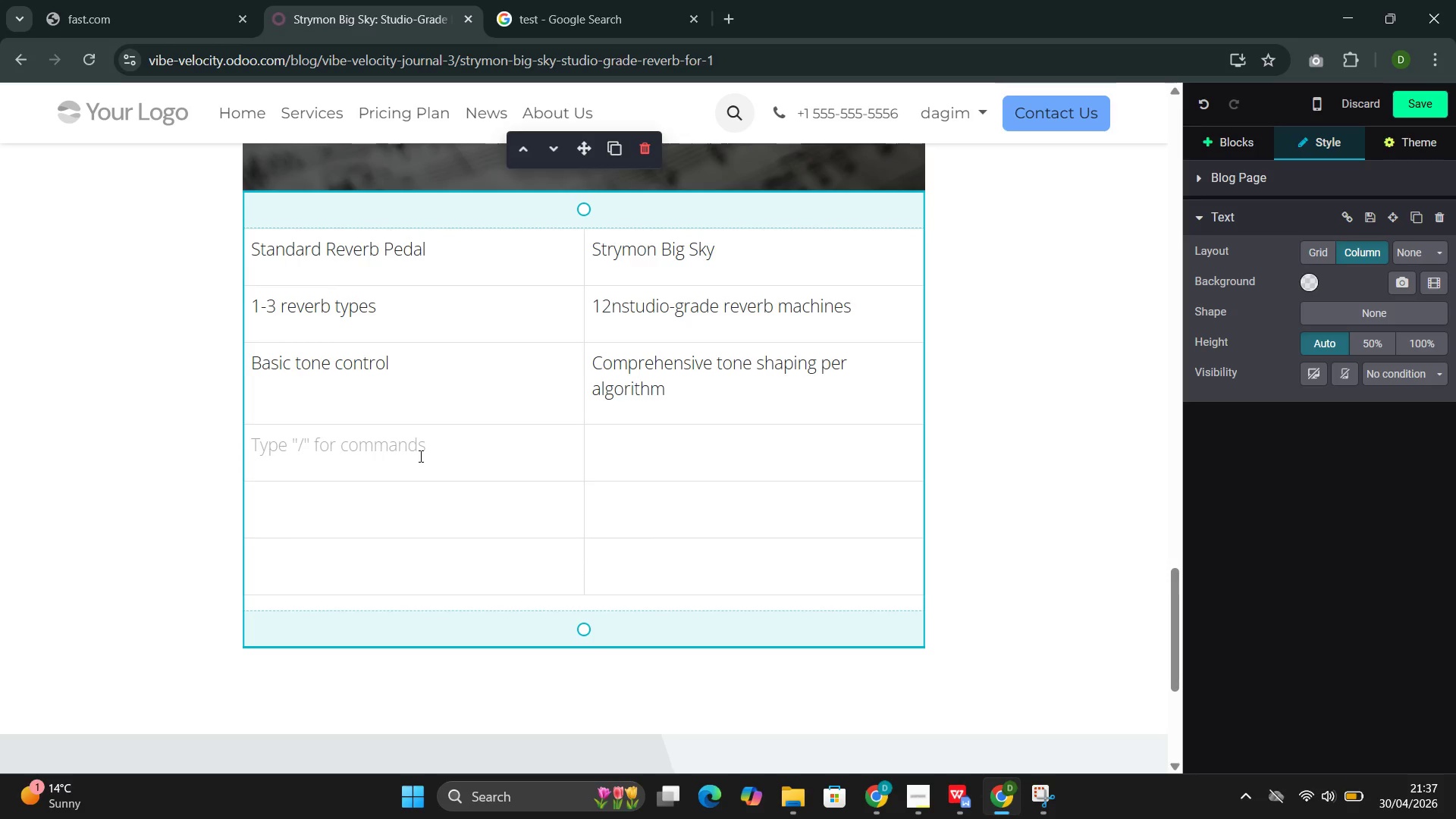 
type(Limited or no presets )
 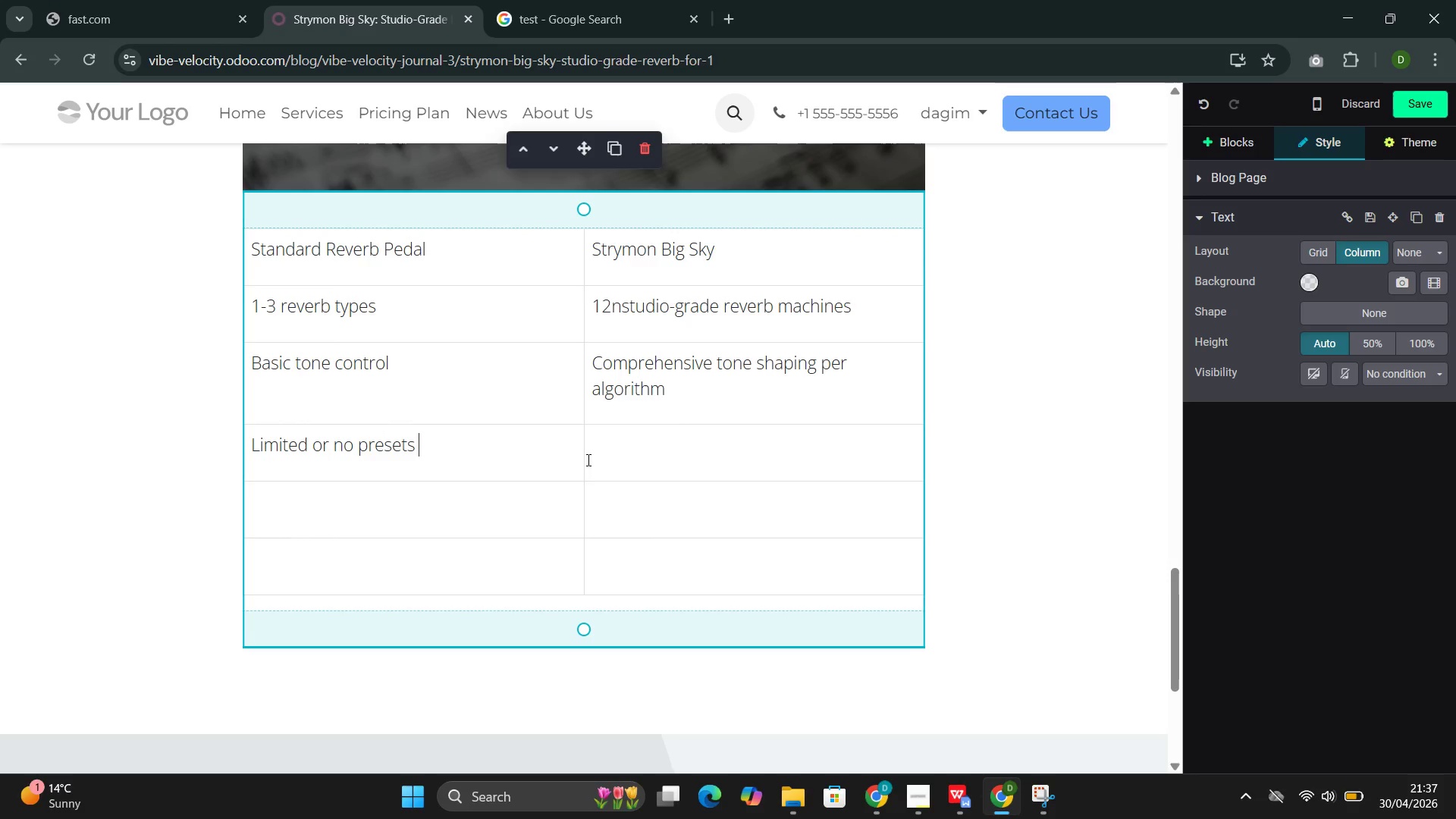 
left_click([629, 449])
 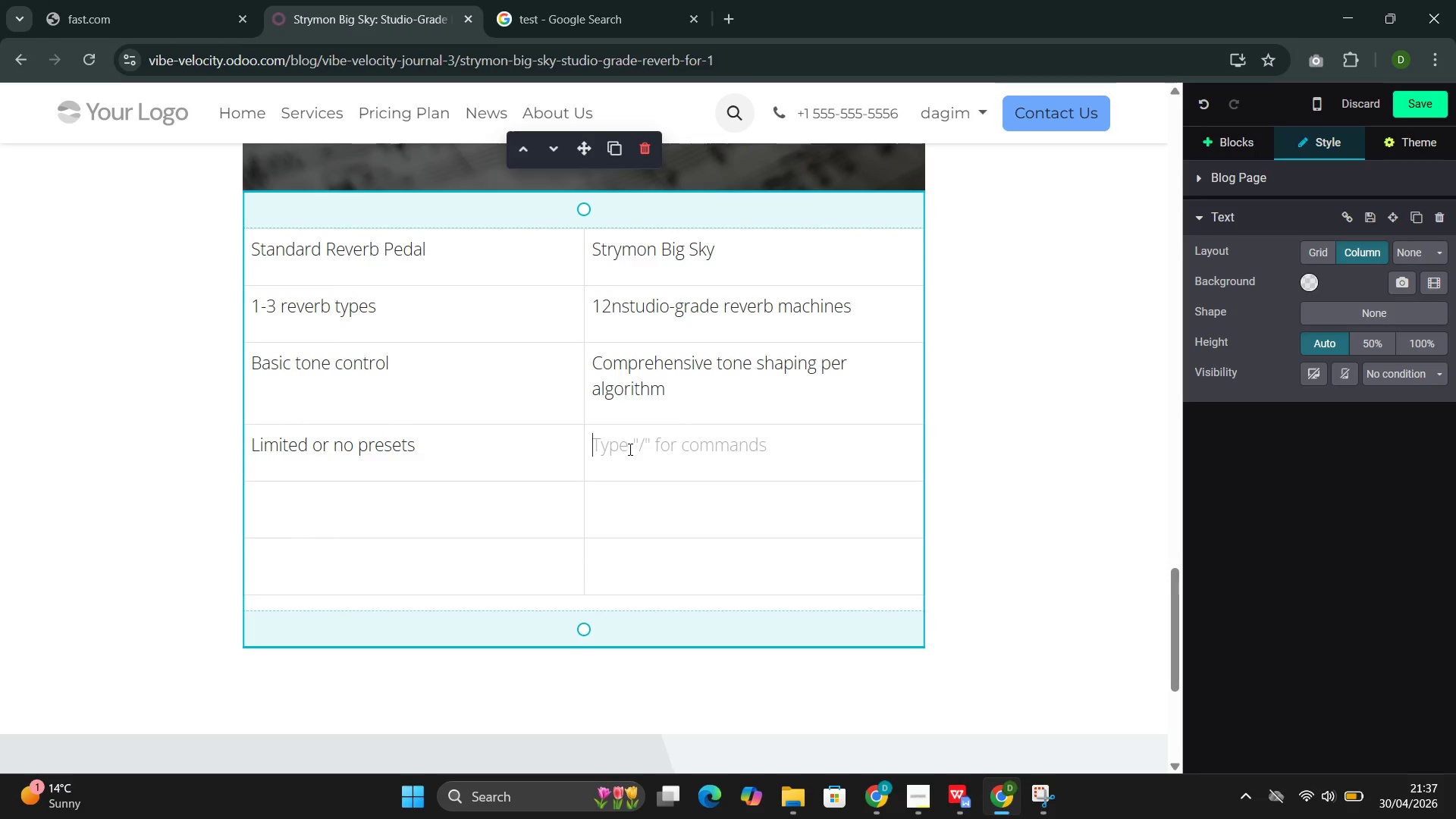 
type(300 savable presets )
 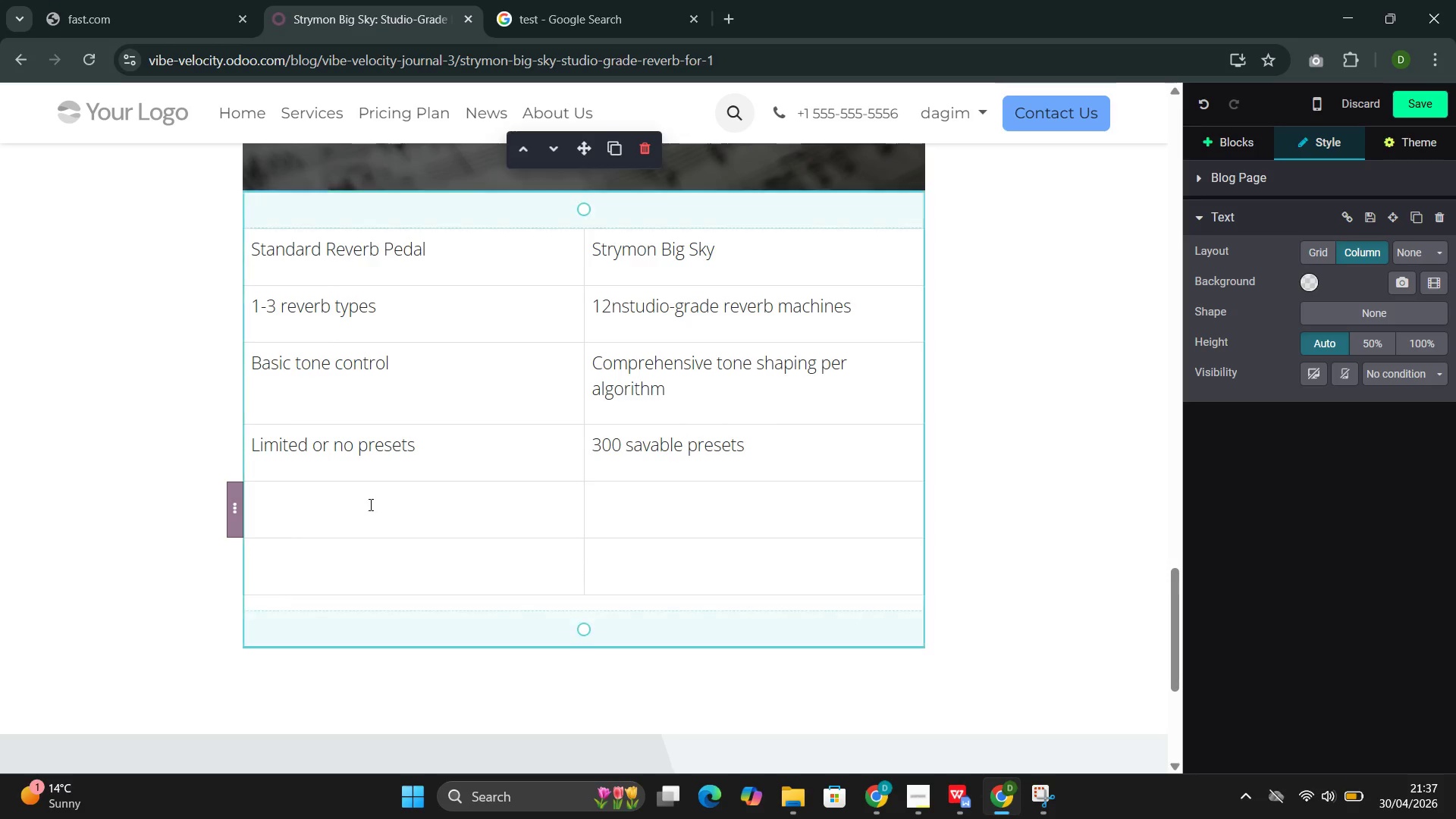 
left_click([356, 497])
 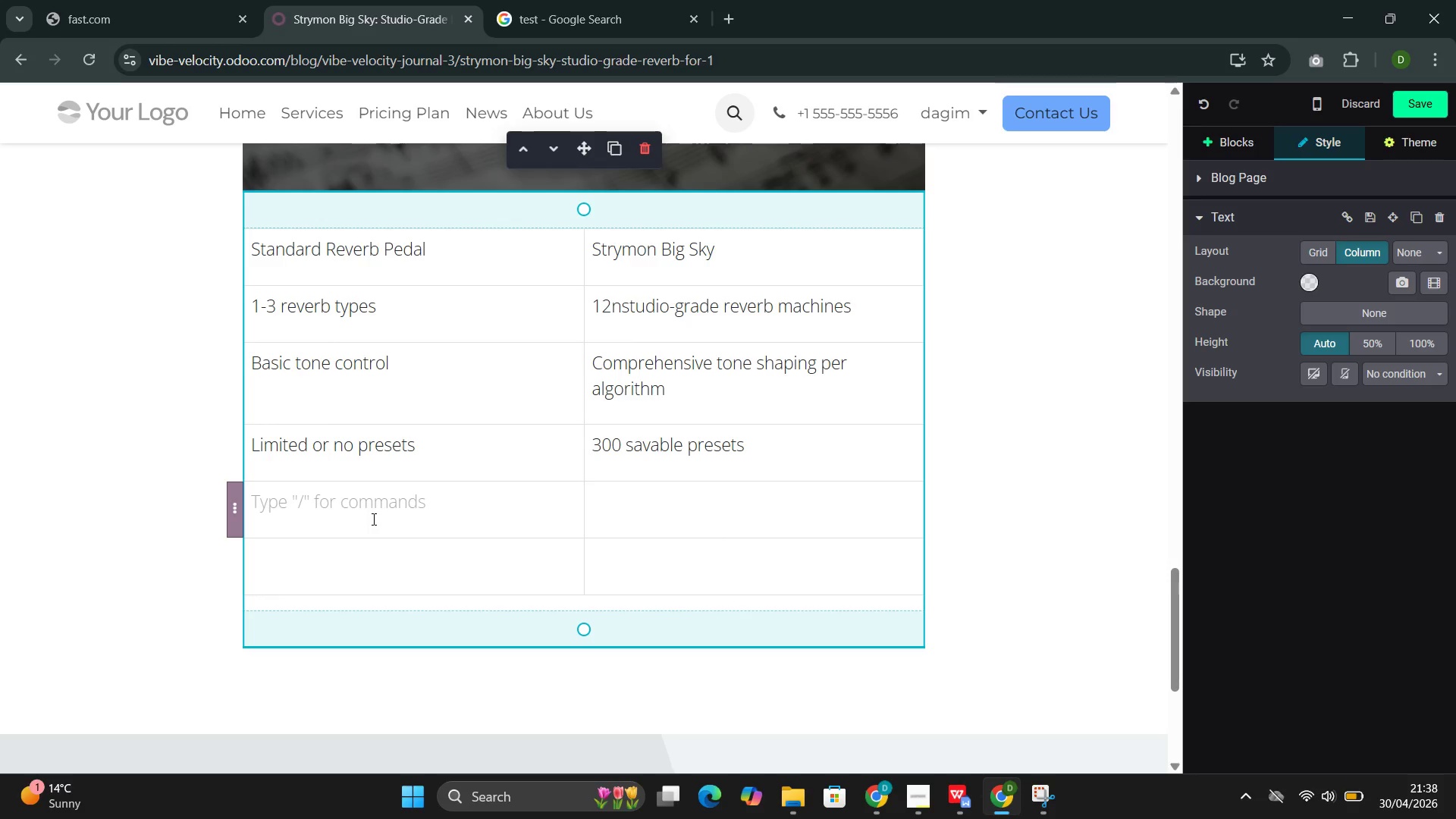 
wait(20.56)
 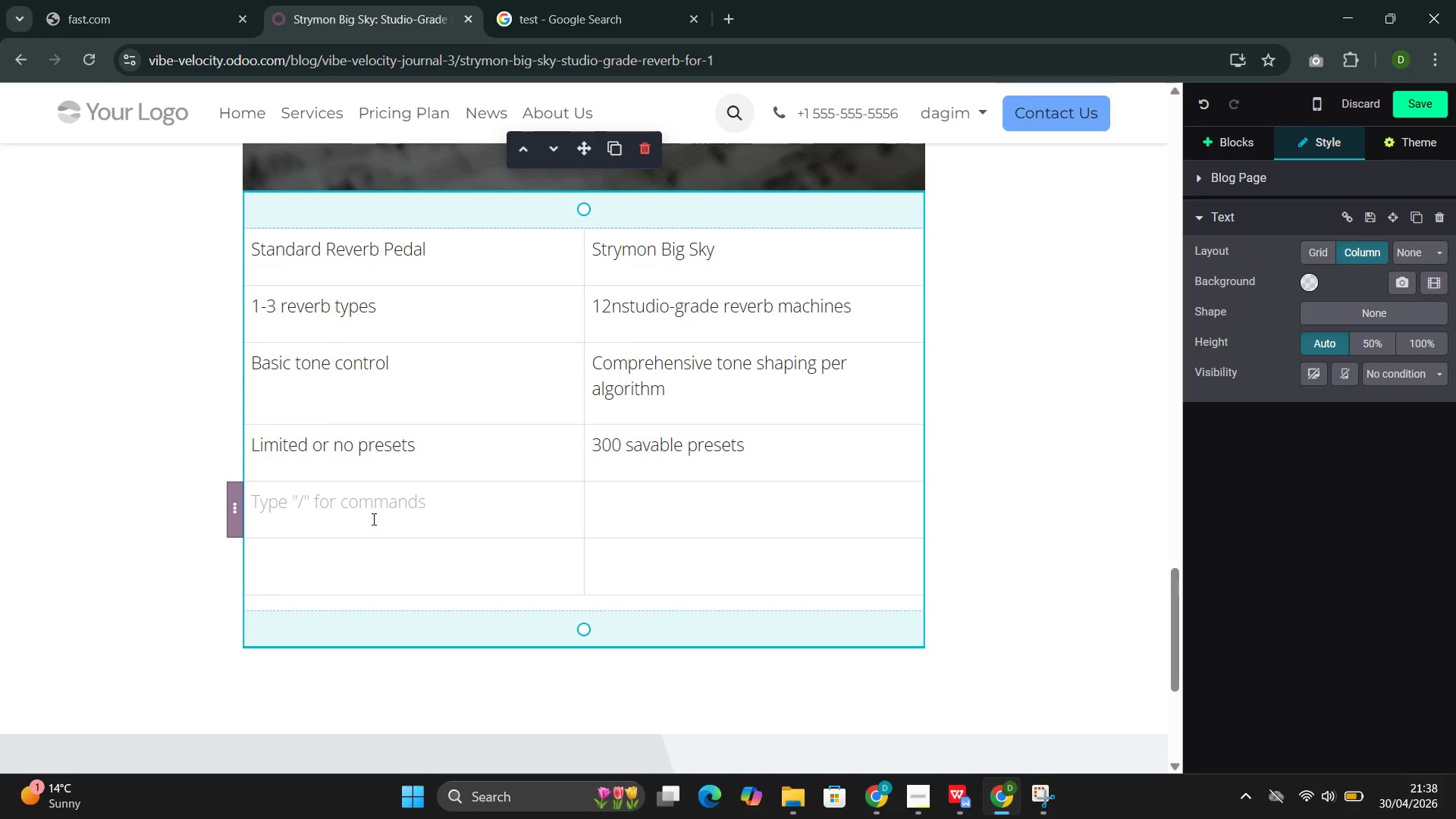 
left_click([342, 569])
 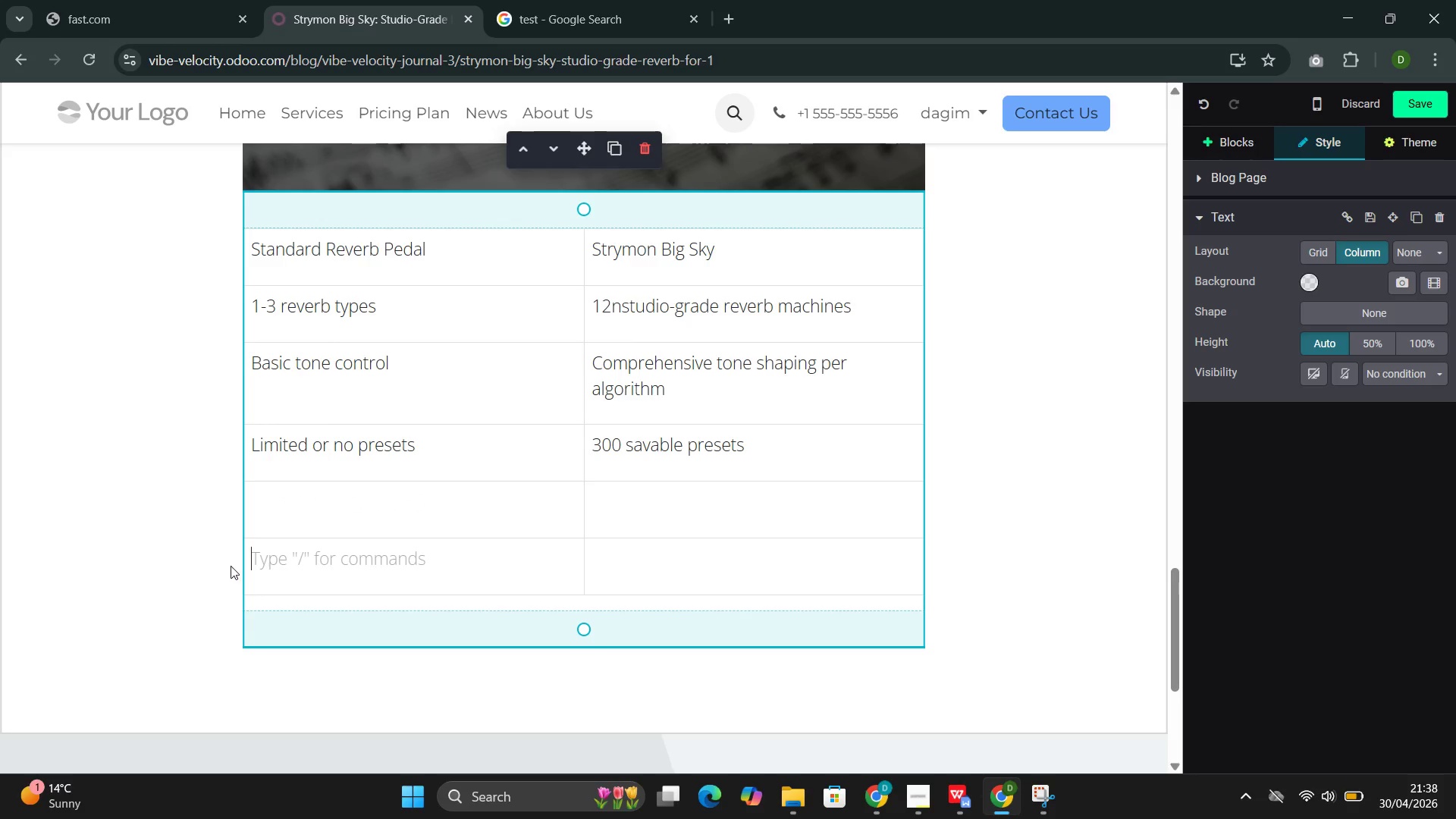 
left_click([266, 560])
 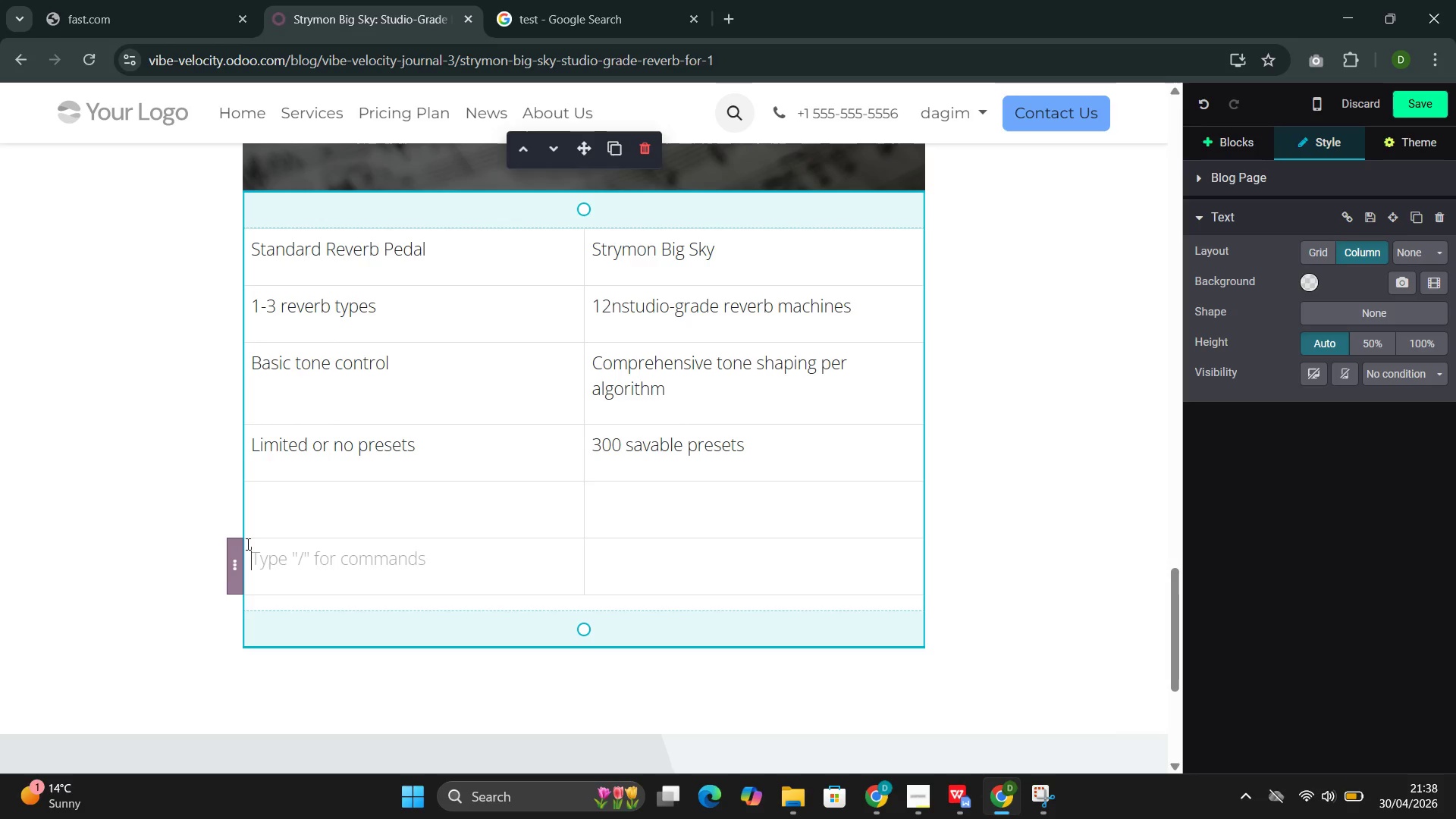 
left_click([236, 551])
 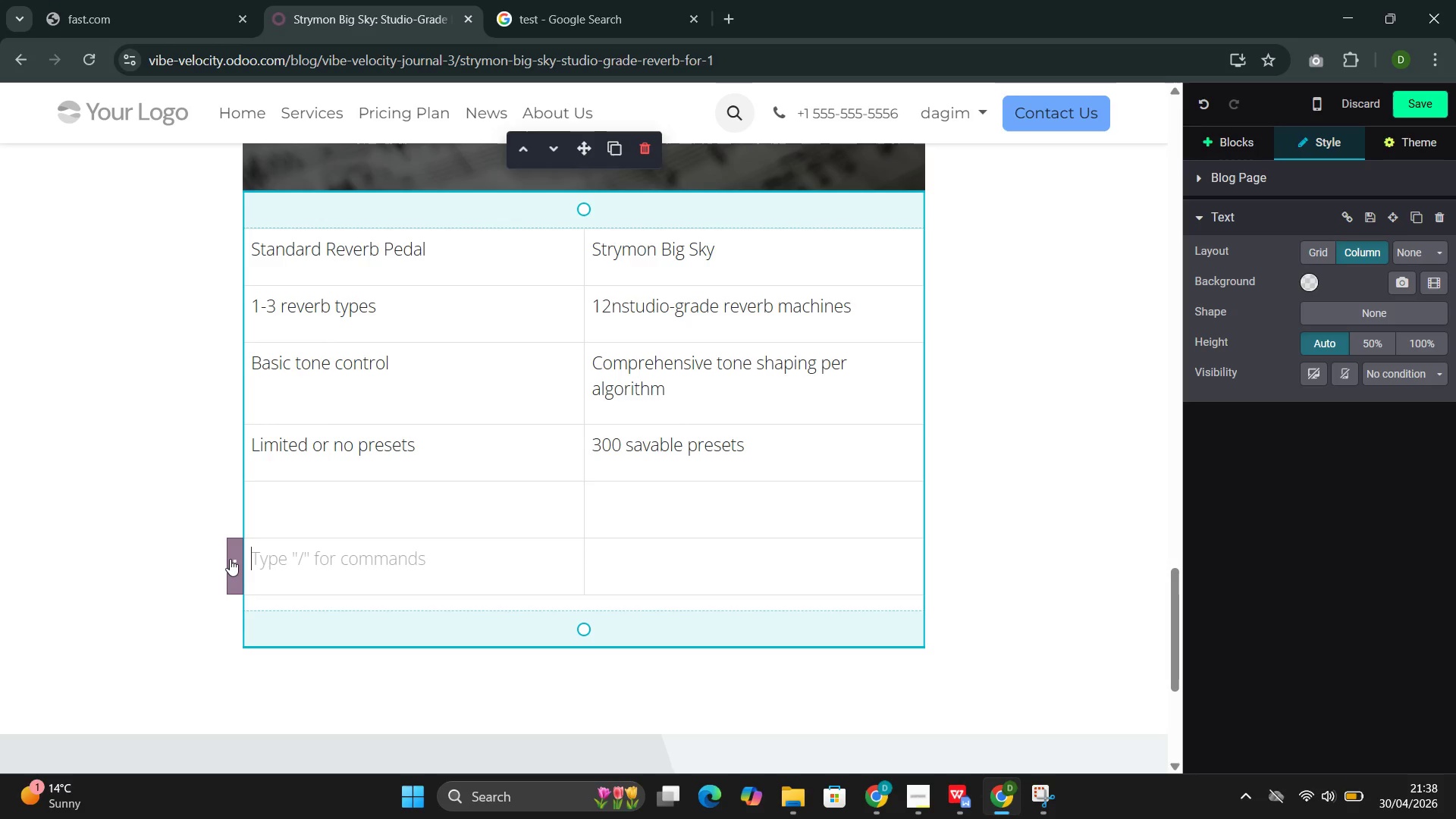 
left_click_drag(start_coordinate=[231, 558], to_coordinate=[251, 571])
 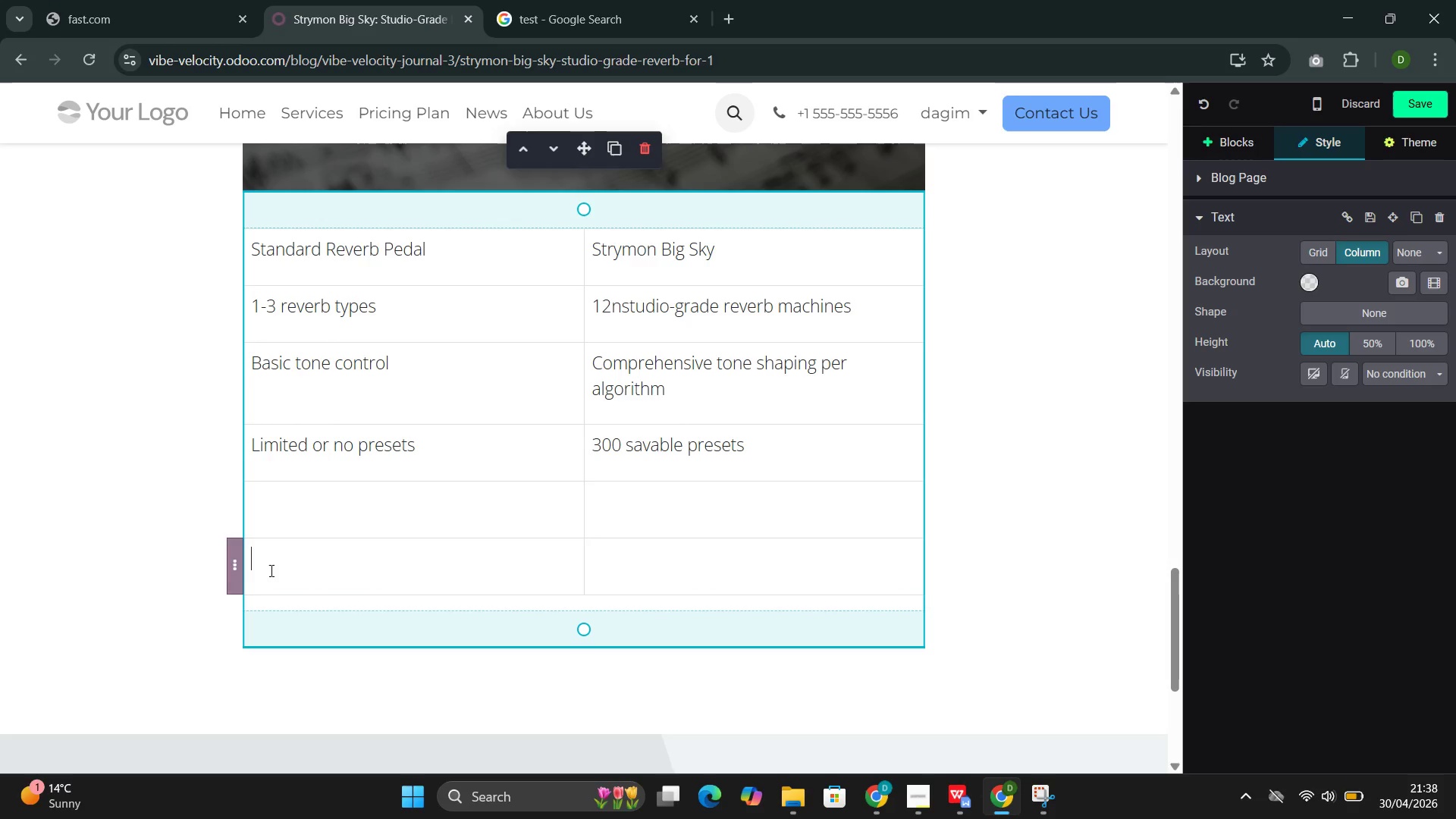 
double_click([270, 570])
 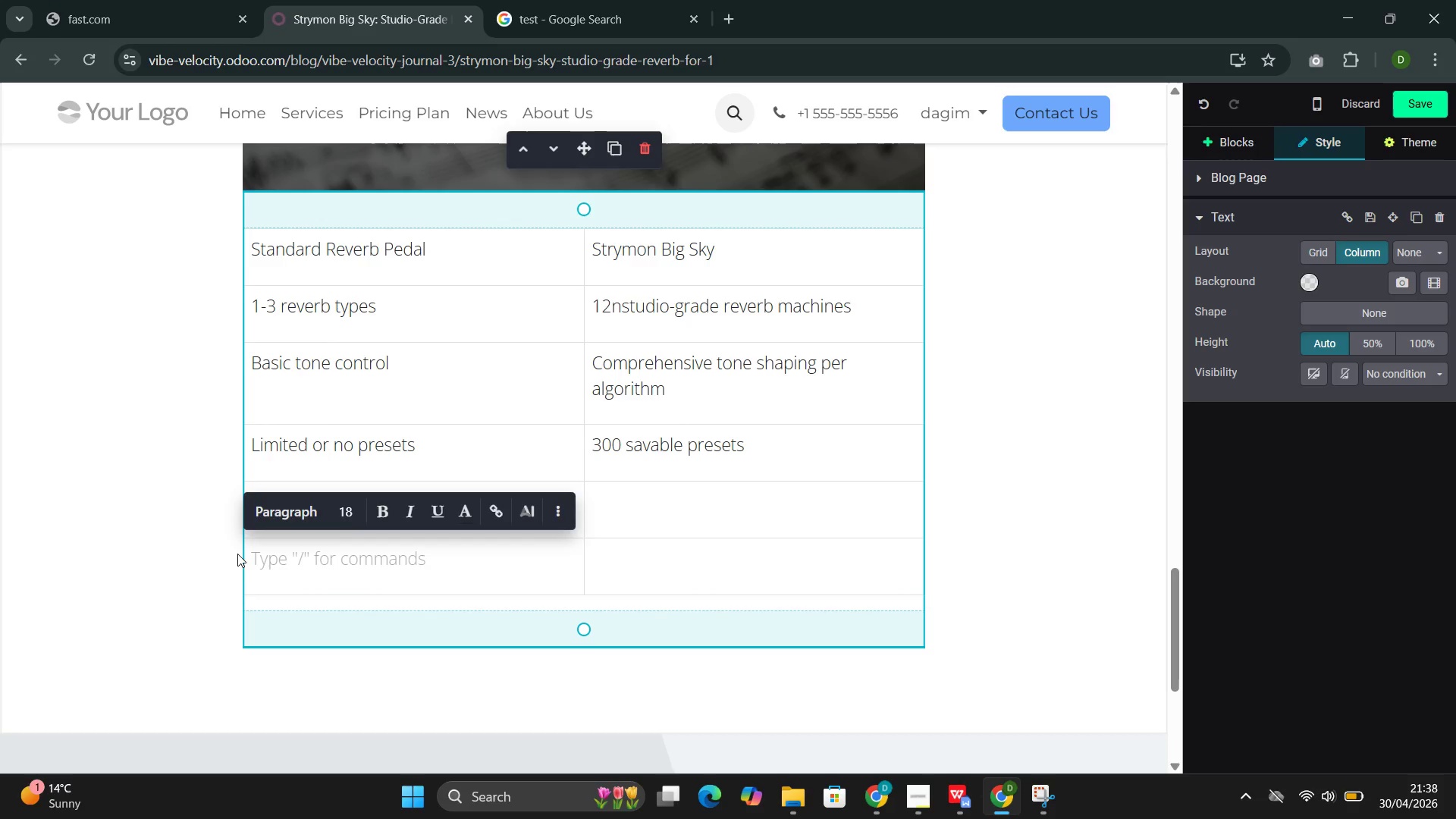 
left_click([237, 554])
 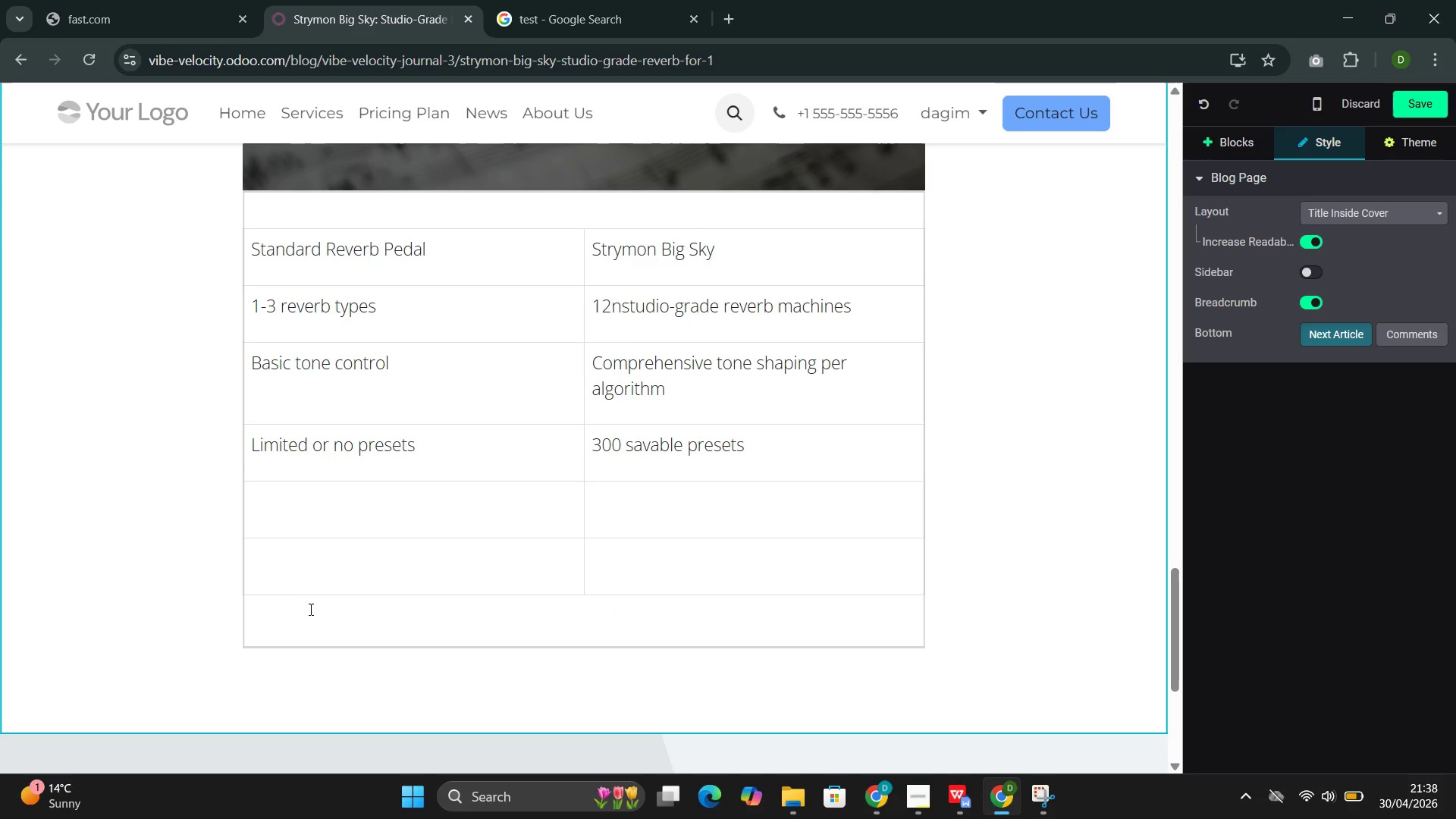 
left_click([327, 595])
 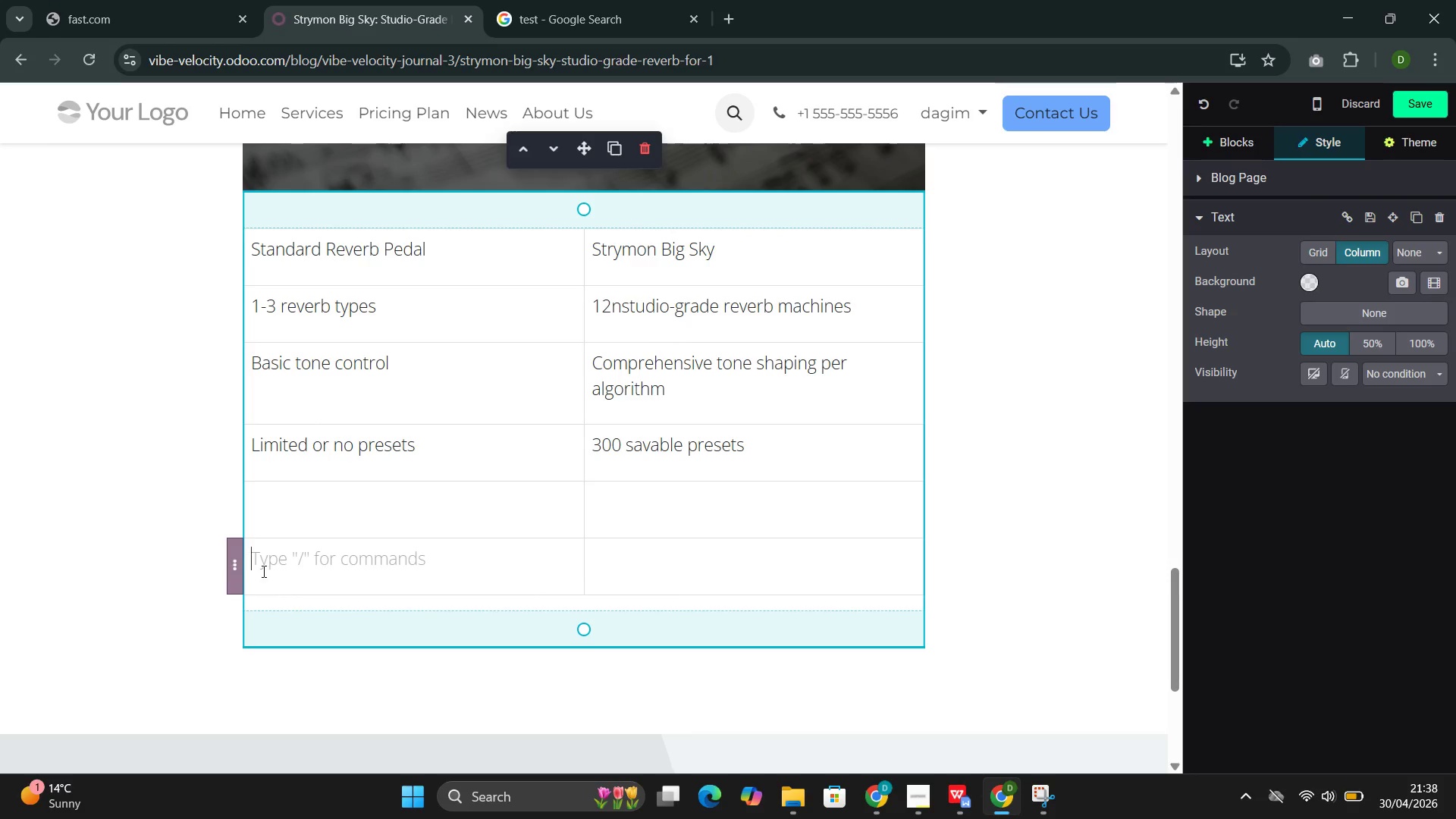 
left_click([287, 590])
 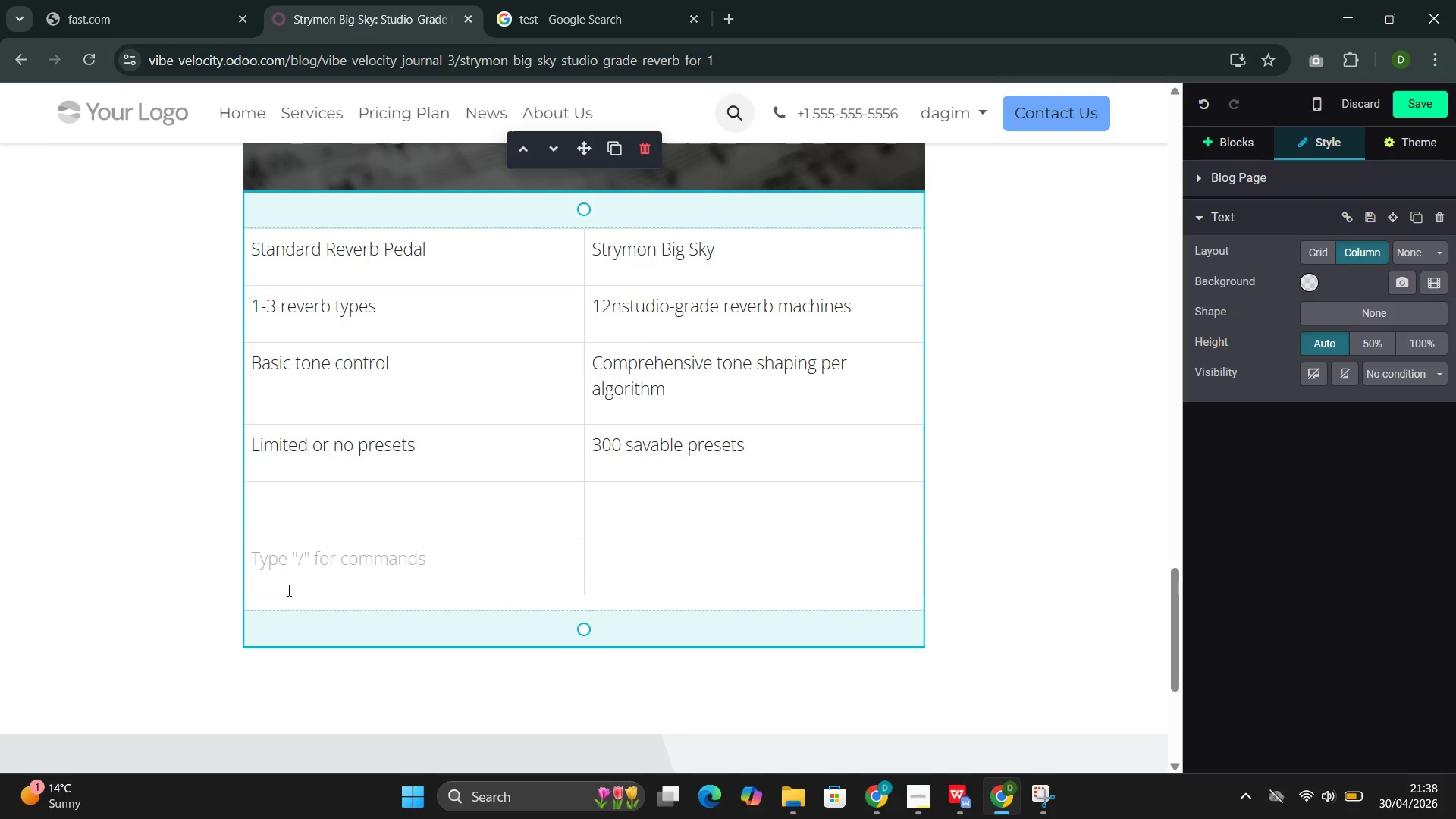 
left_click([287, 590])
 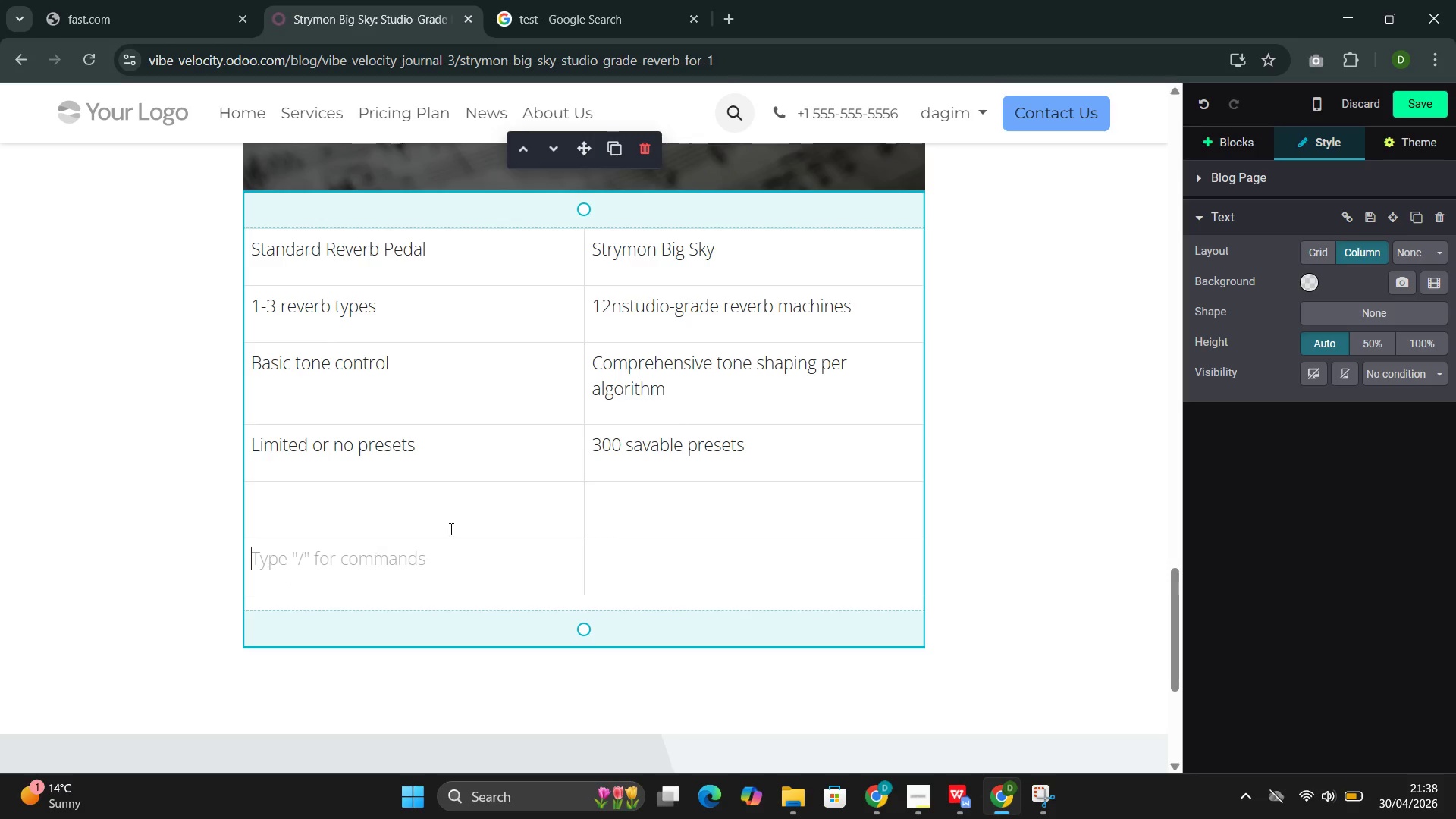 
left_click([588, 496])
 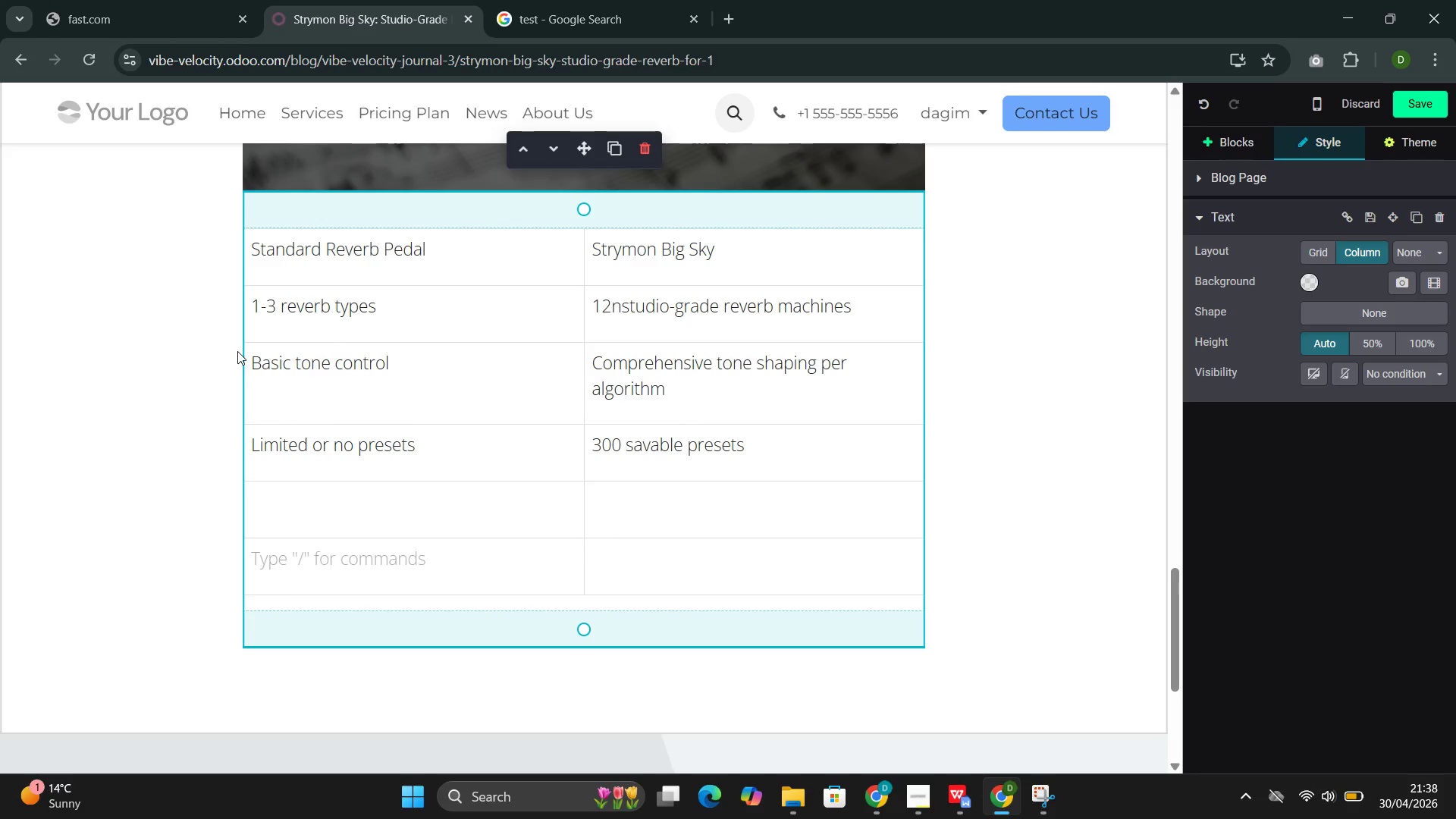 
wait(6.59)
 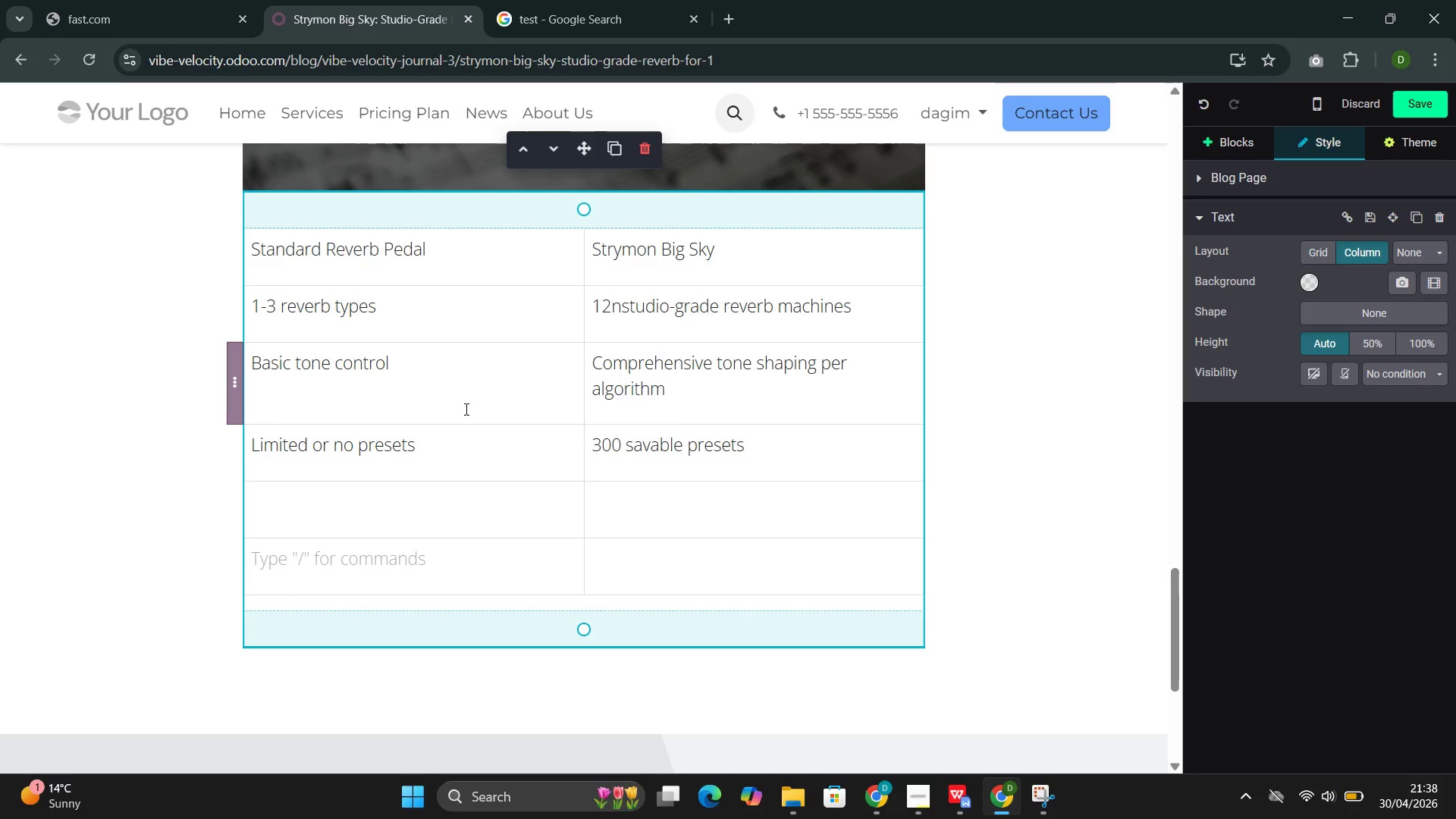 
left_click([234, 504])
 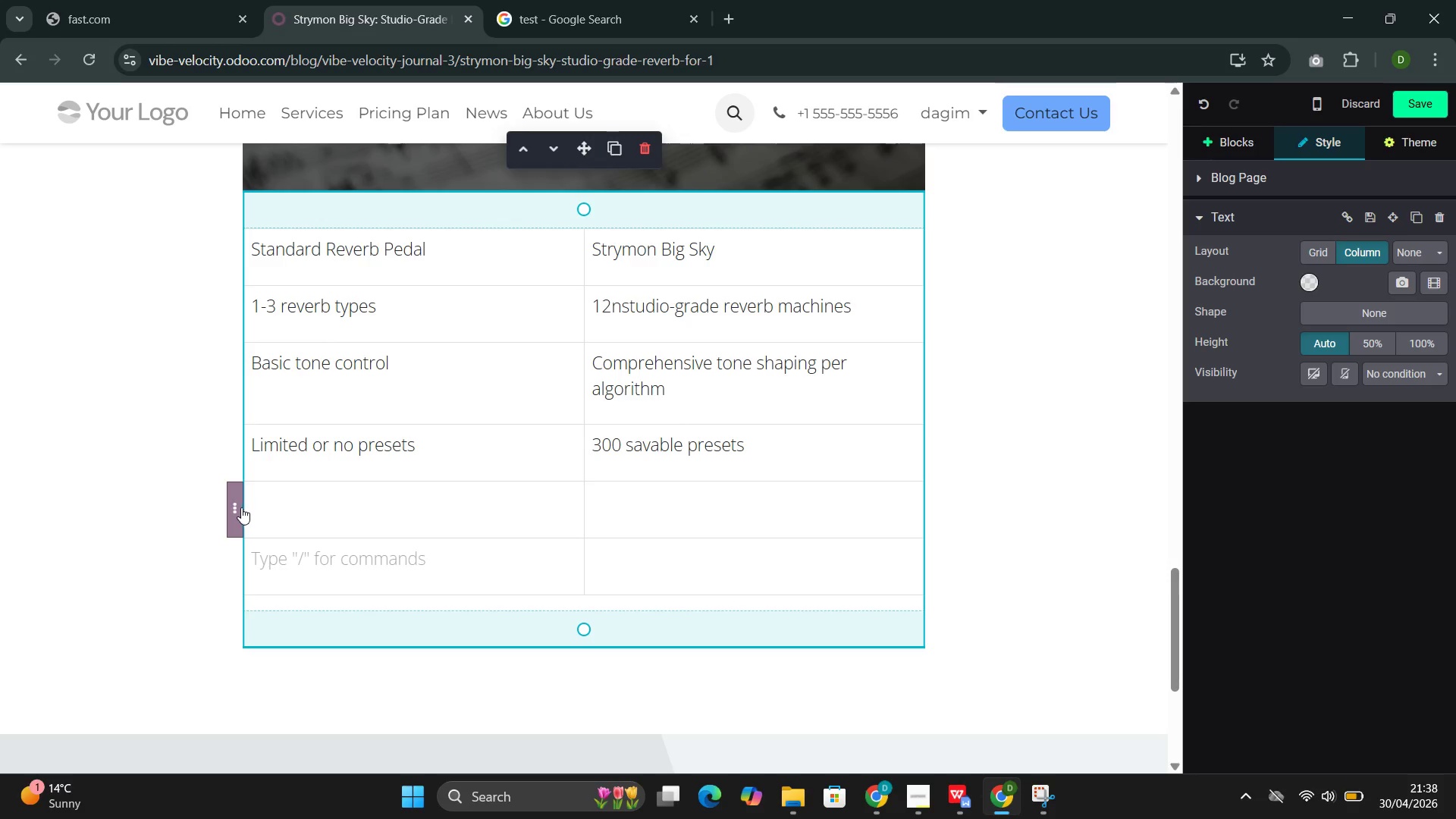 
left_click([236, 510])
 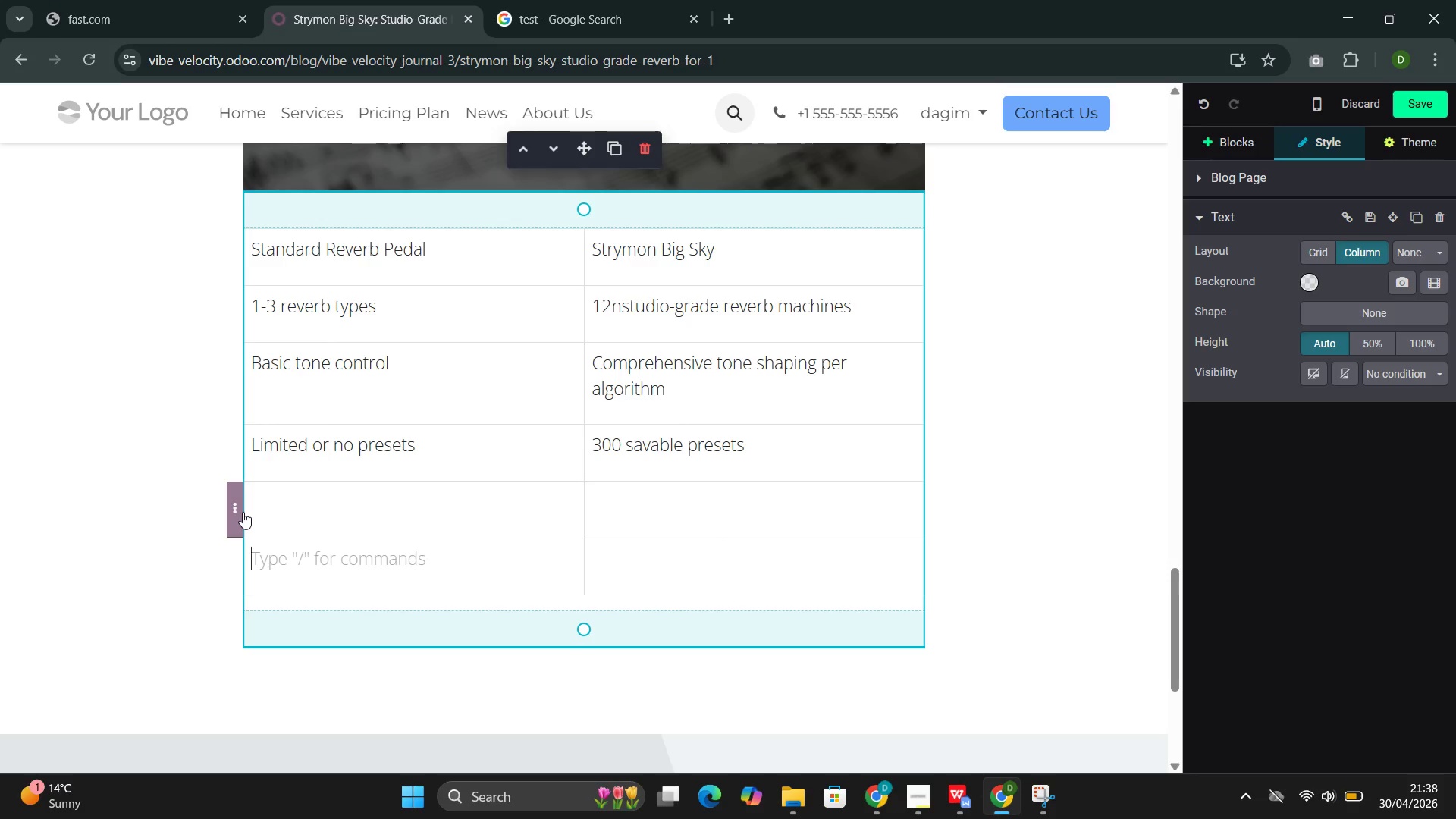 
left_click([243, 512])
 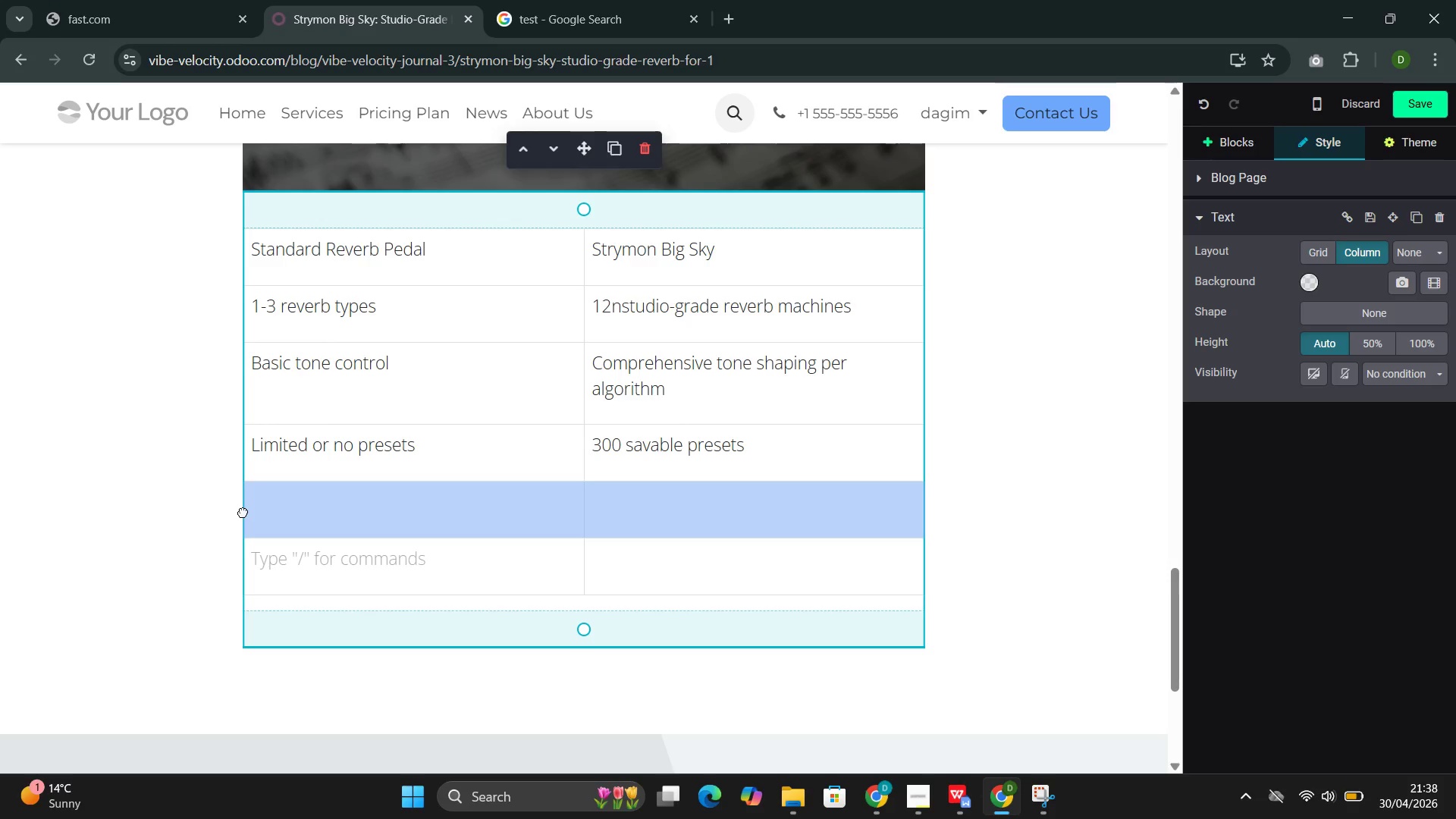 
left_click([243, 512])
 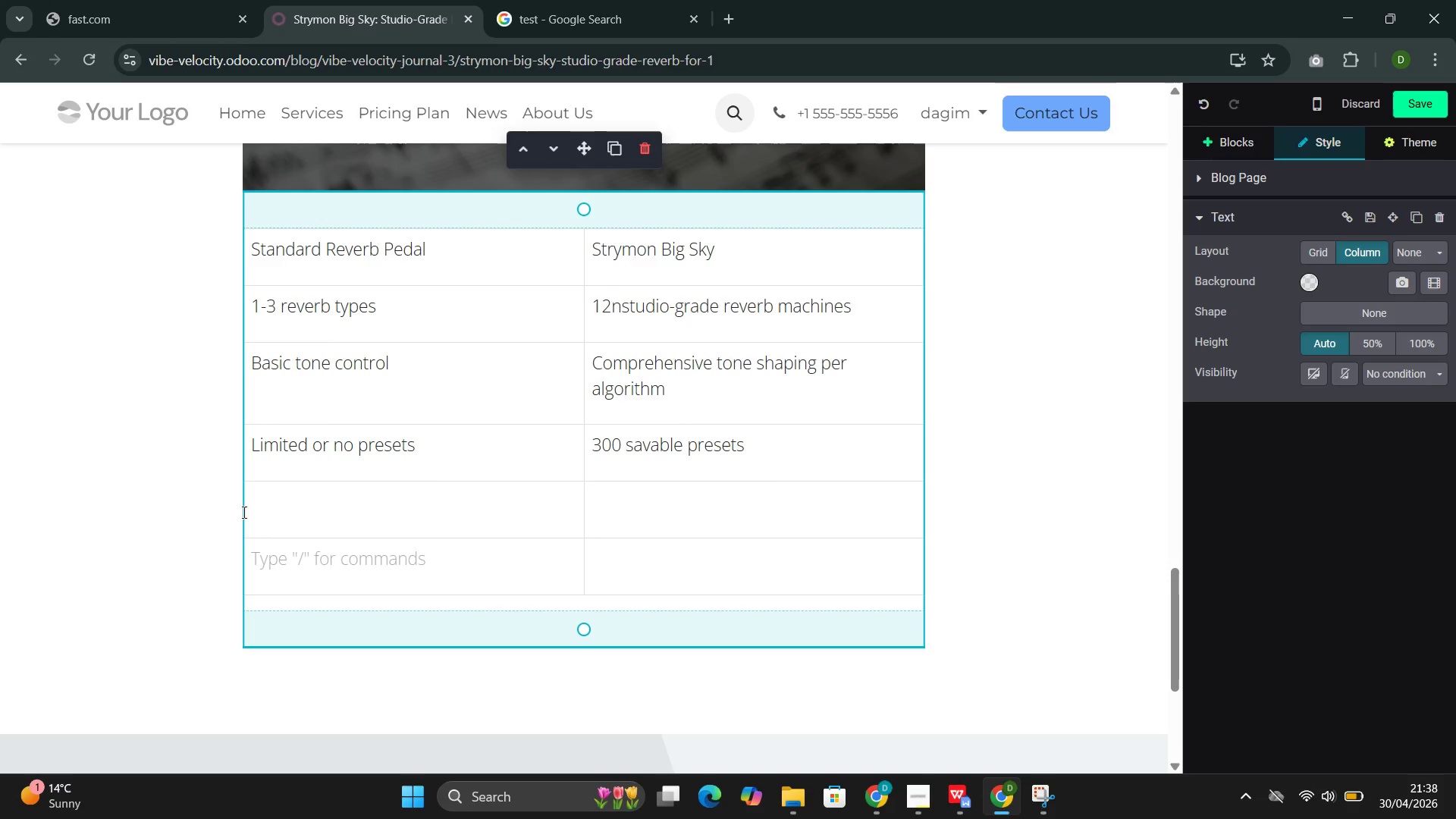 
left_click([243, 512])
 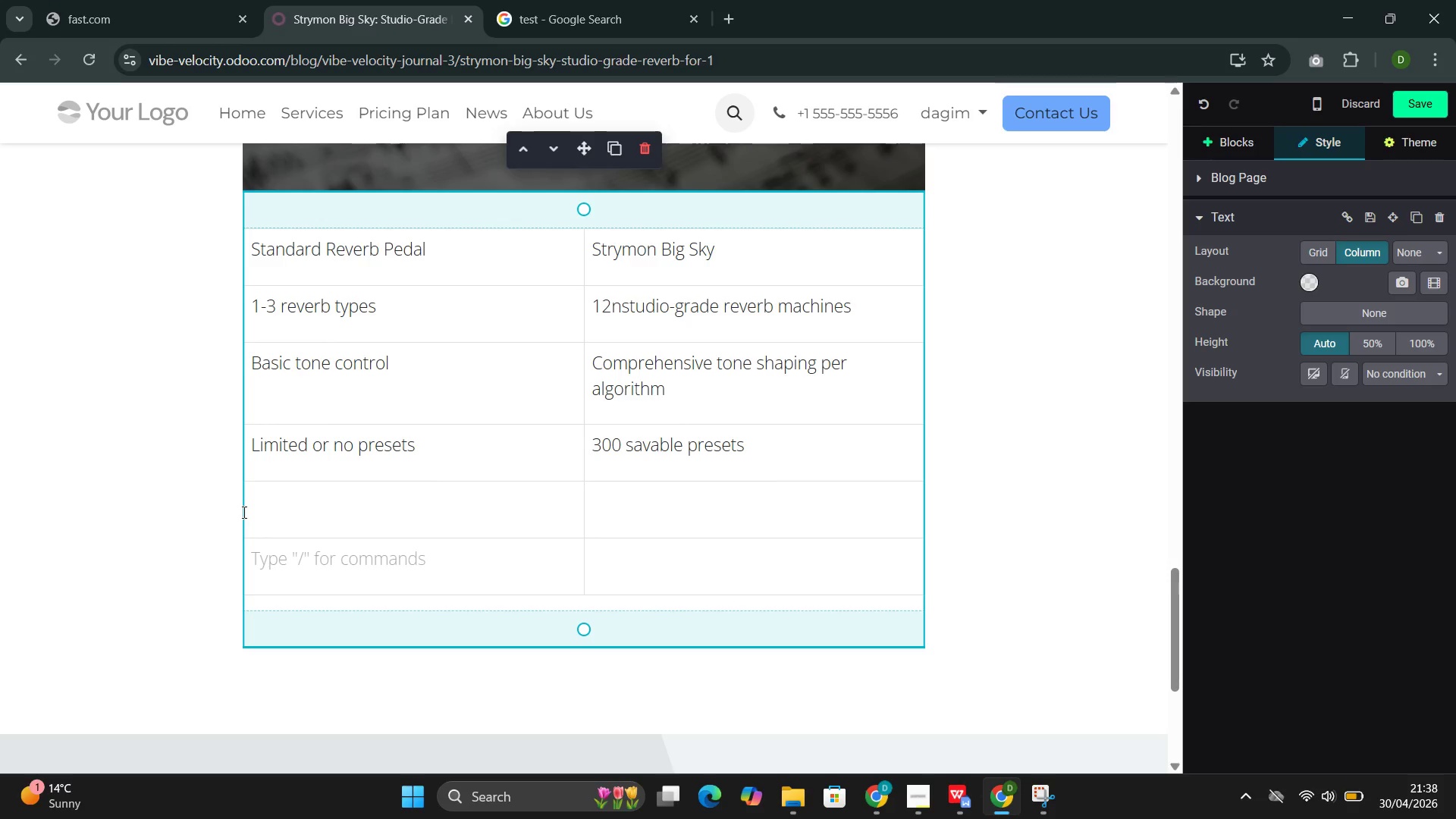 
right_click([243, 512])
 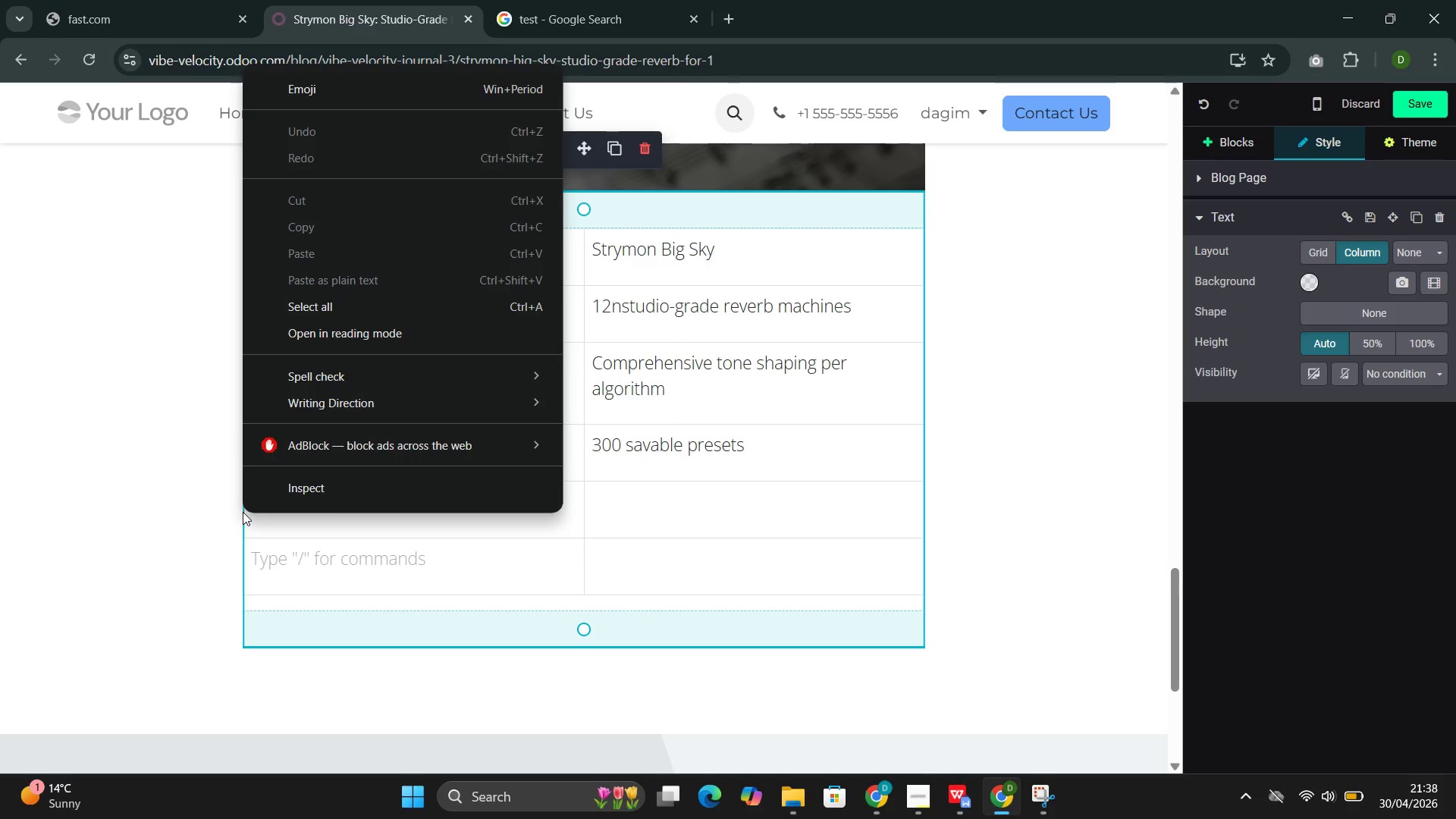 
left_click([243, 512])
 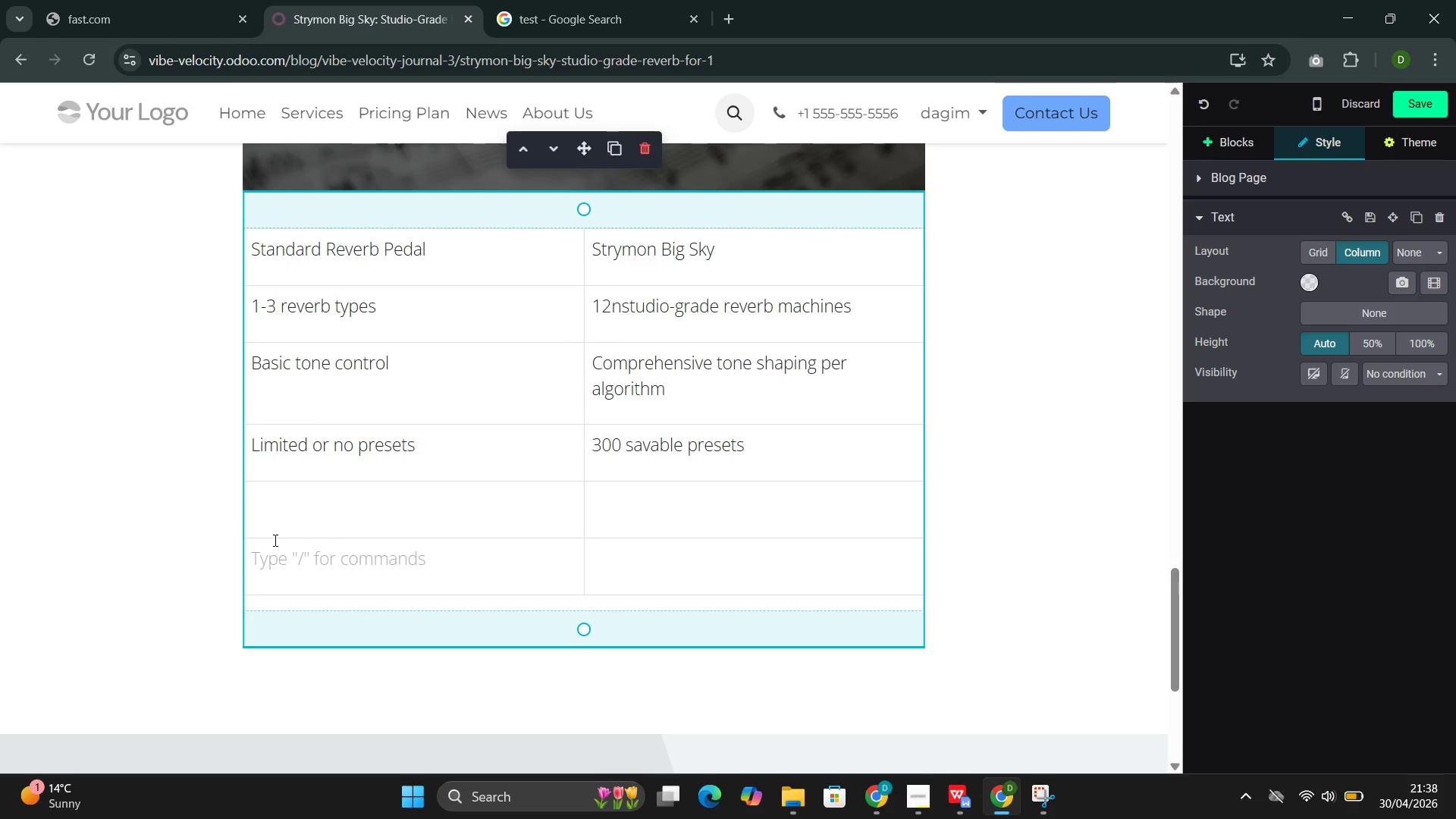 
double_click([274, 540])
 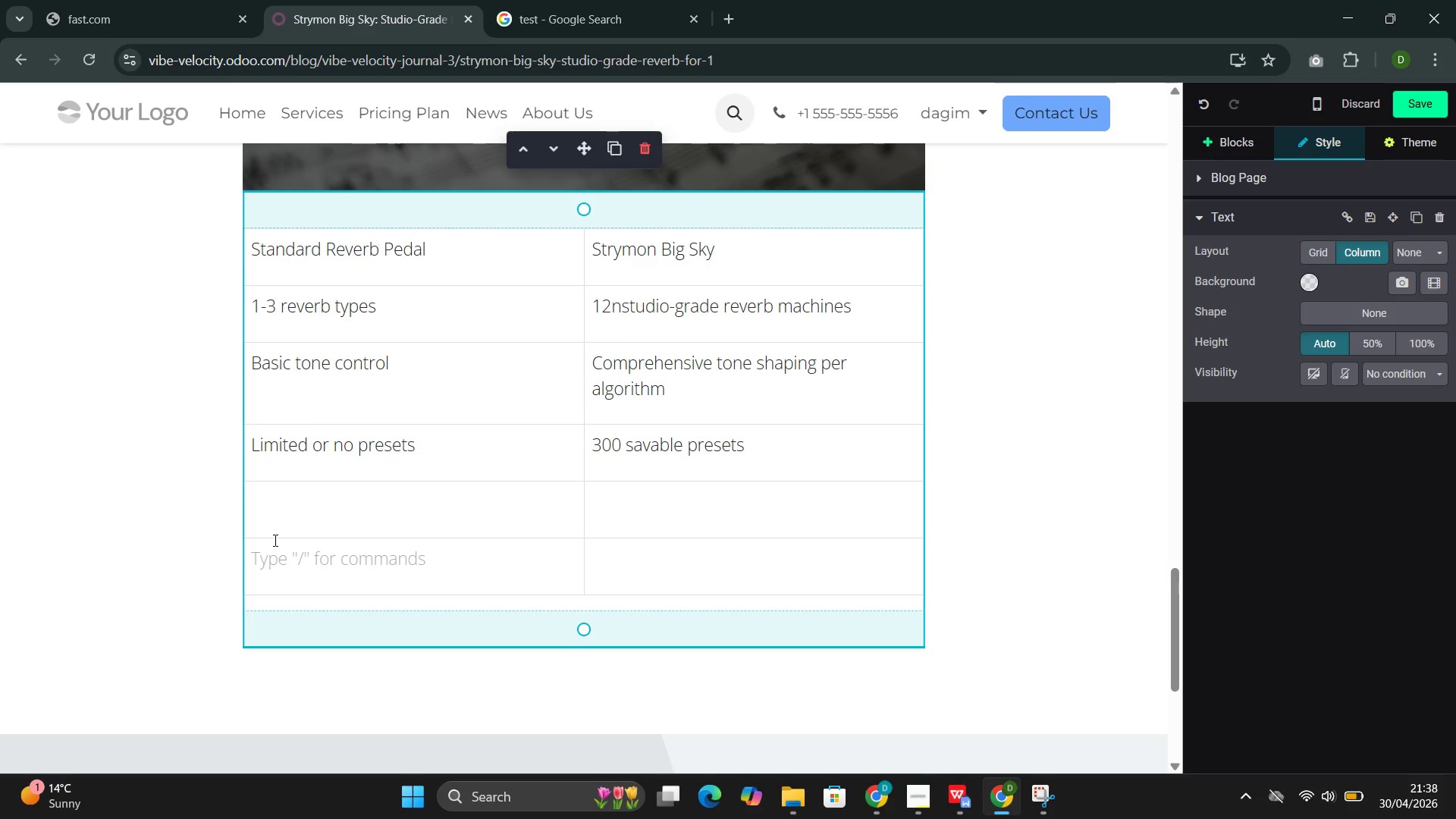 
double_click([274, 540])
 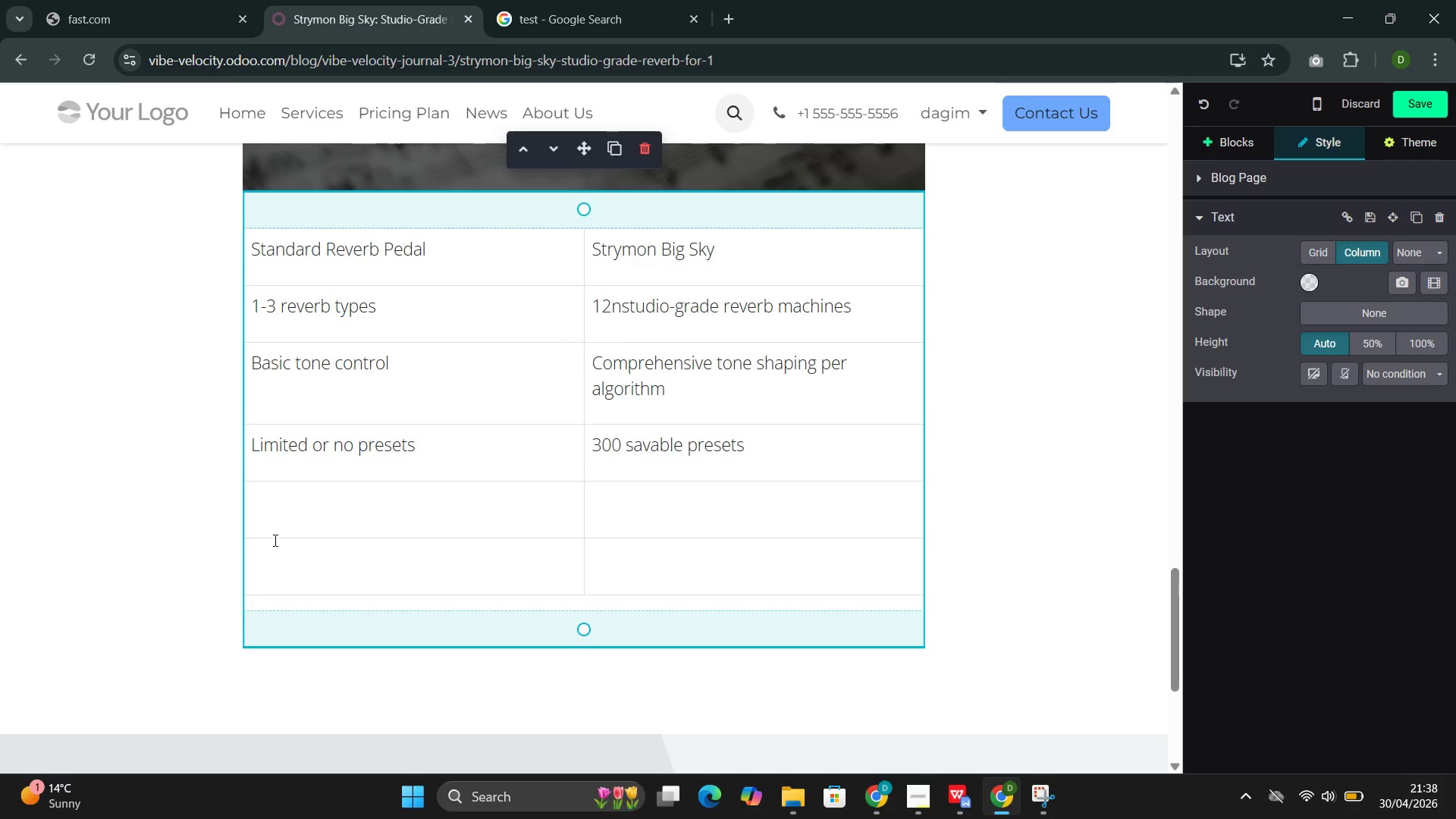 
triple_click([274, 540])
 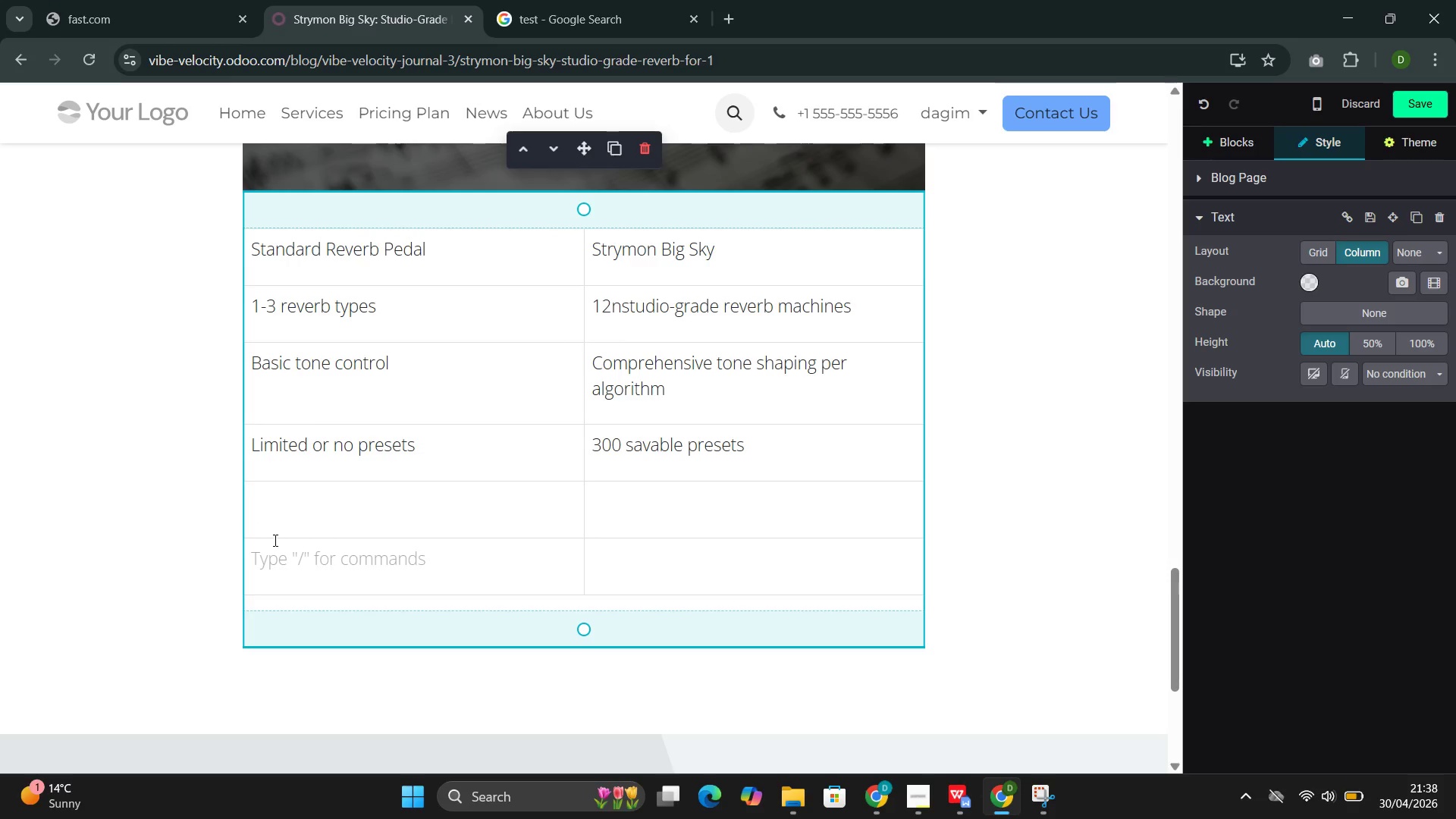 
triple_click([274, 540])
 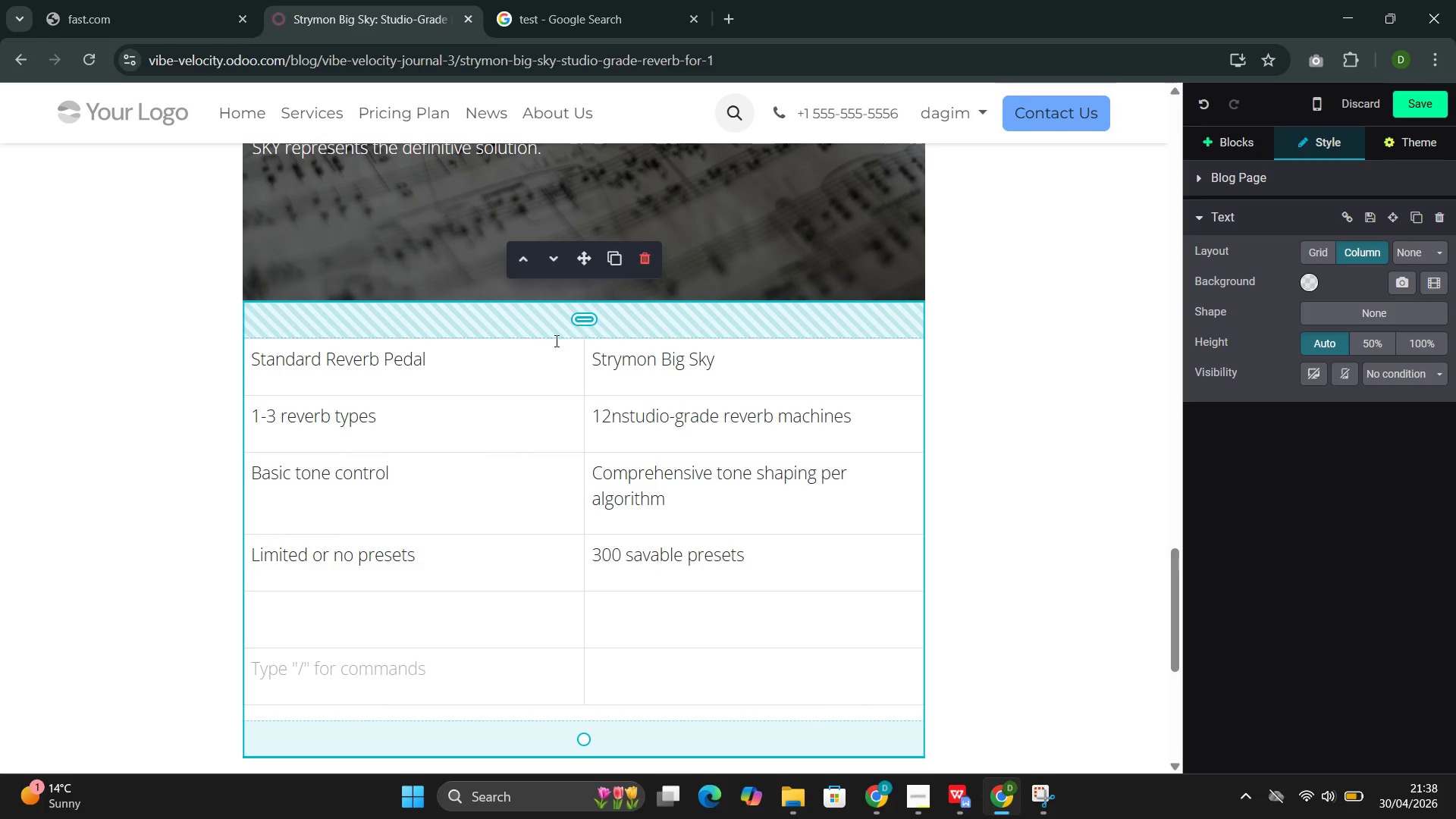 
wait(6.2)
 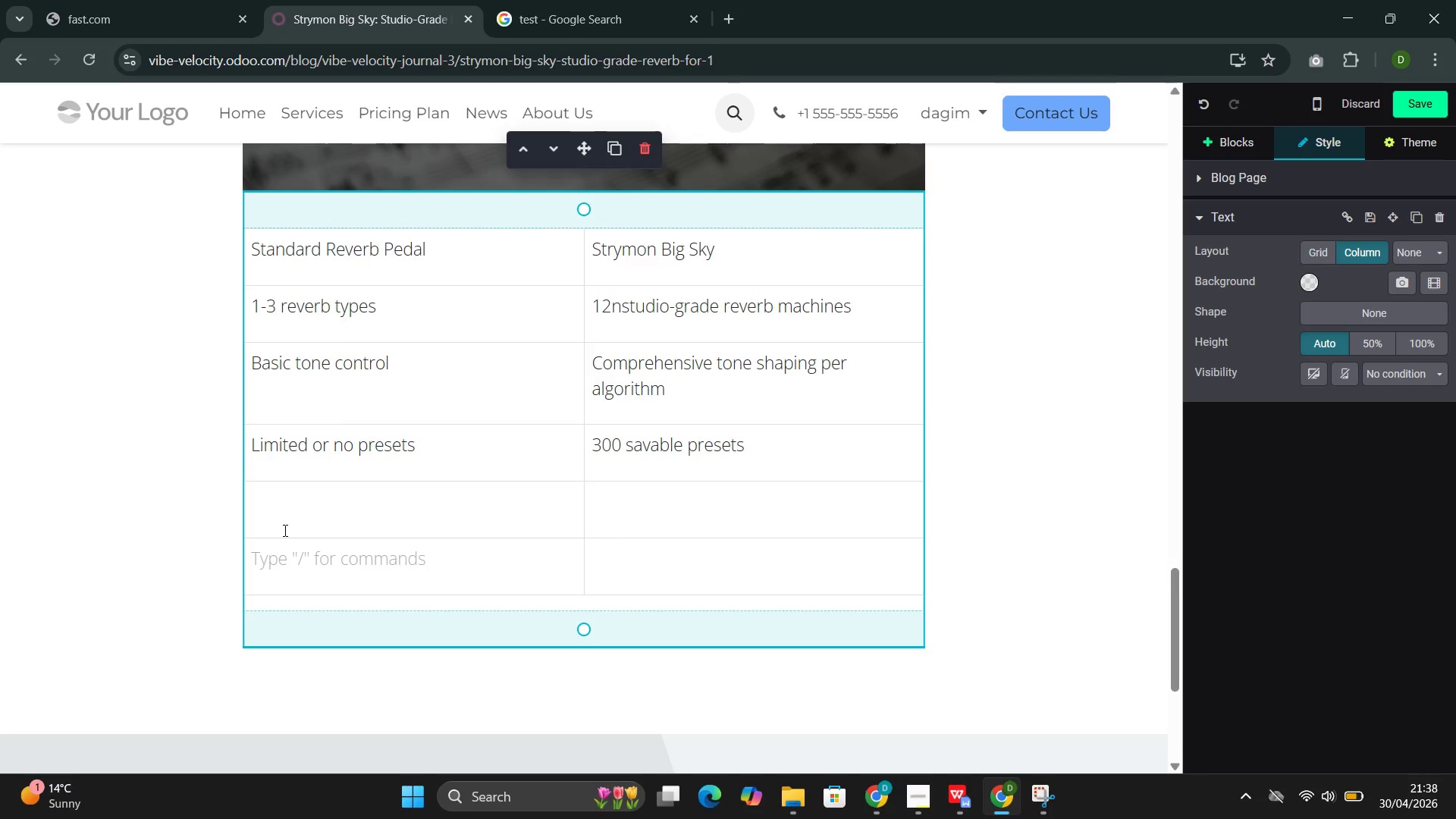 
left_click([551, 341])
 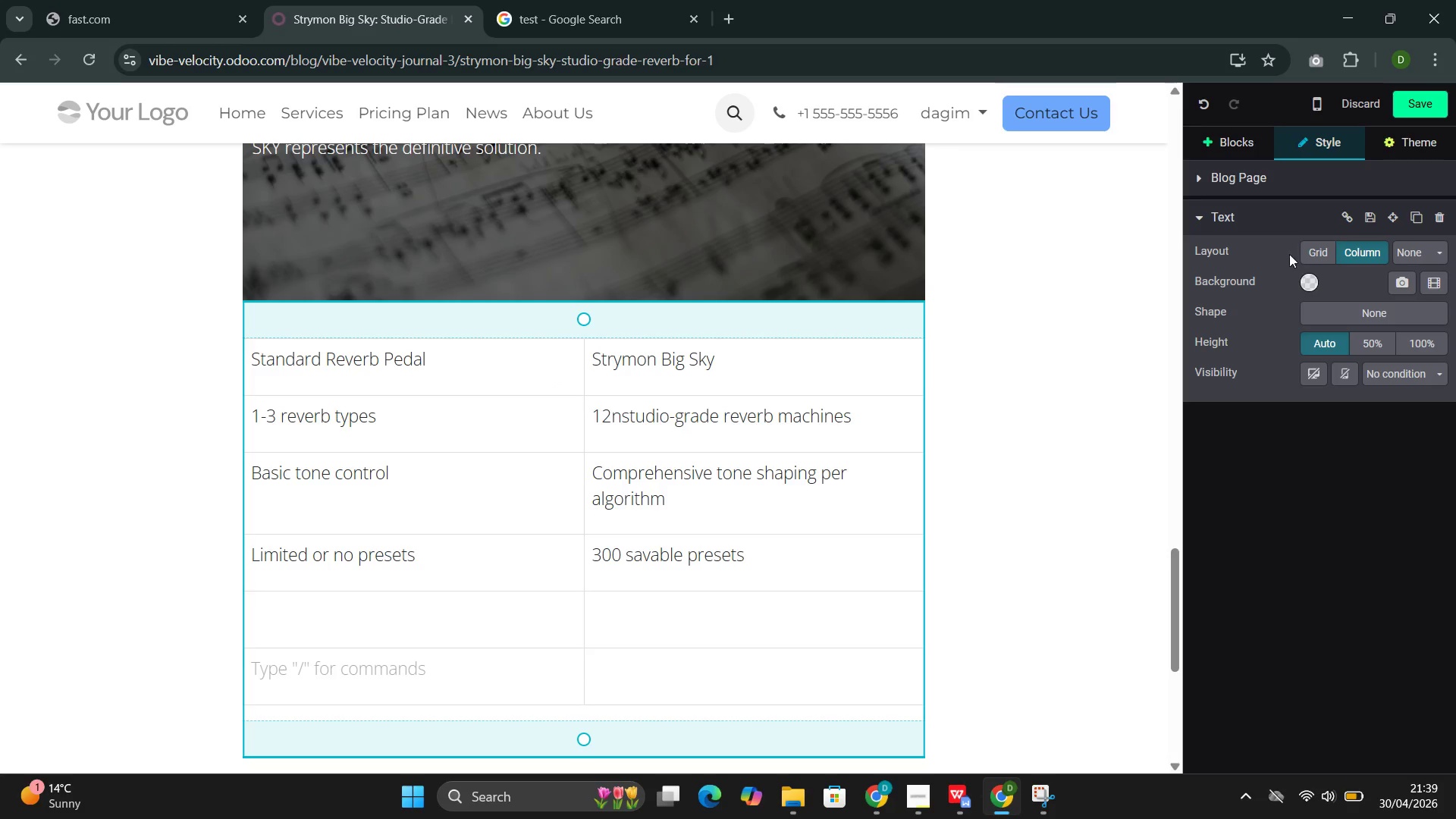 
wait(22.67)
 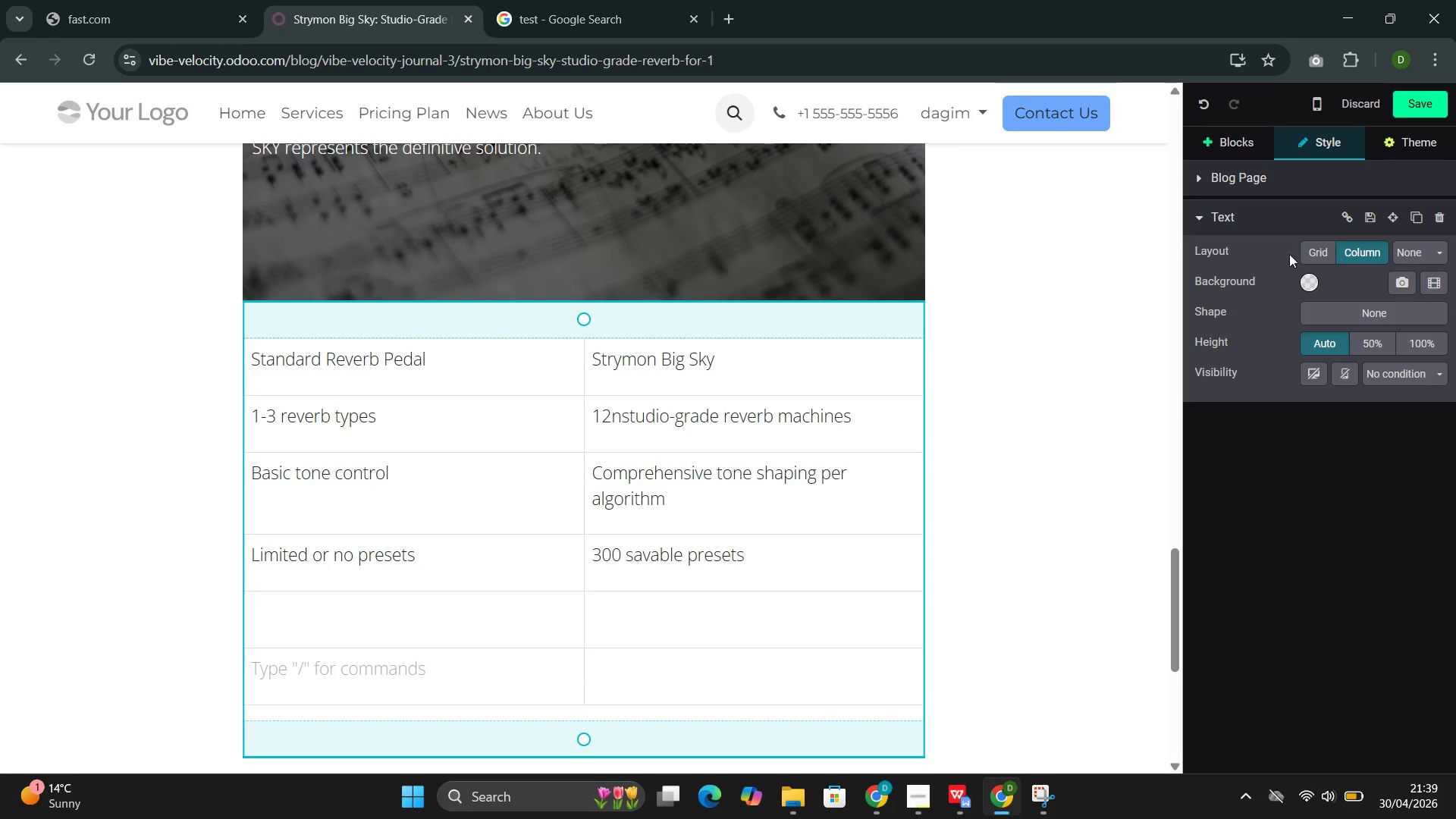 
left_click([522, 322])
 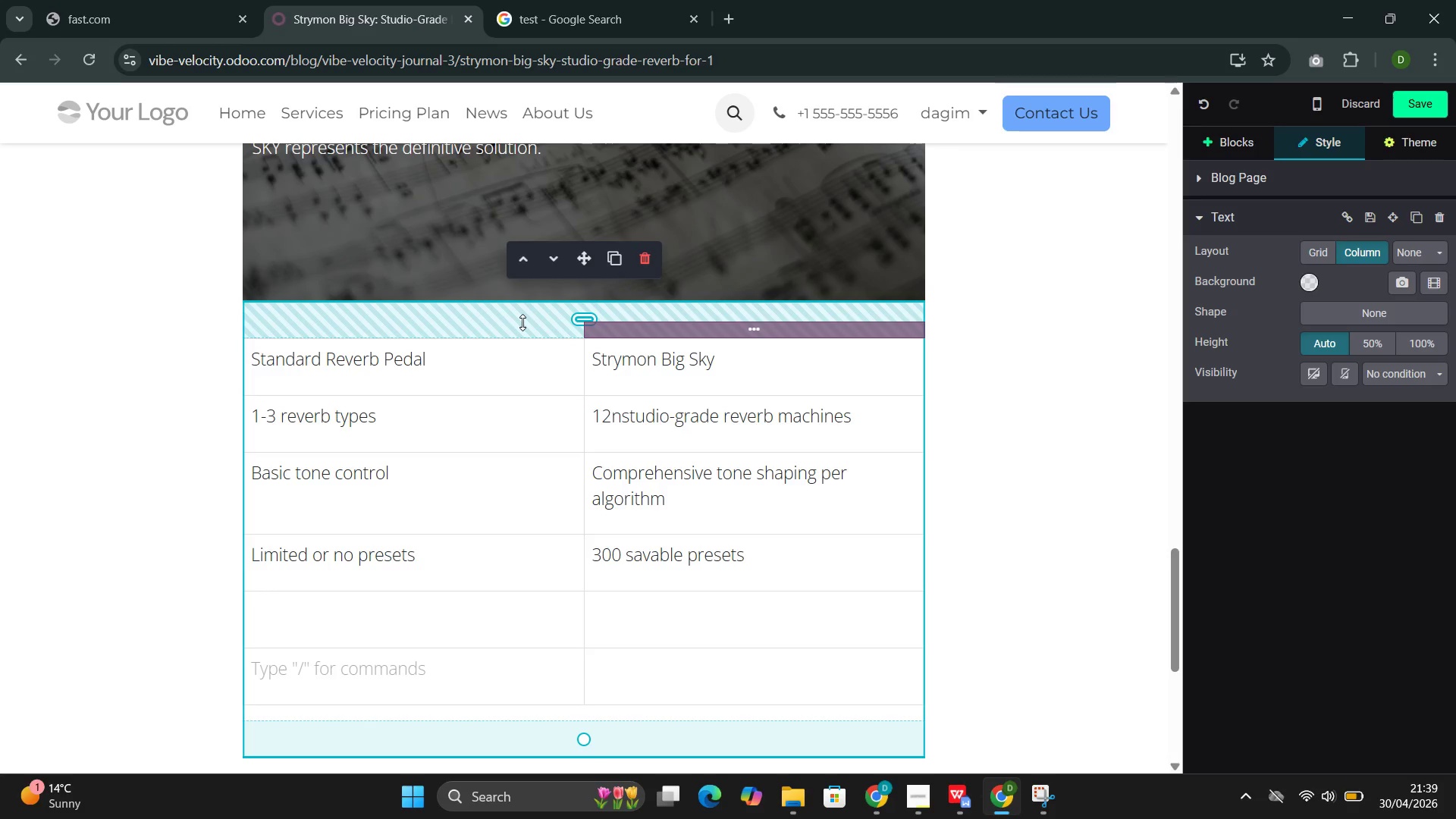 
left_click([522, 322])
 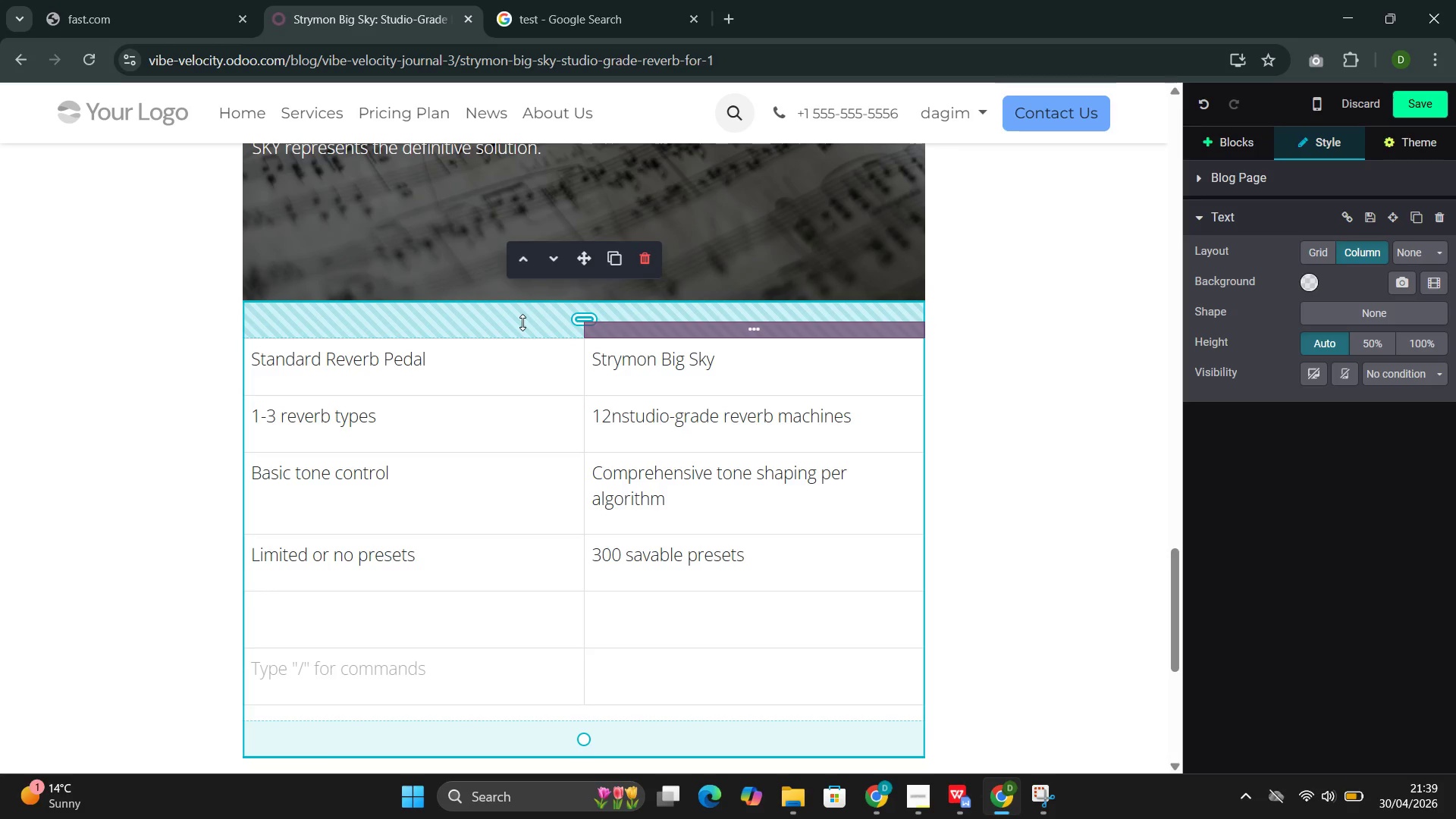 
double_click([522, 322])
 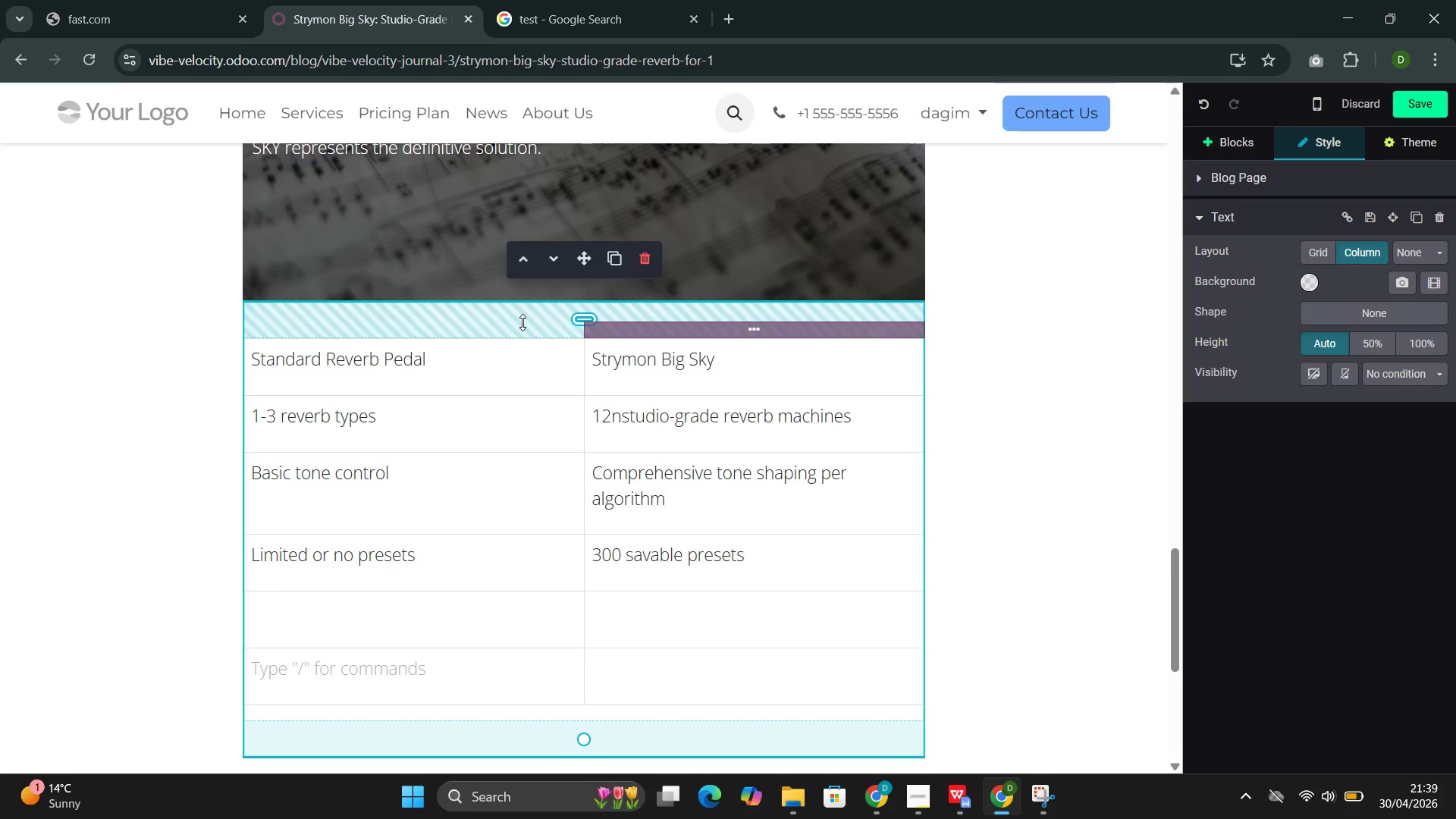 
triple_click([522, 322])
 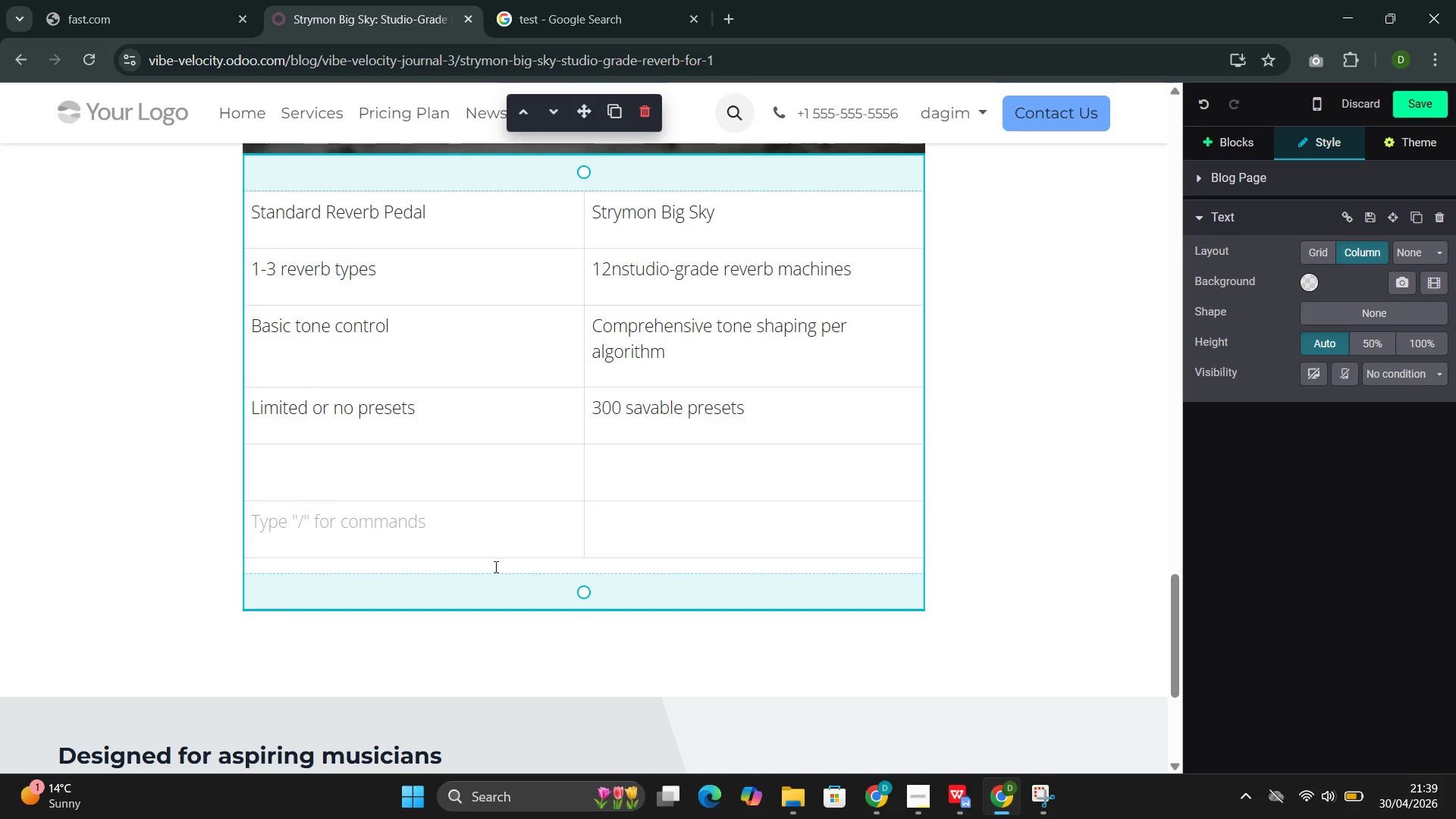 
left_click([489, 597])
 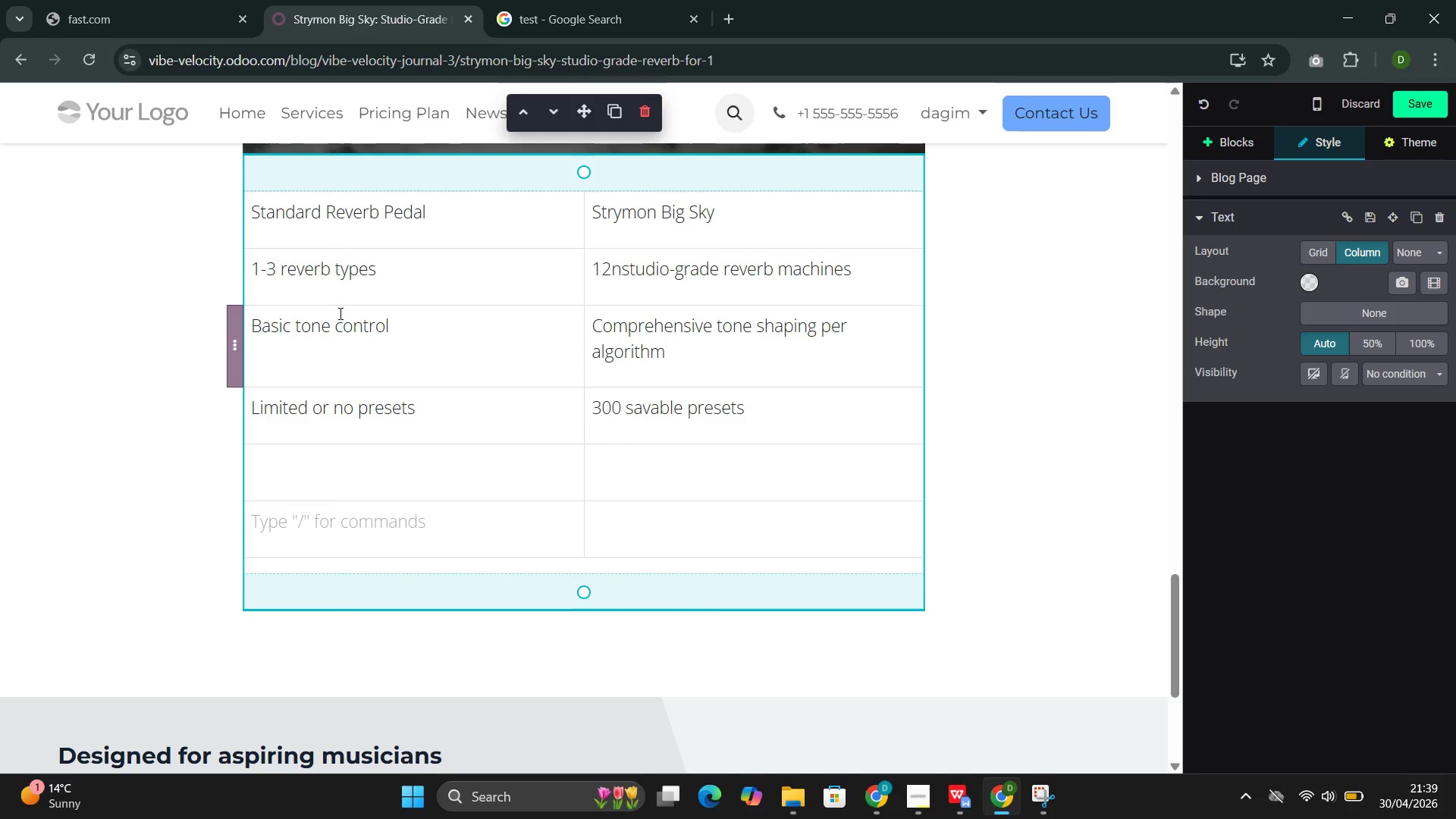 
wait(6.19)
 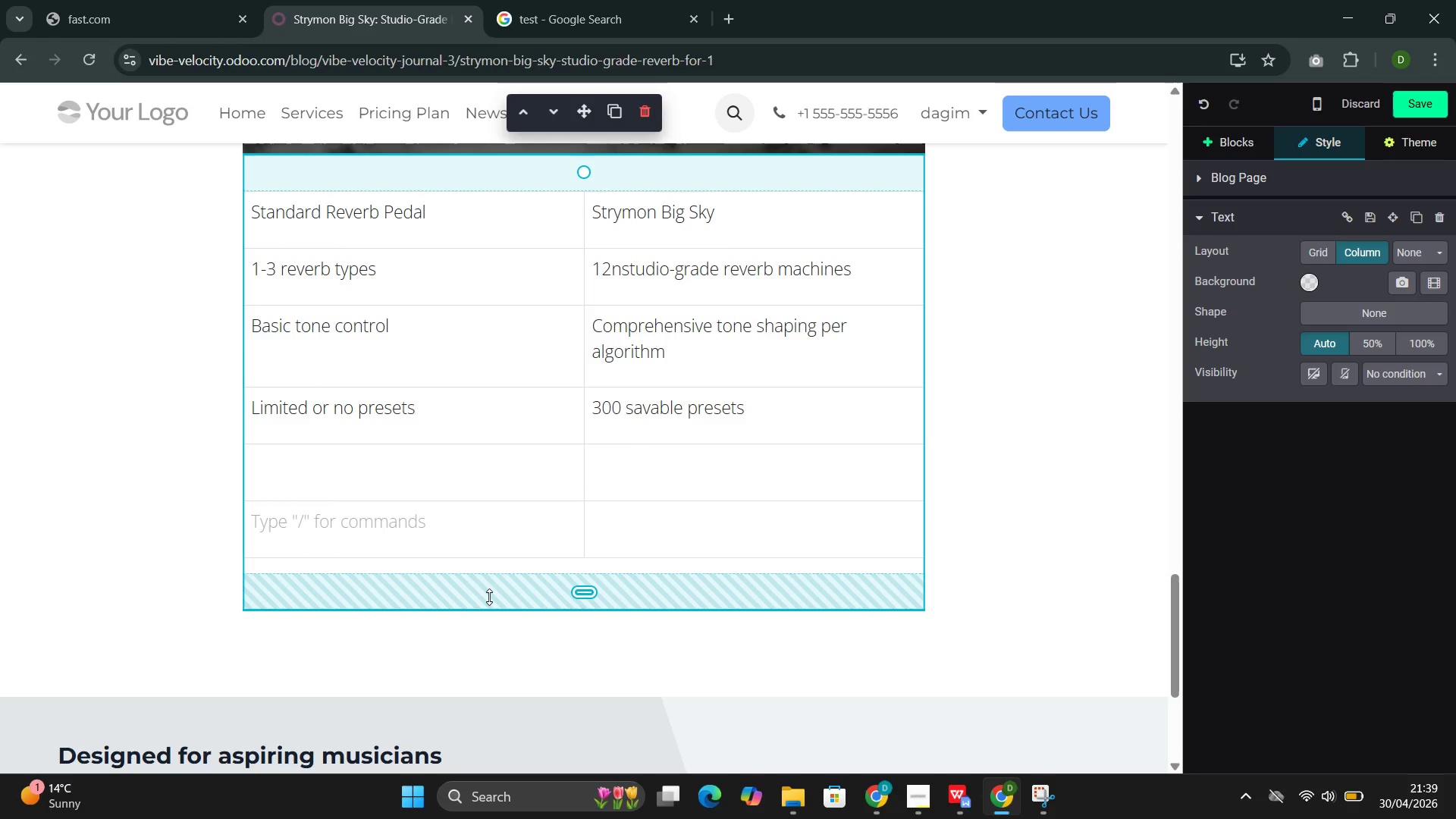 
left_click([235, 335])
 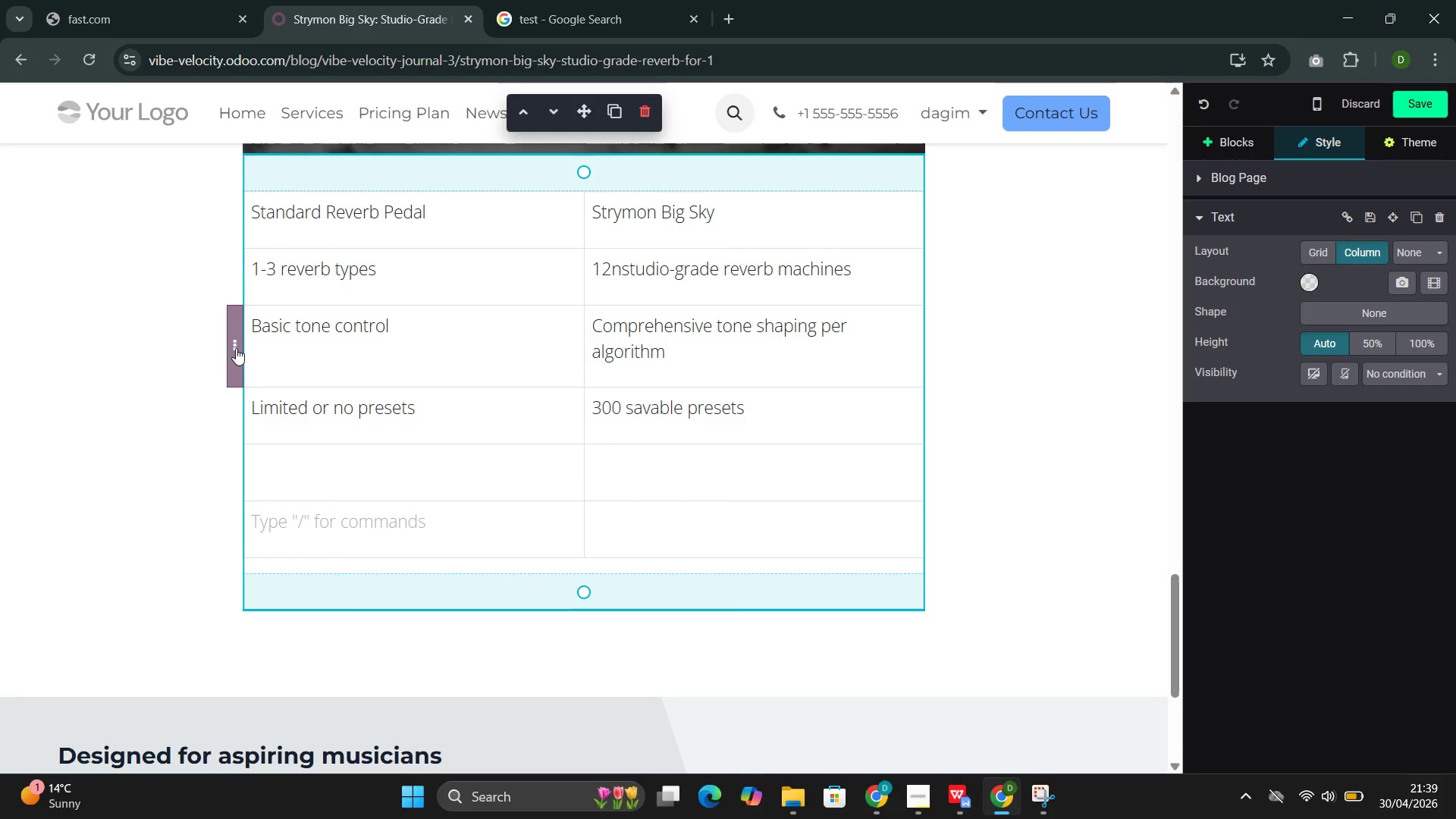 
left_click([235, 348])
 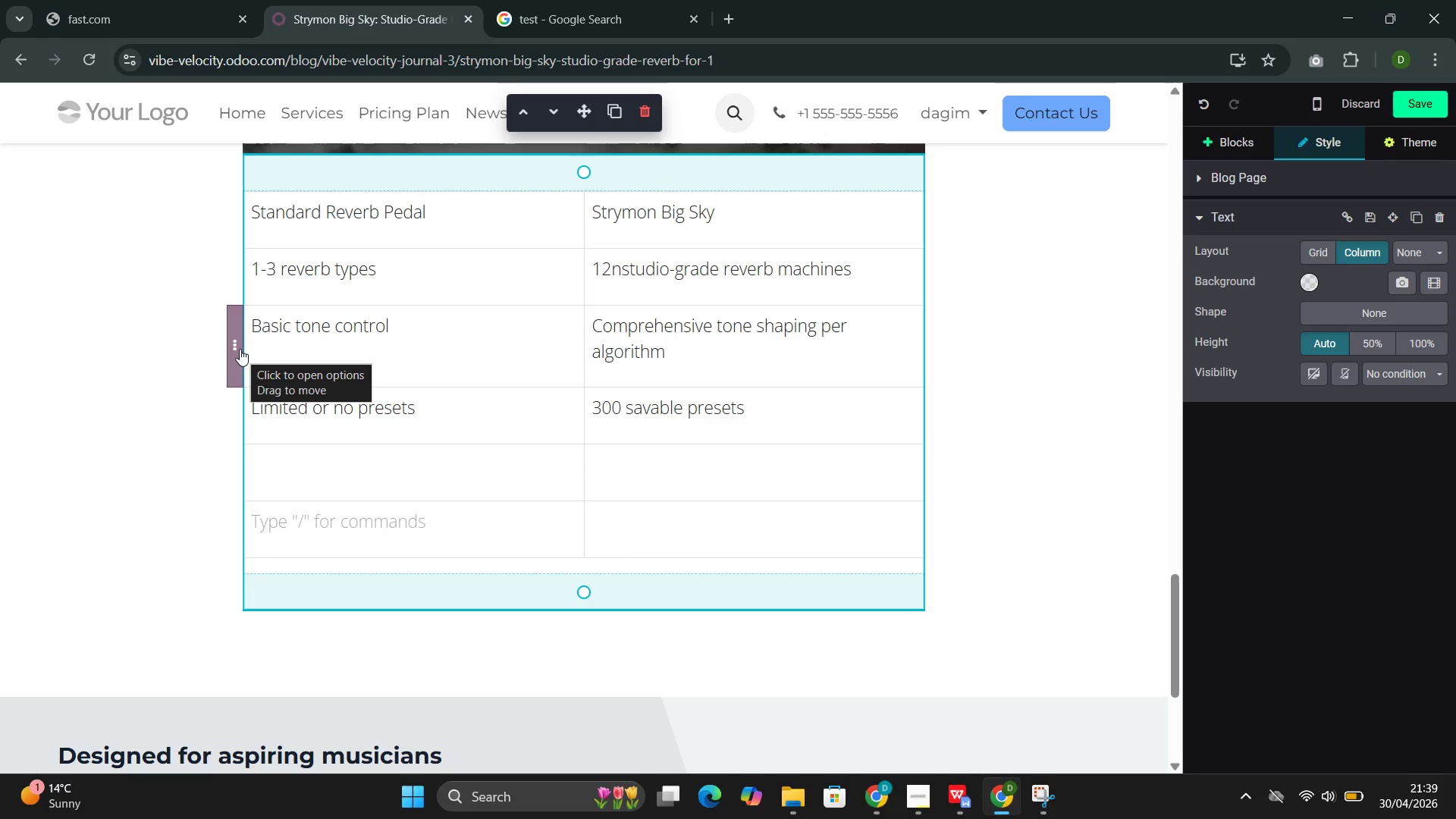 
wait(10.44)
 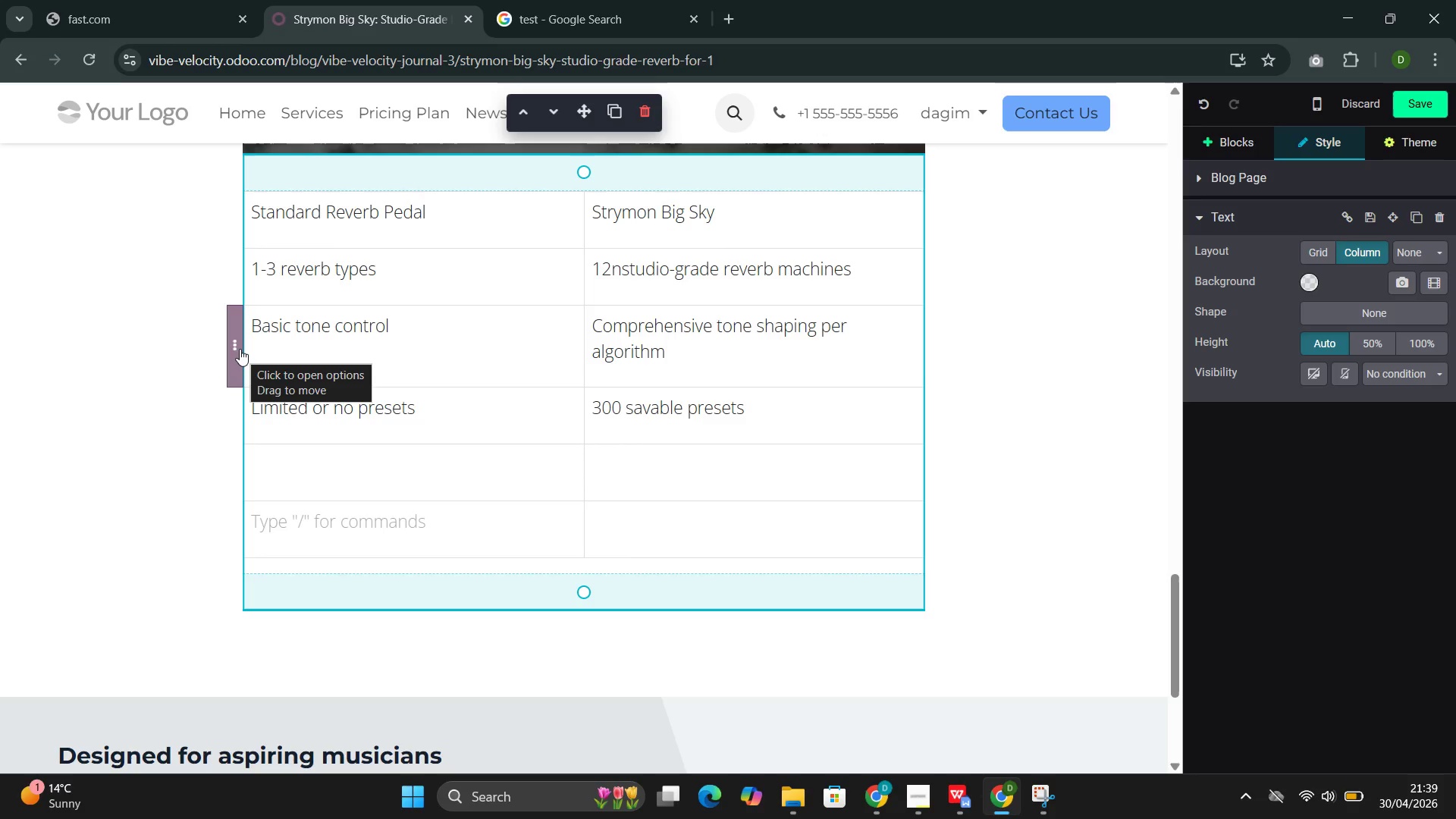 
left_click_drag(start_coordinate=[240, 349], to_coordinate=[293, 350])
 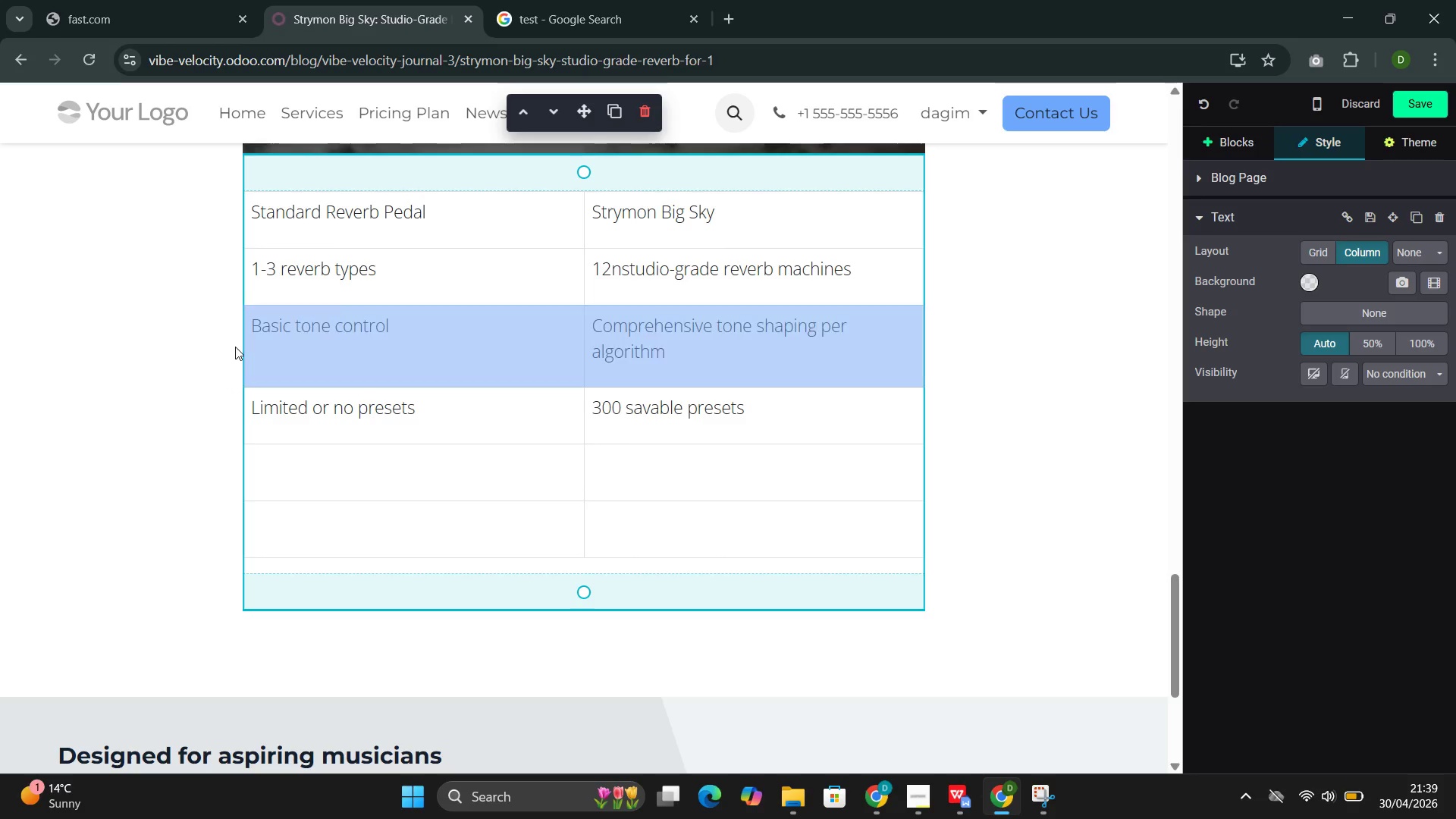 
left_click([235, 347])
 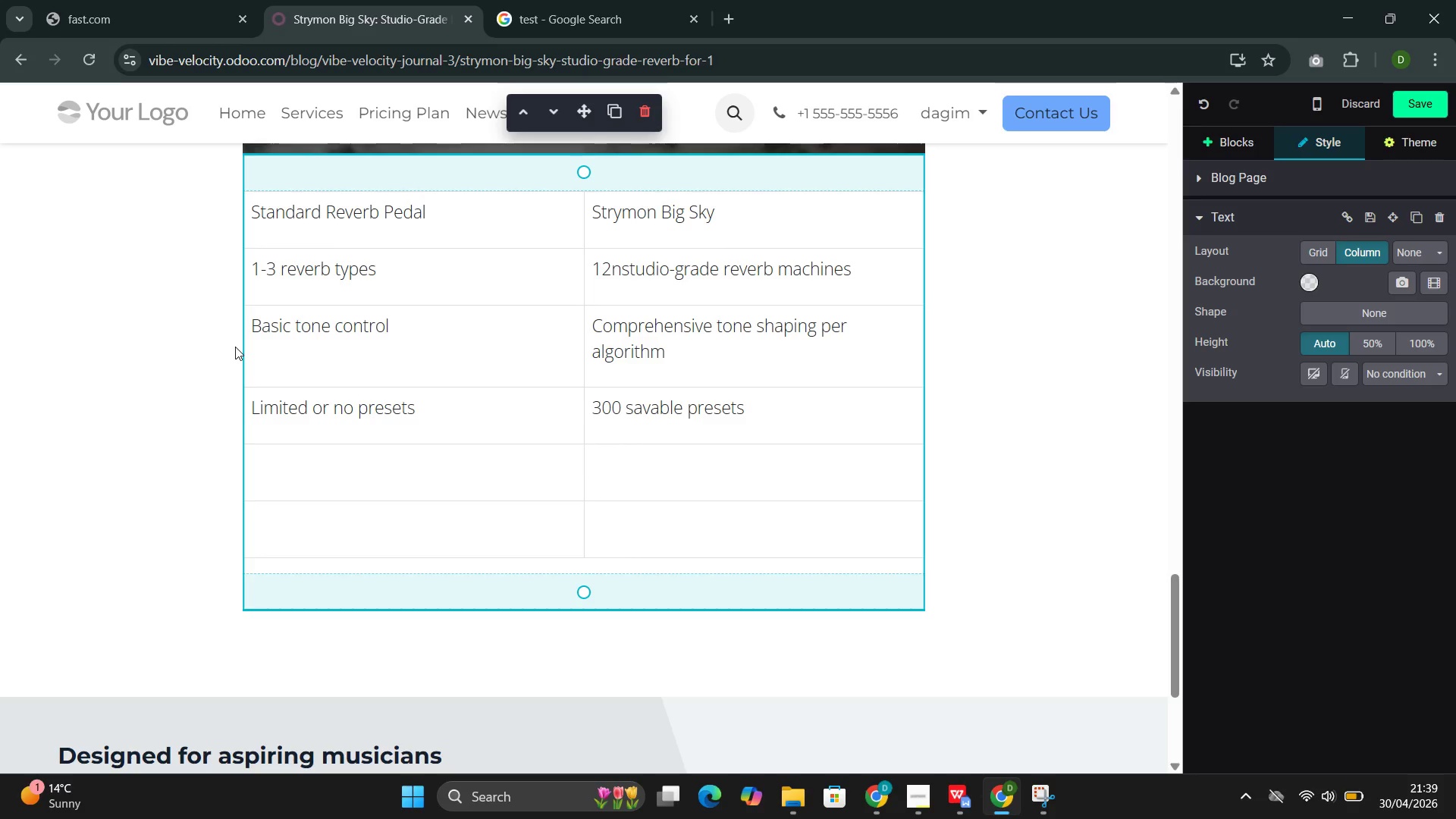 
left_click([235, 347])
 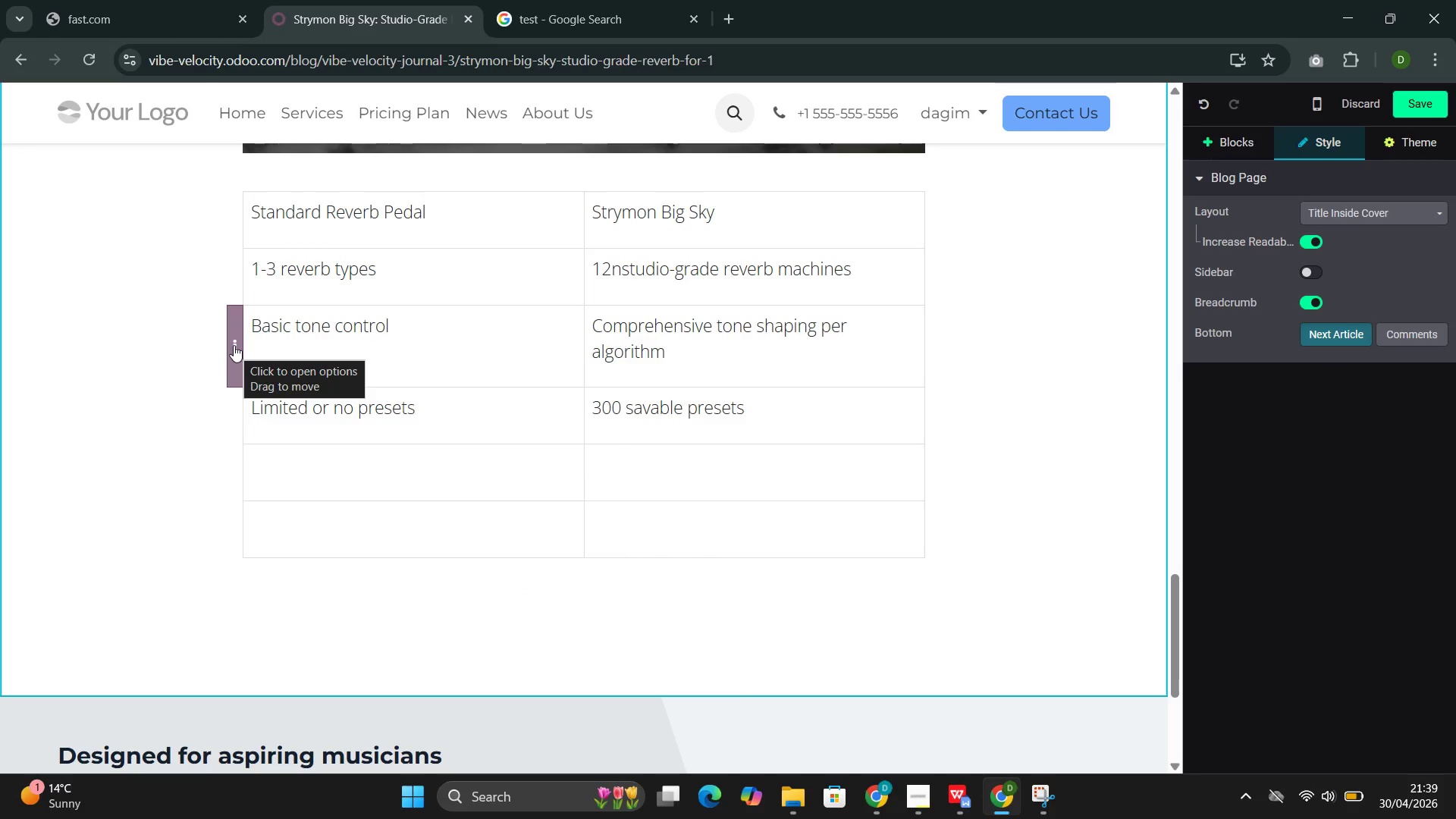 
wait(7.77)
 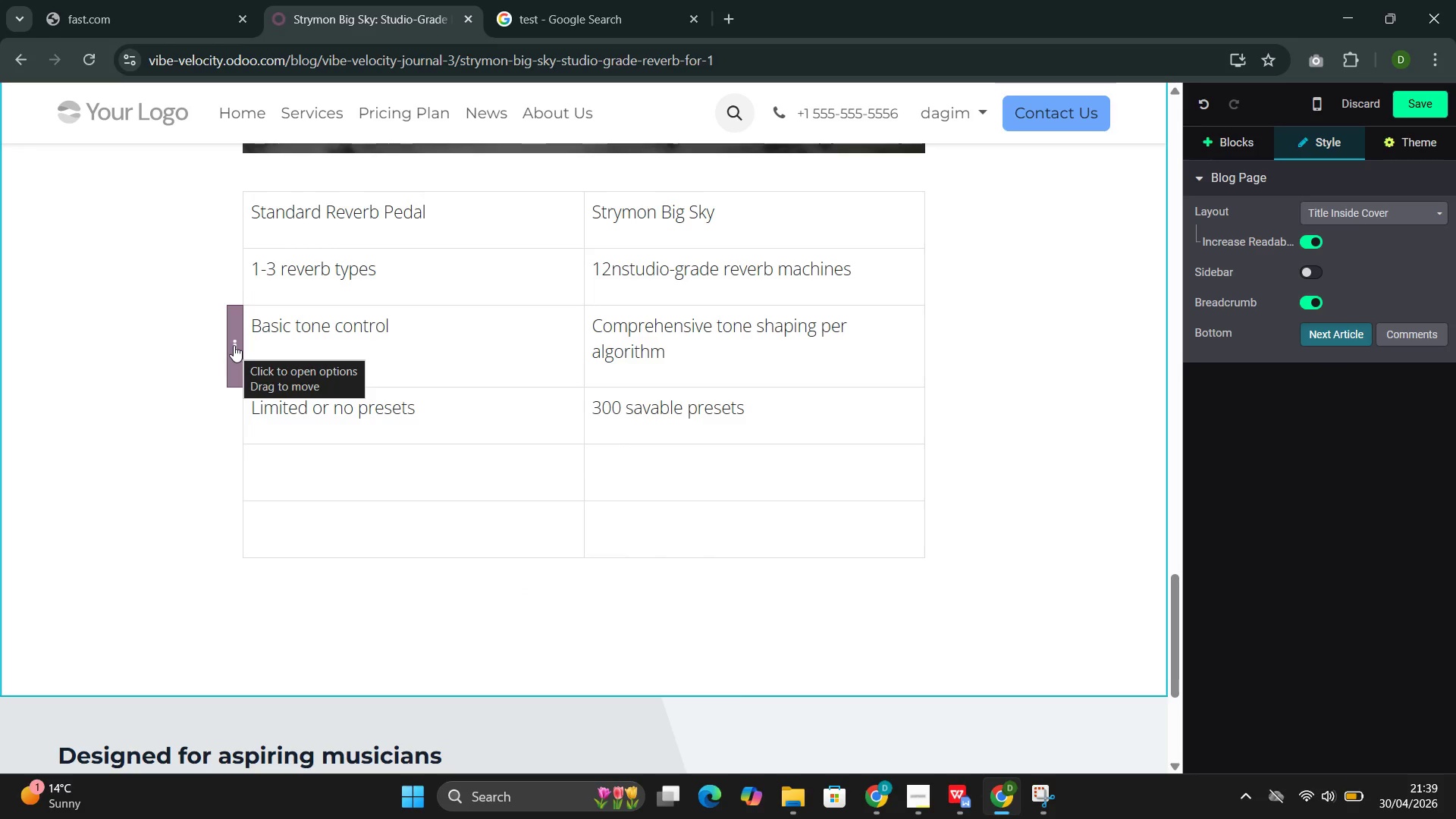 
double_click([234, 345])
 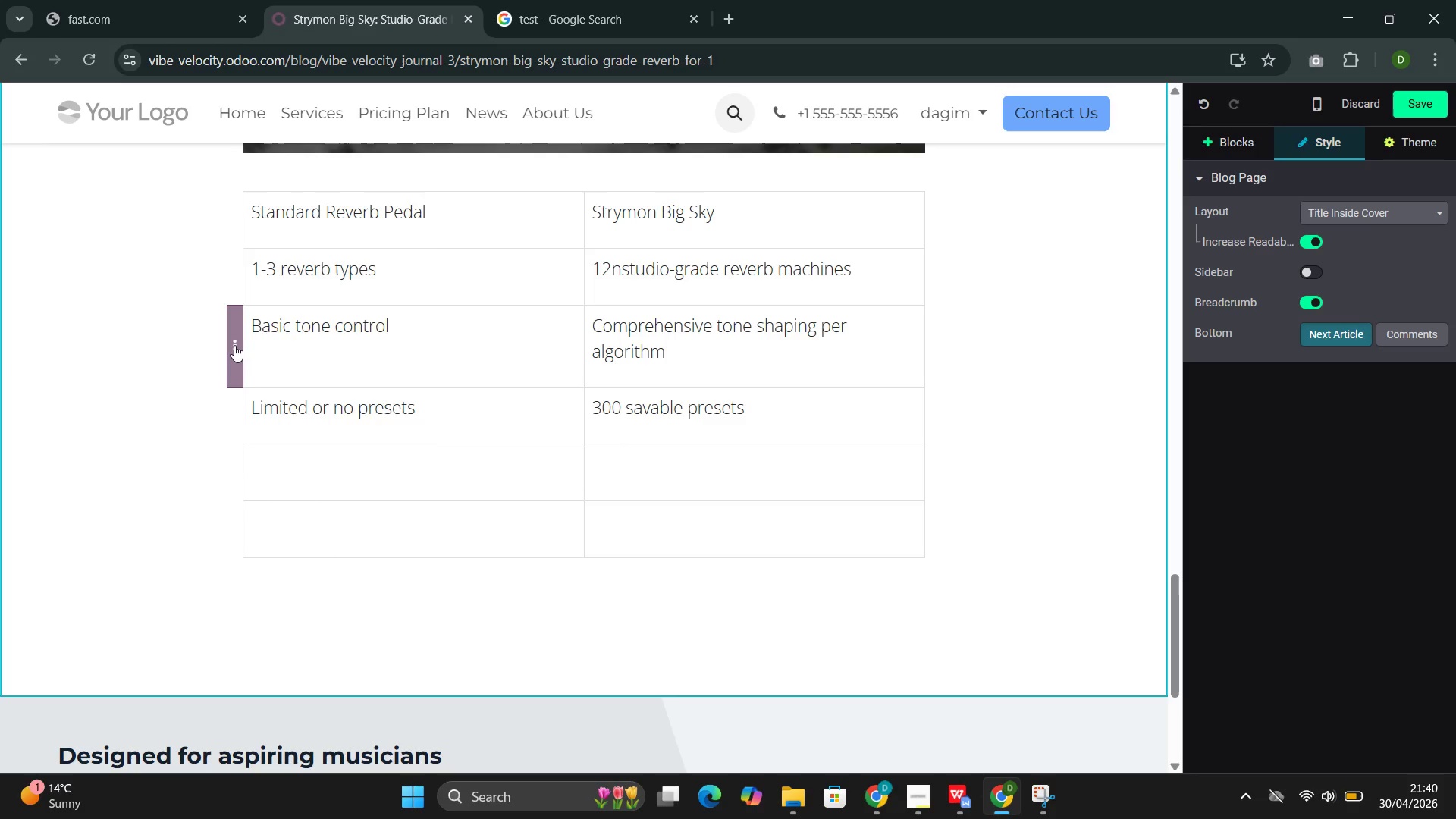 
double_click([234, 345])
 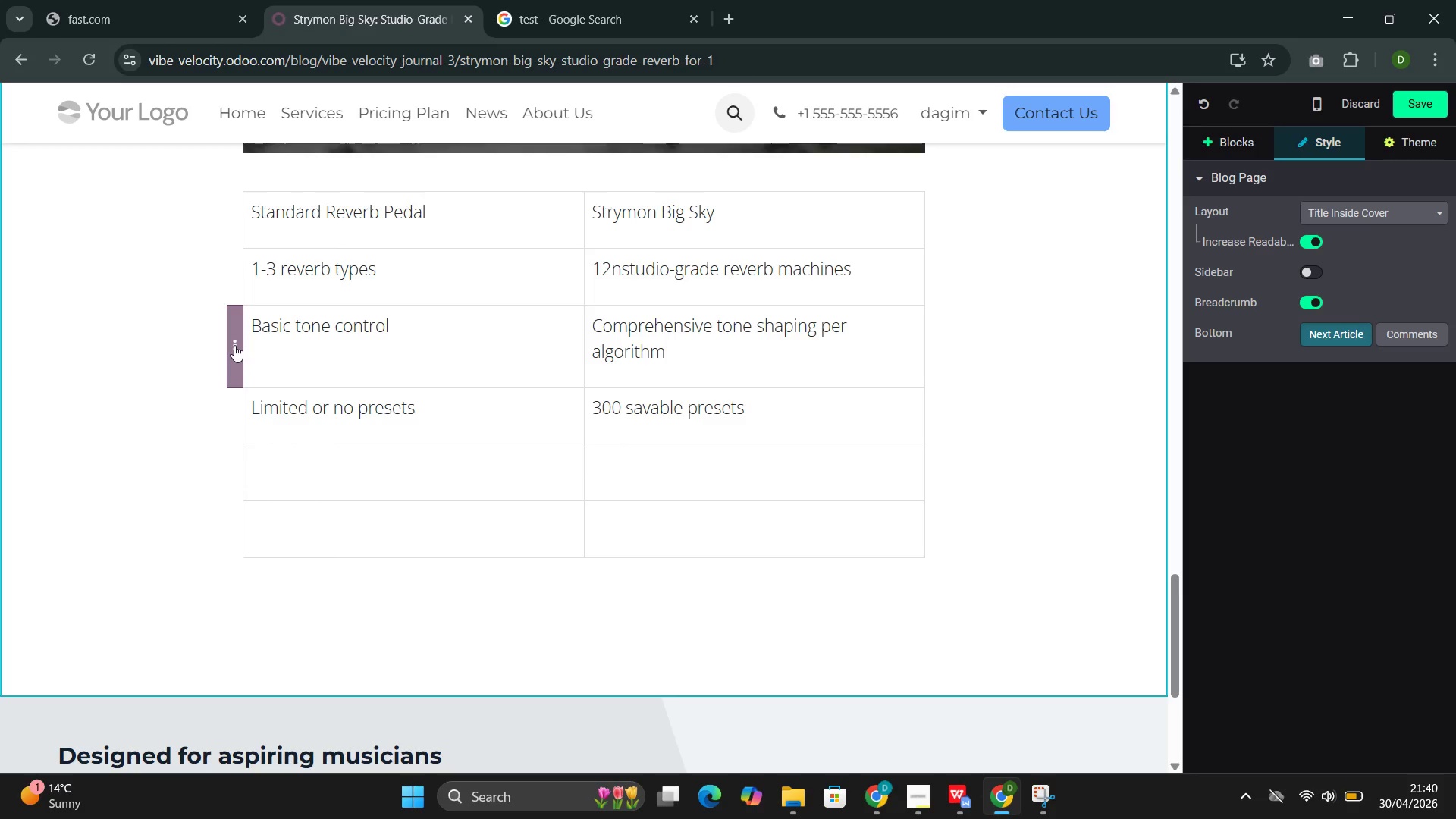 
left_click([234, 345])
 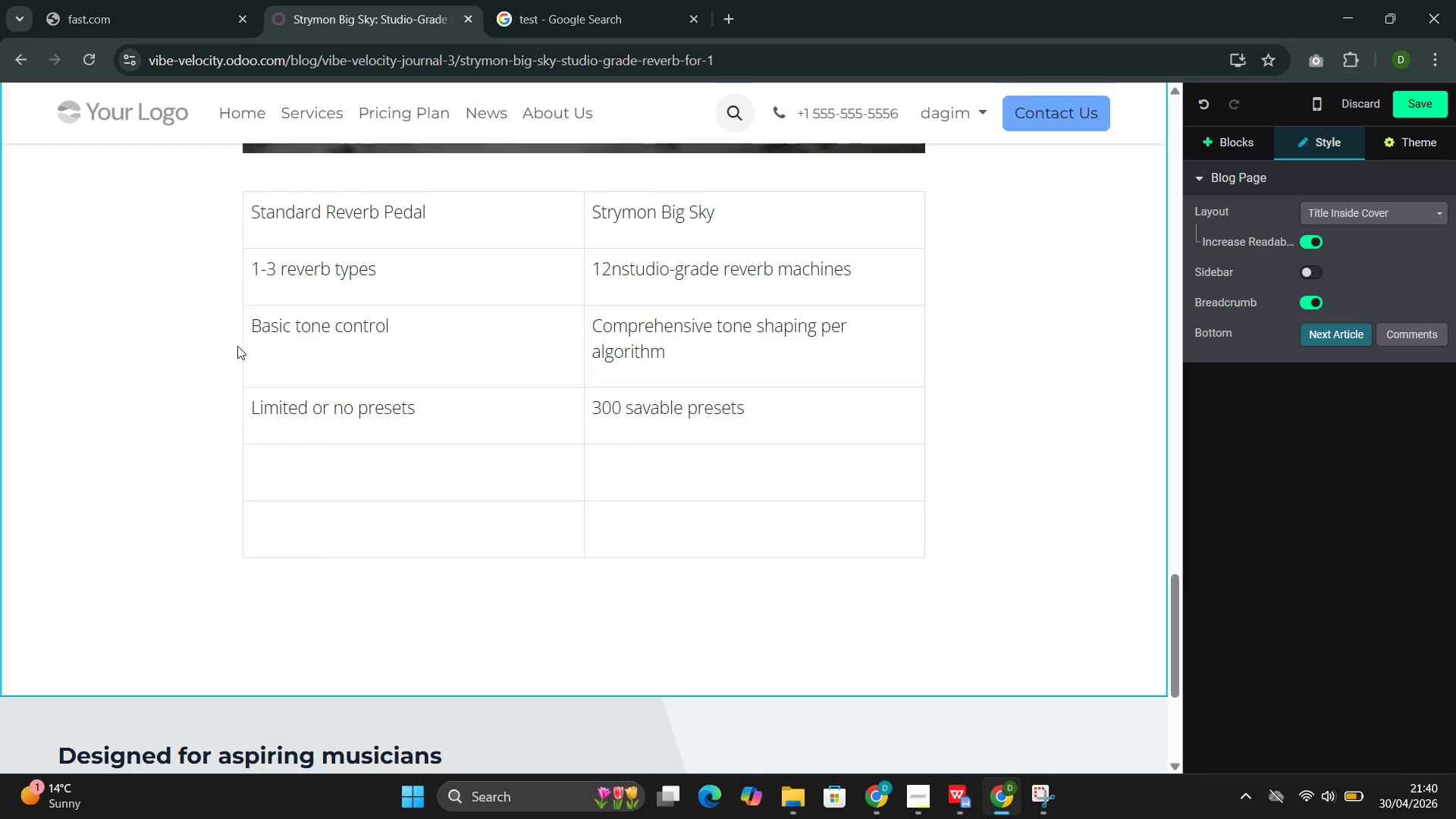 
left_click([237, 346])
 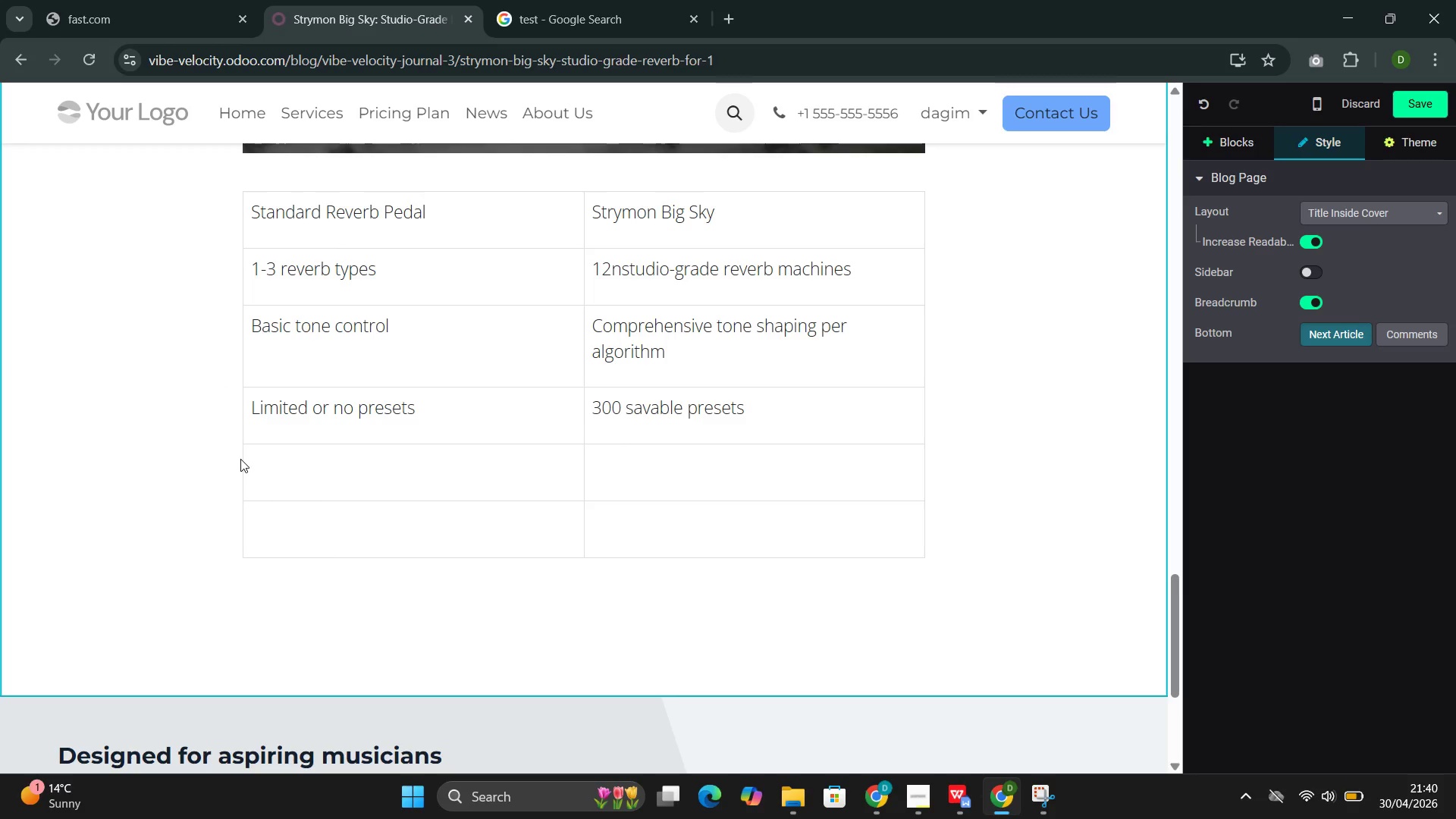 
left_click([241, 472])
 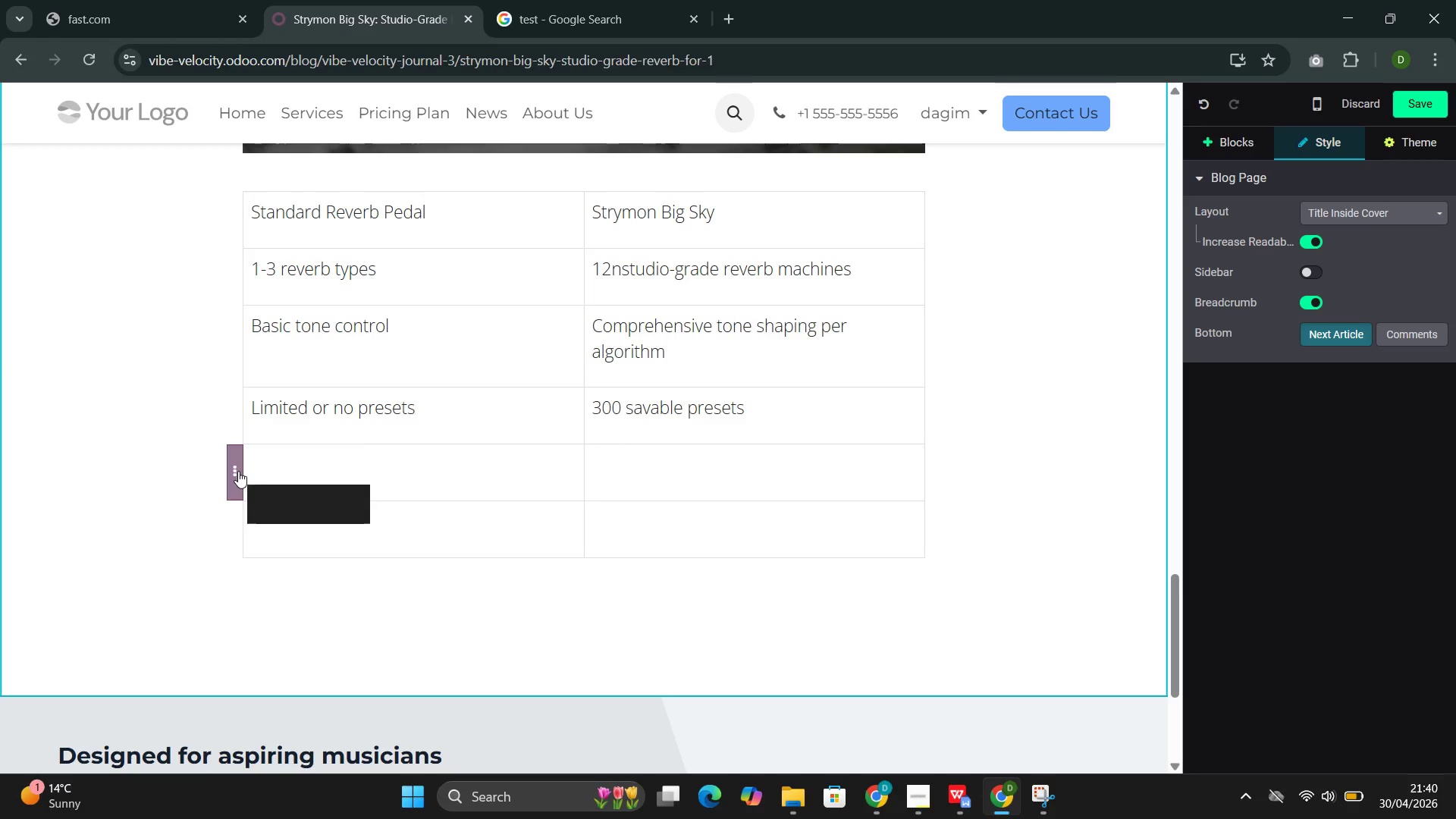 
wait(5.25)
 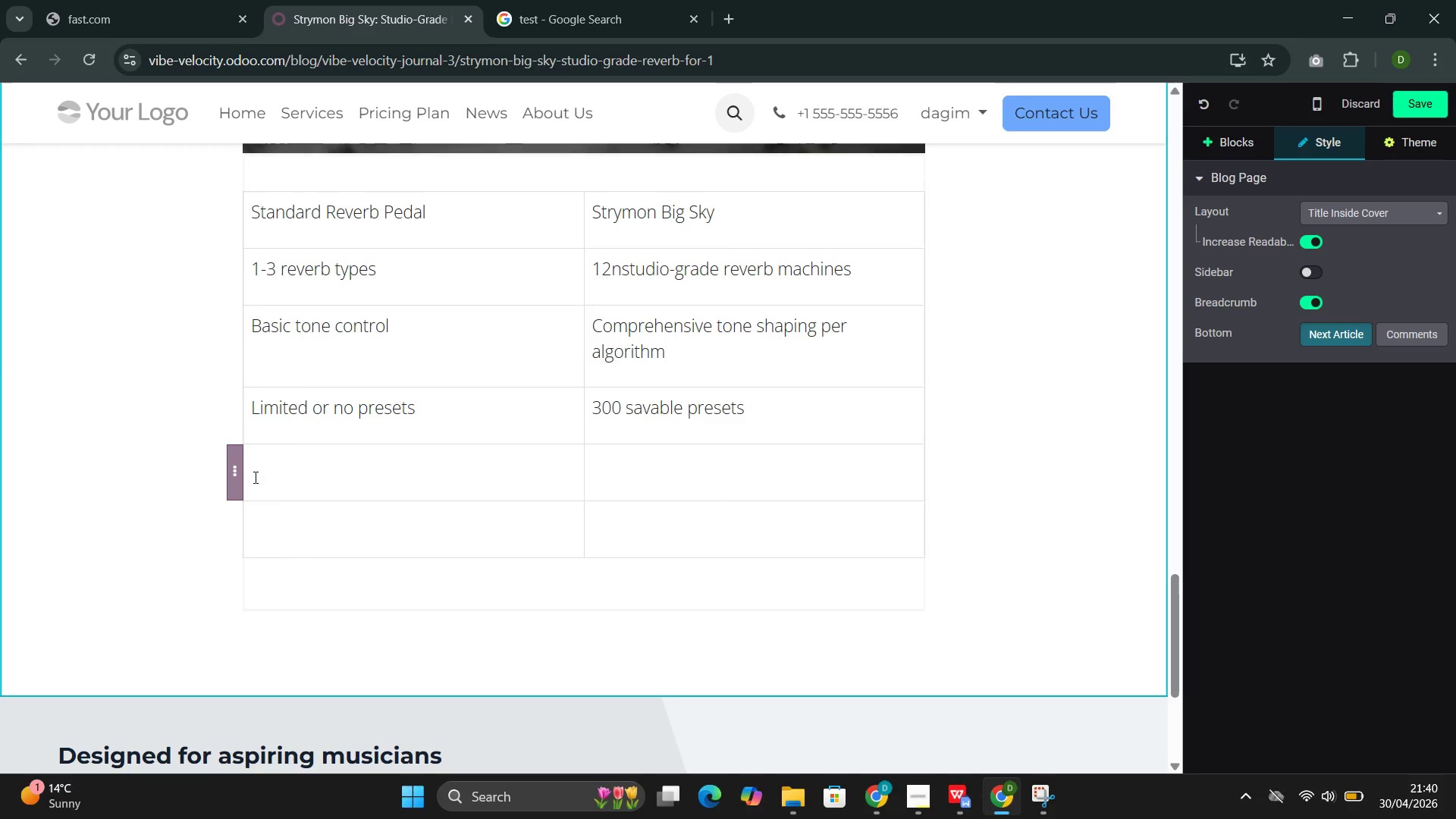 
left_click([237, 469])
 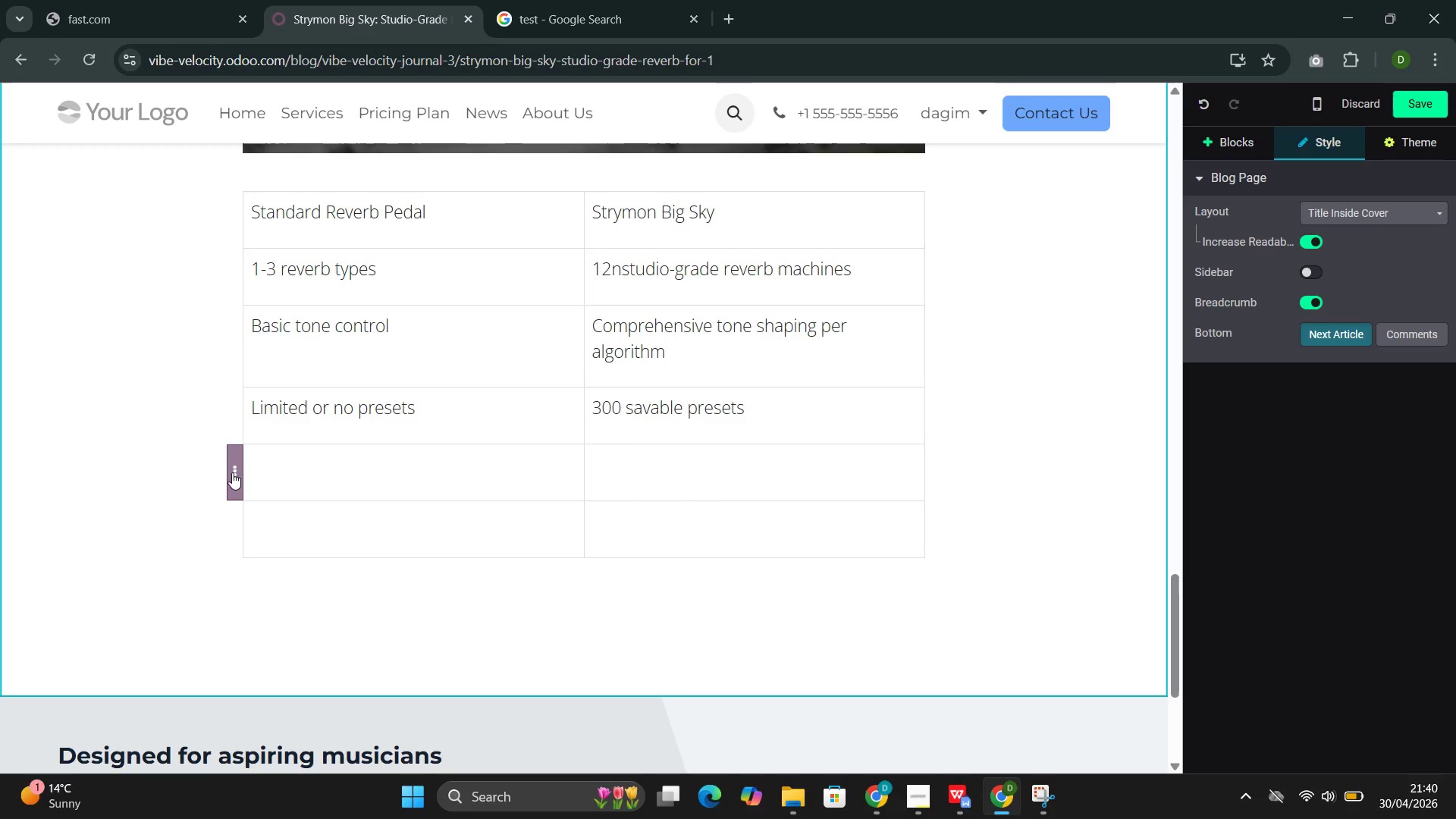 
double_click([232, 472])
 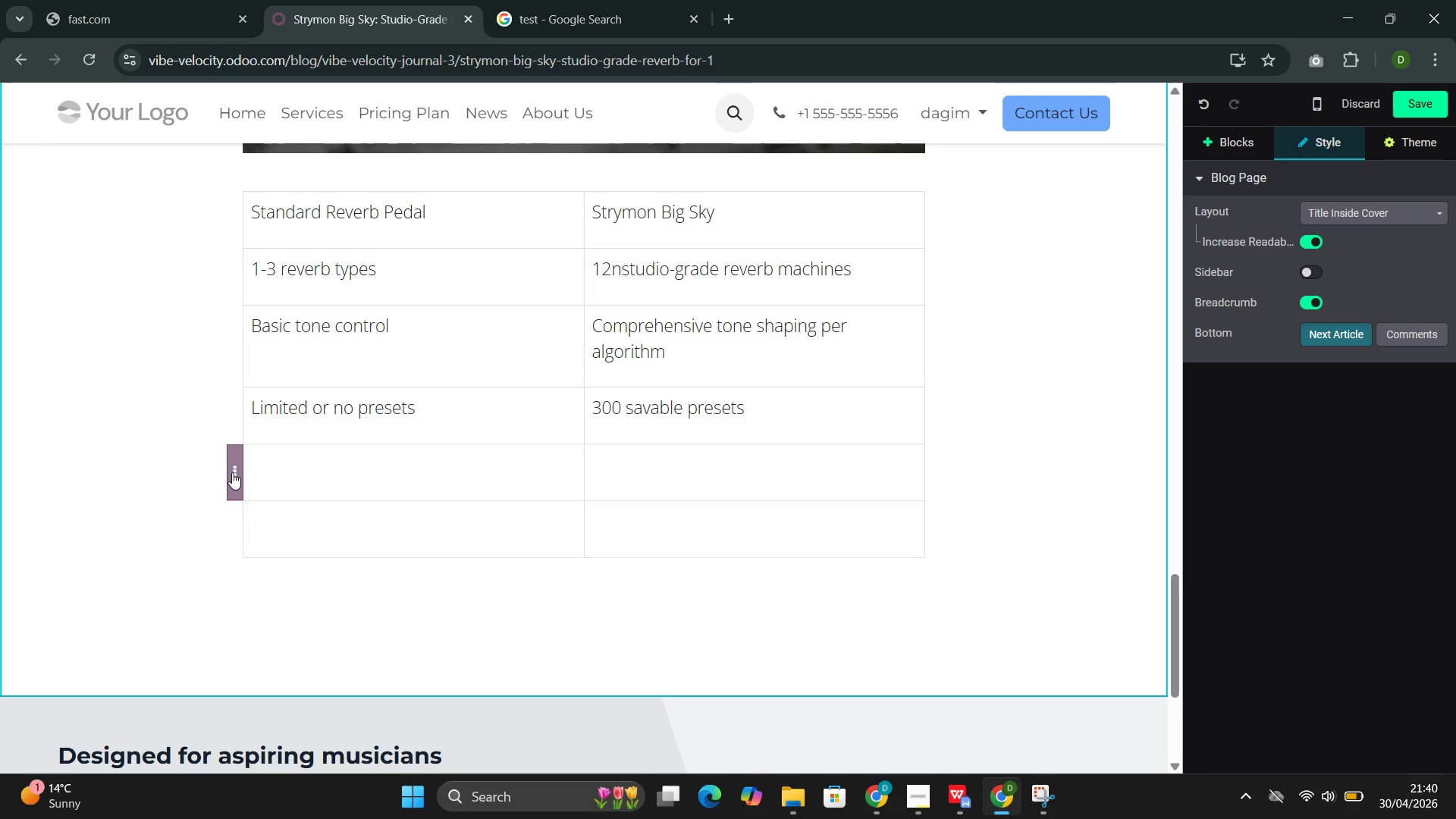 
double_click([232, 472])
 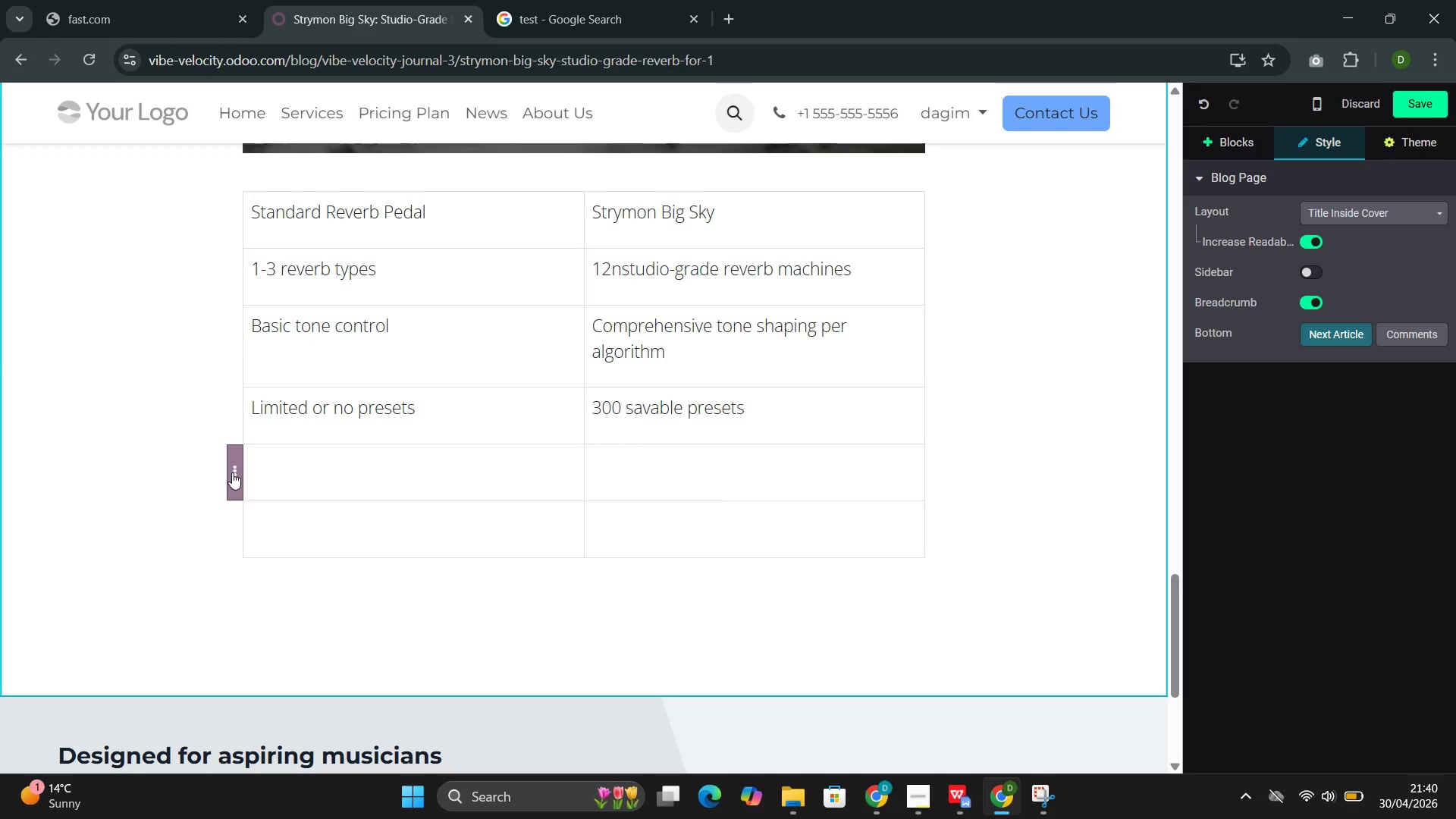 
left_click([232, 472])
 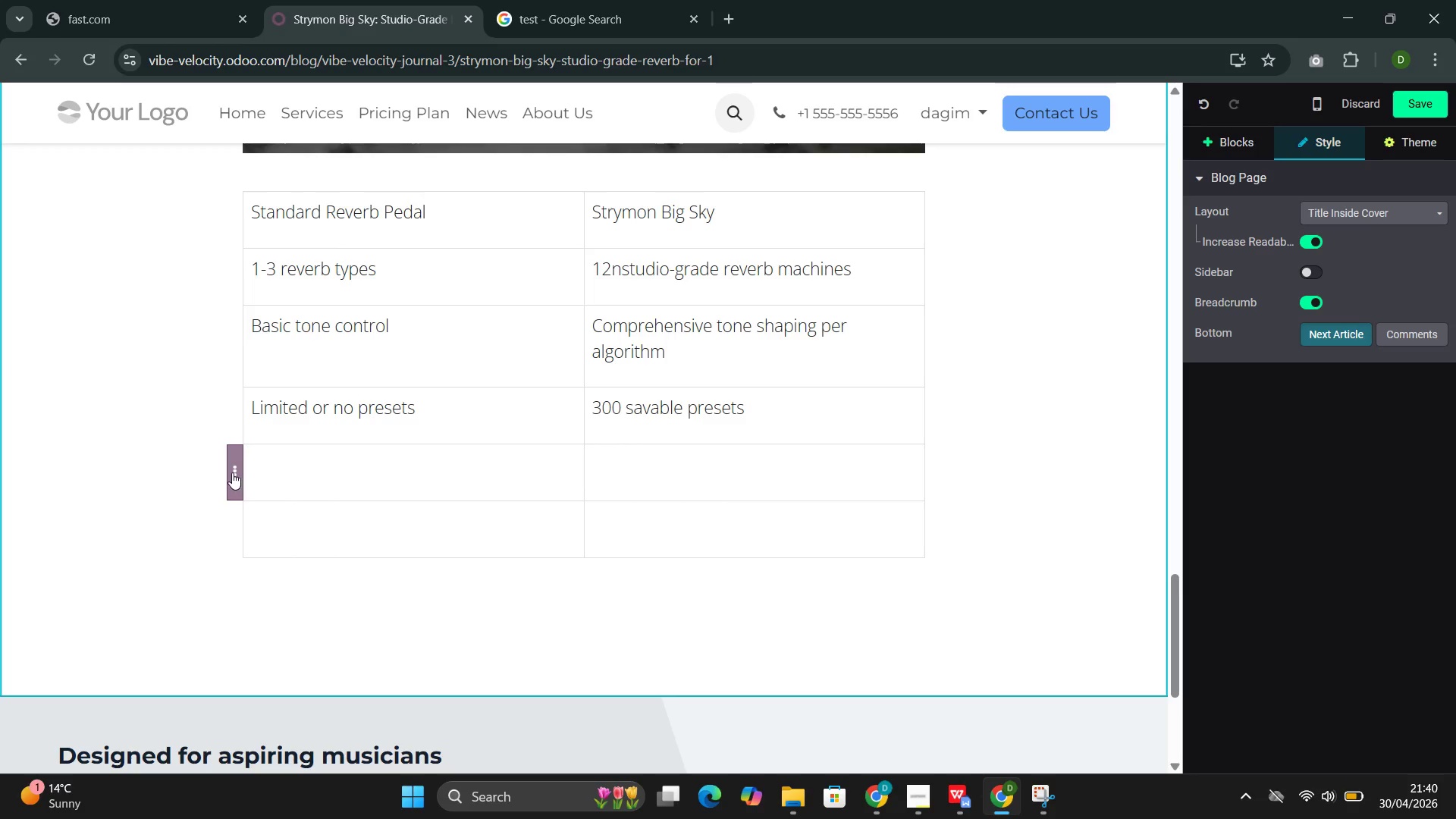 
left_click([233, 472])
 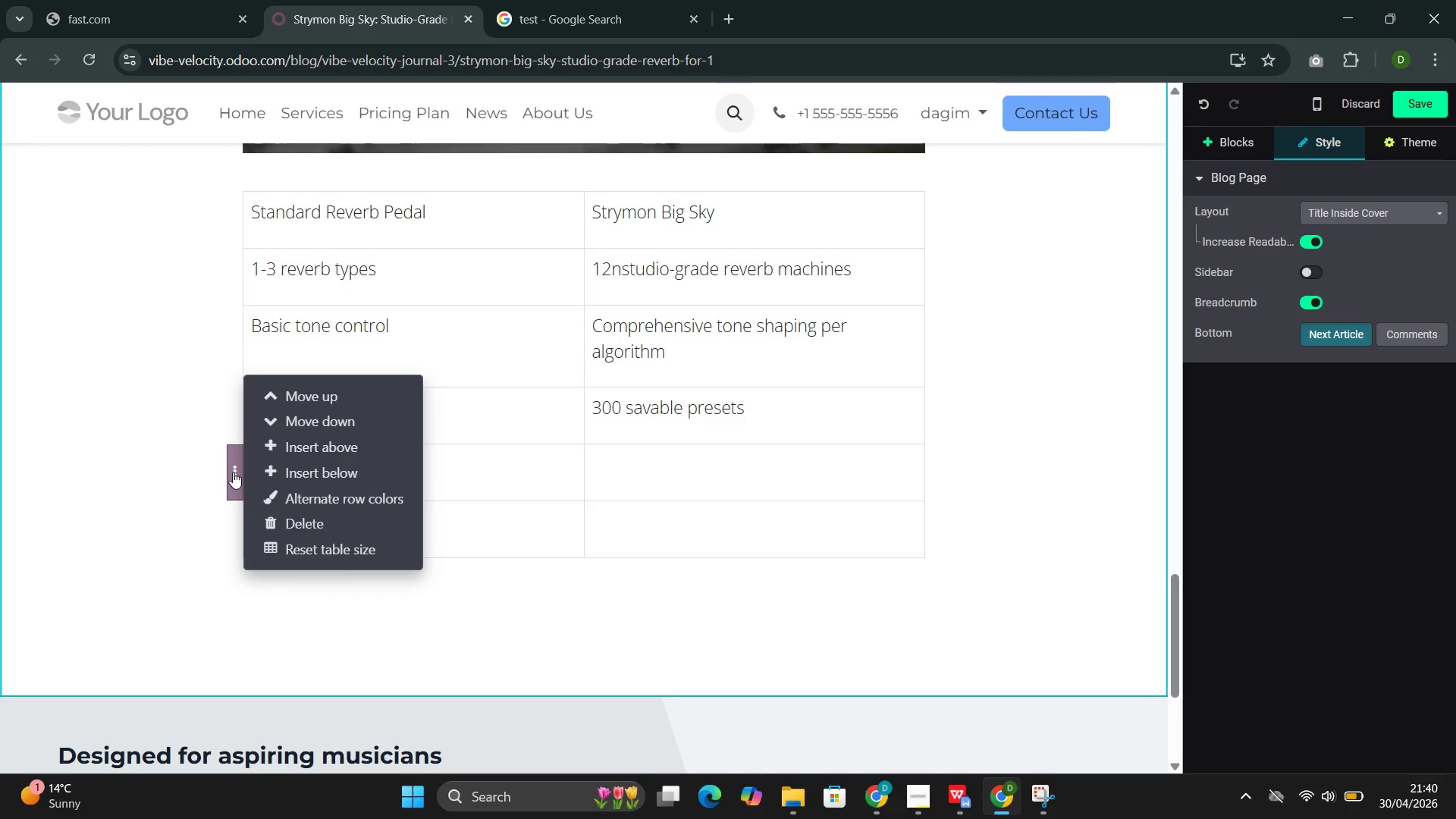 
left_click_drag(start_coordinate=[233, 472], to_coordinate=[259, 475])
 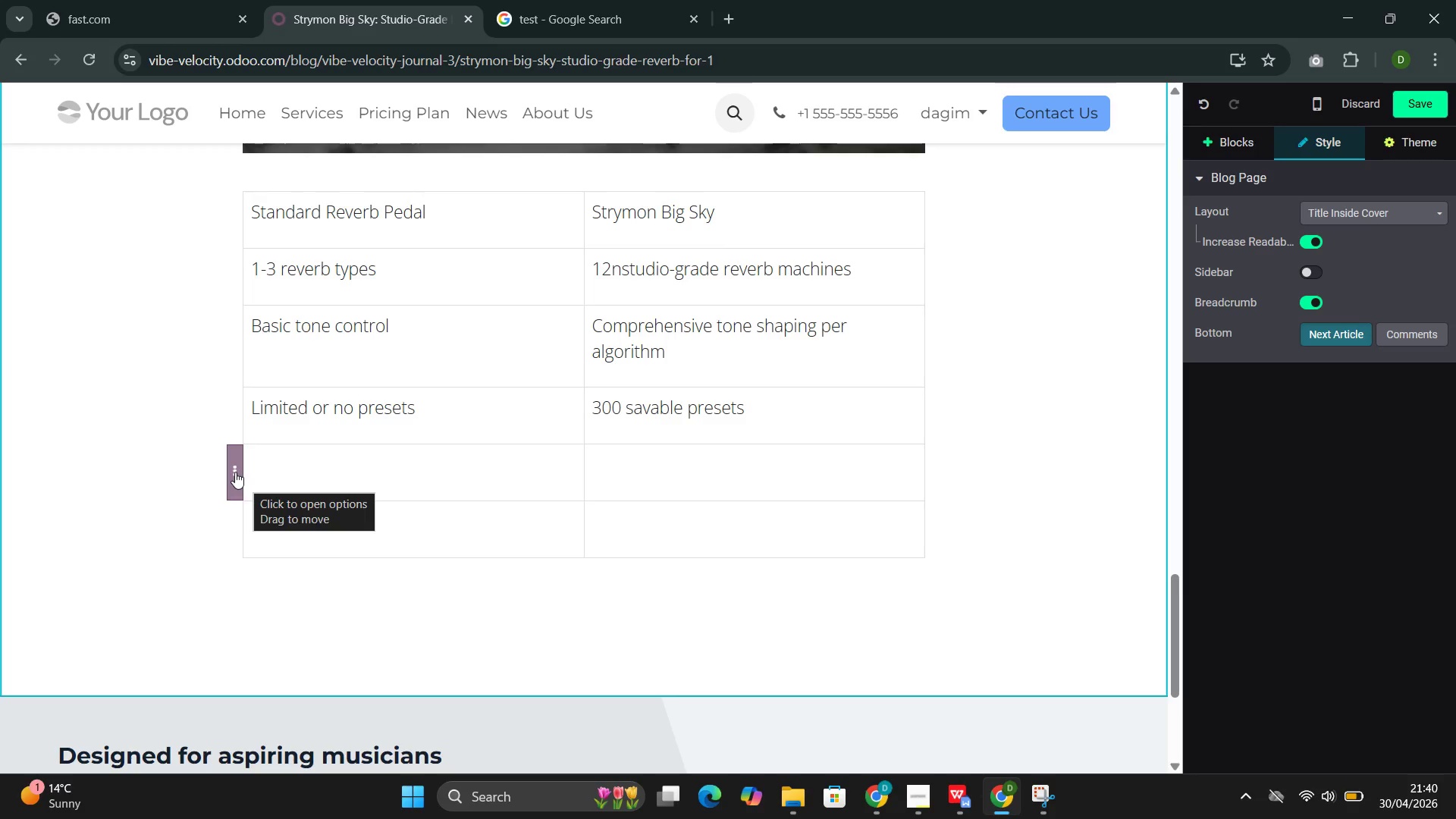 
left_click([235, 471])
 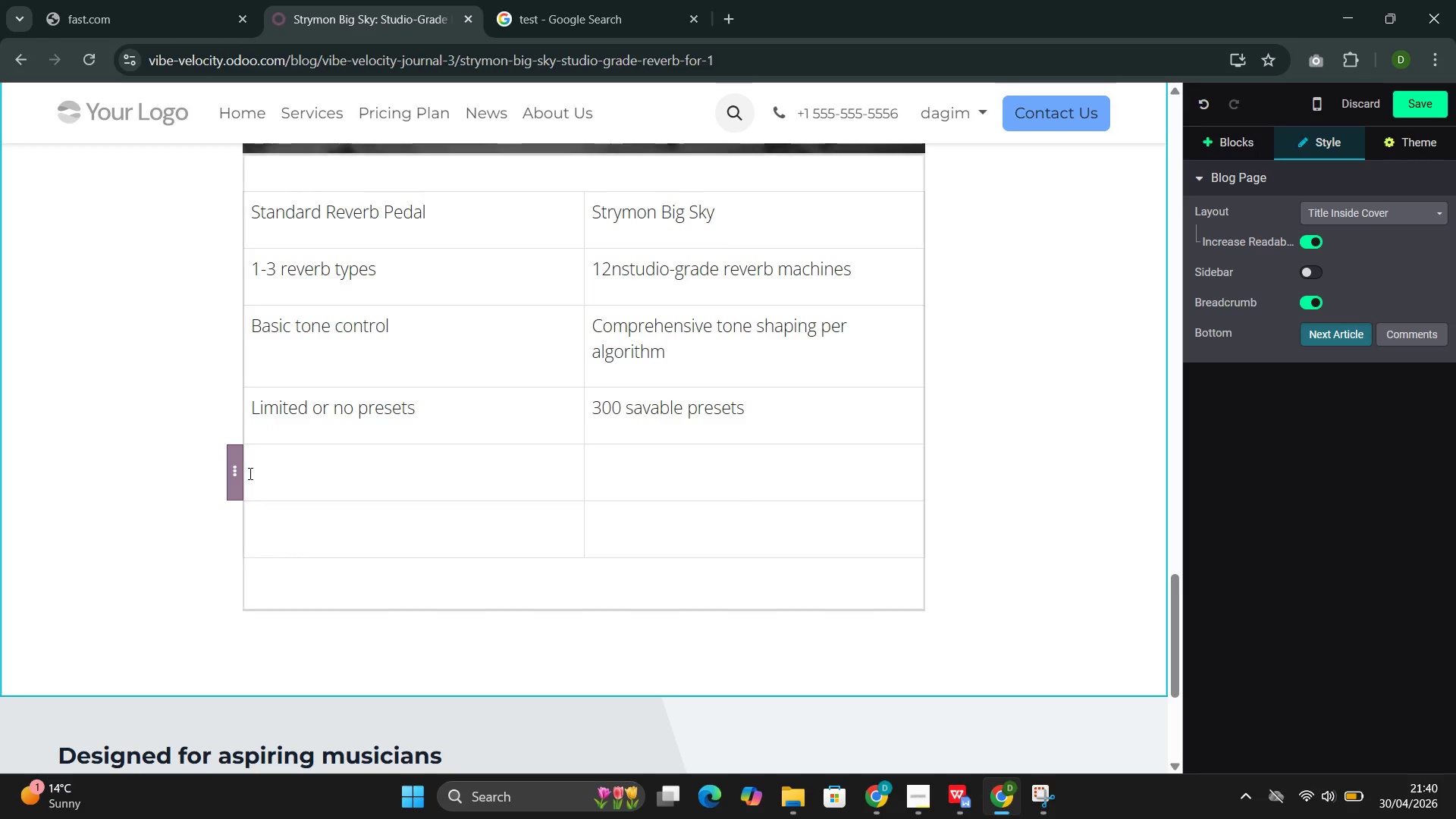 
left_click([249, 473])
 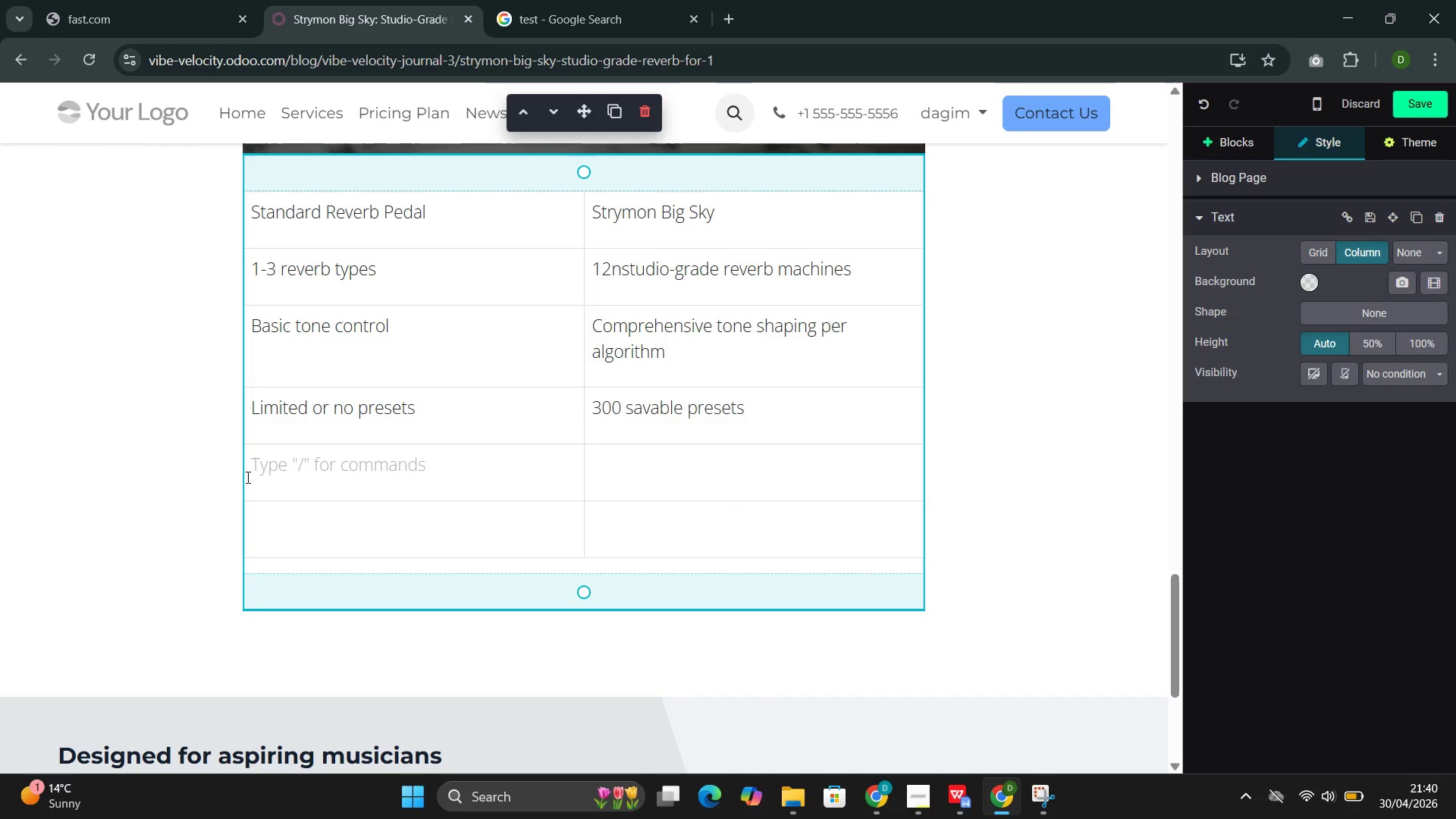 
left_click([246, 477])
 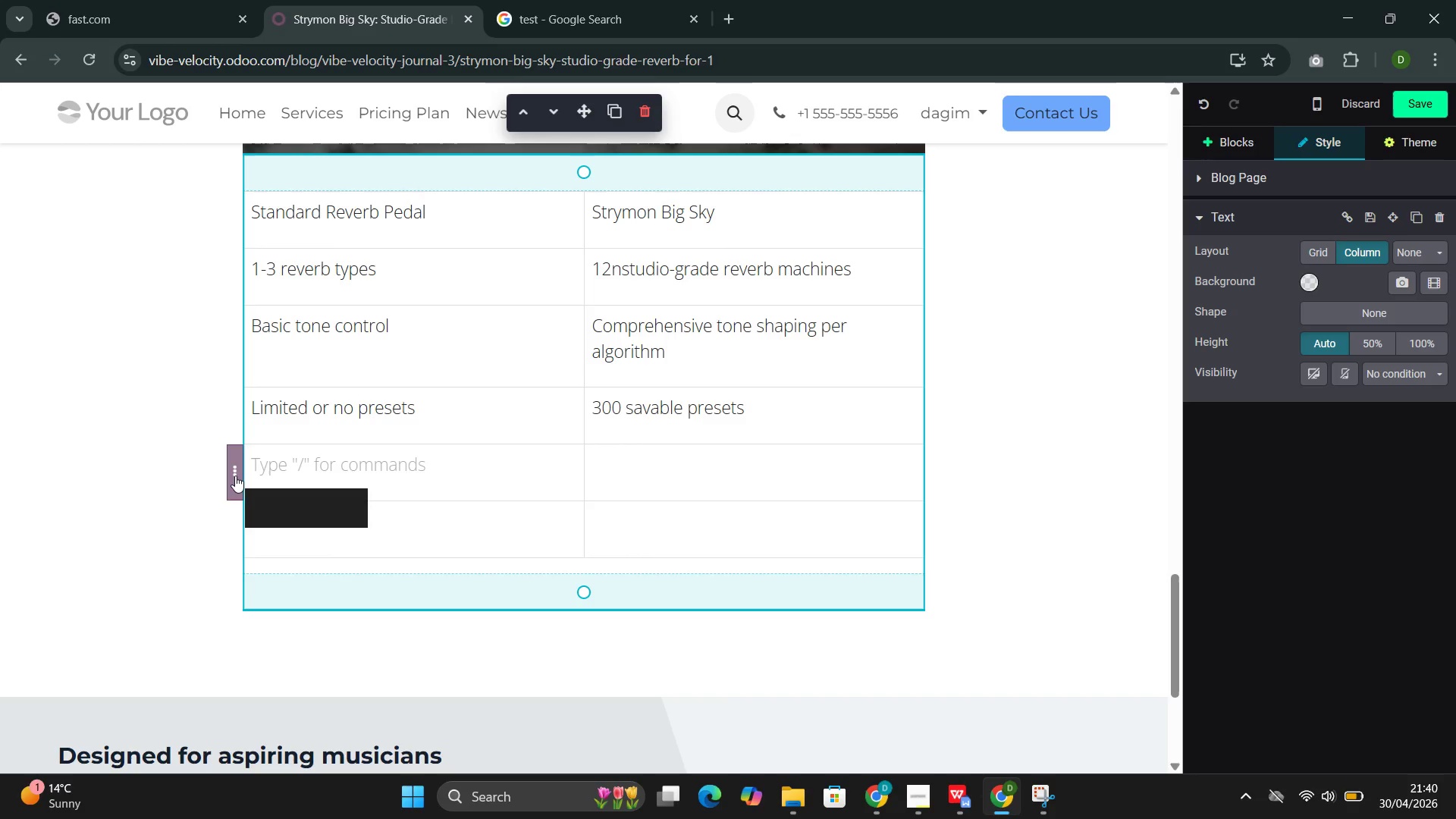 
left_click([235, 475])
 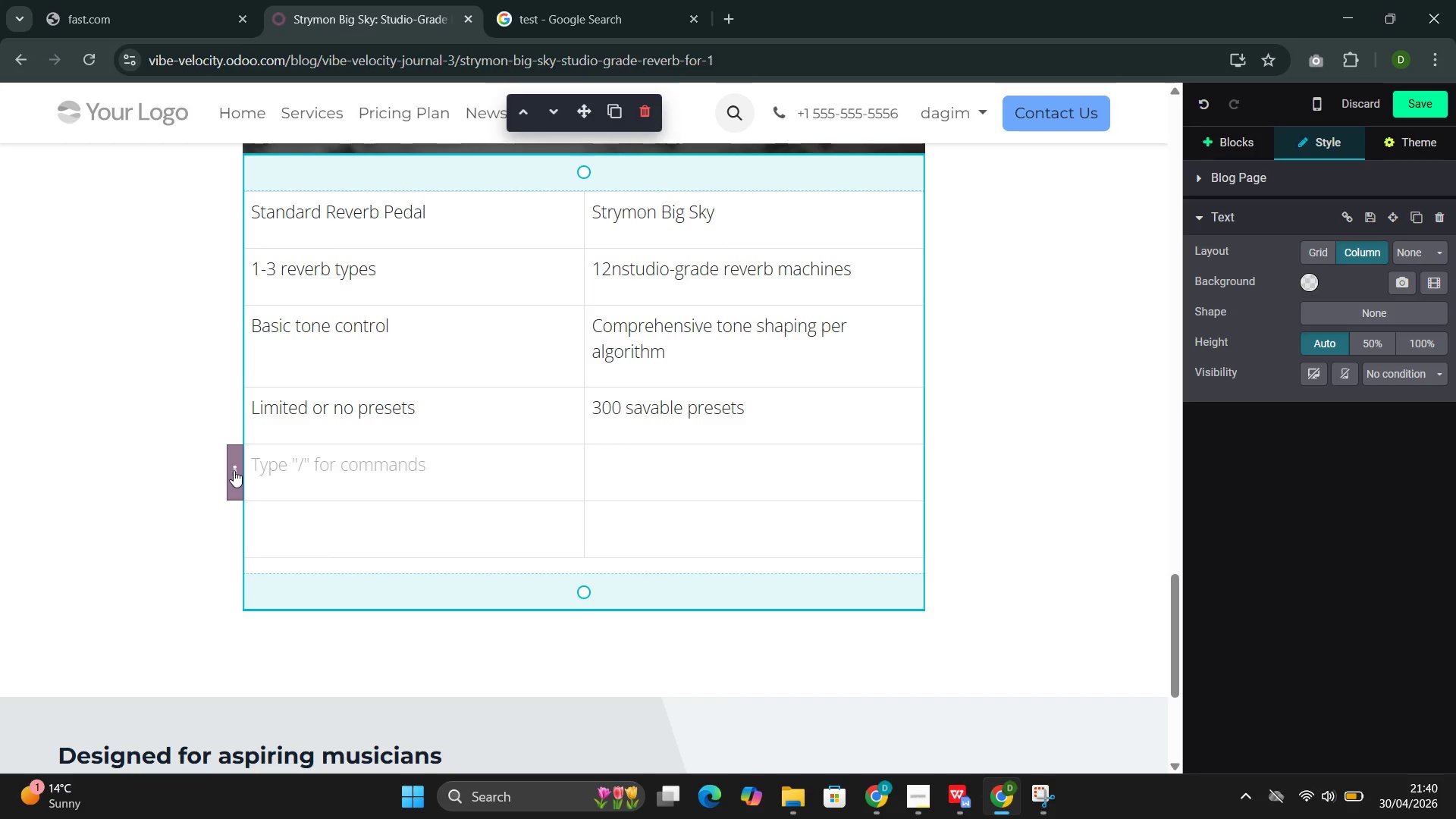 
double_click([233, 471])
 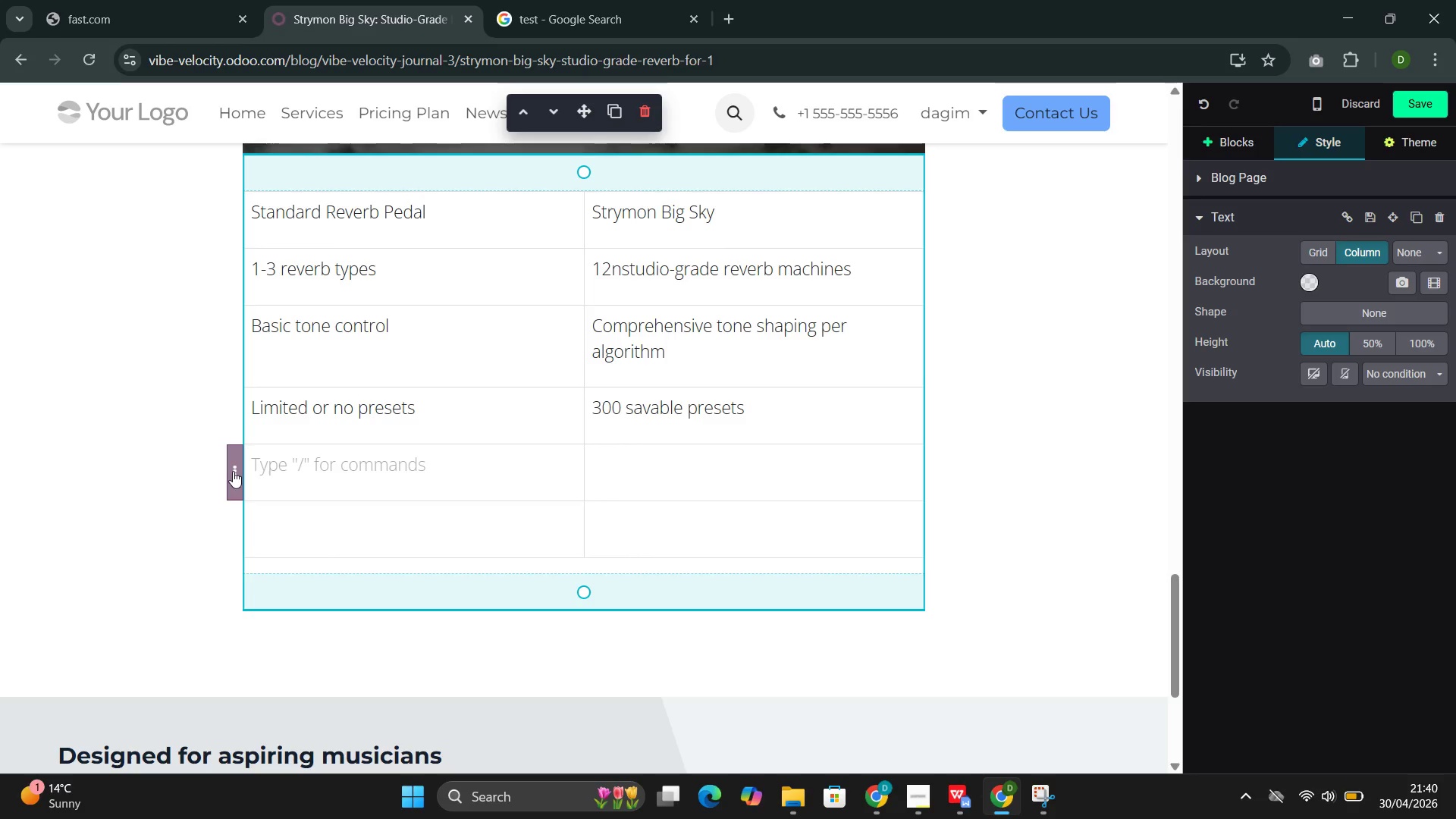 
wait(12.91)
 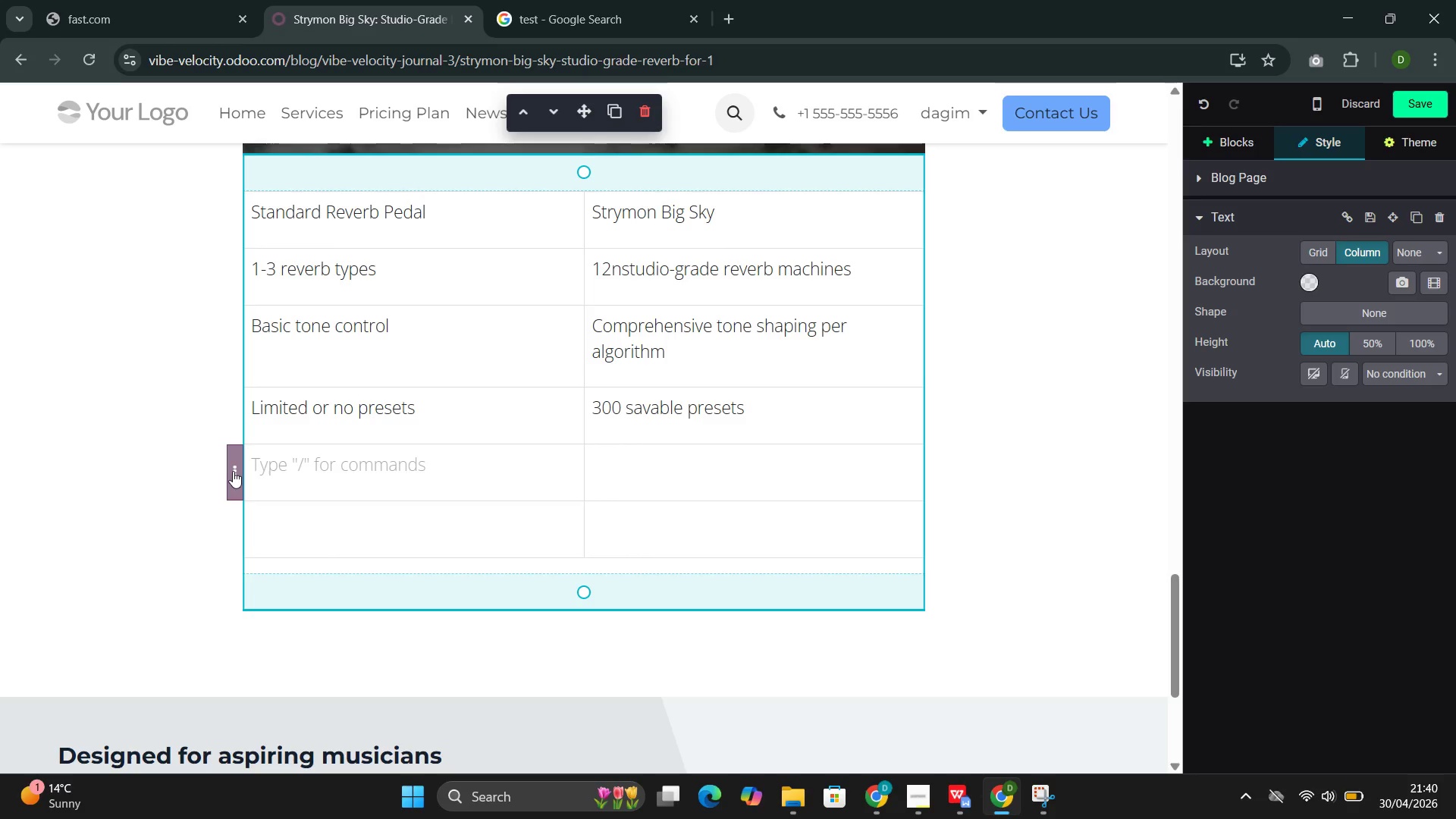 
left_click([307, 471])
 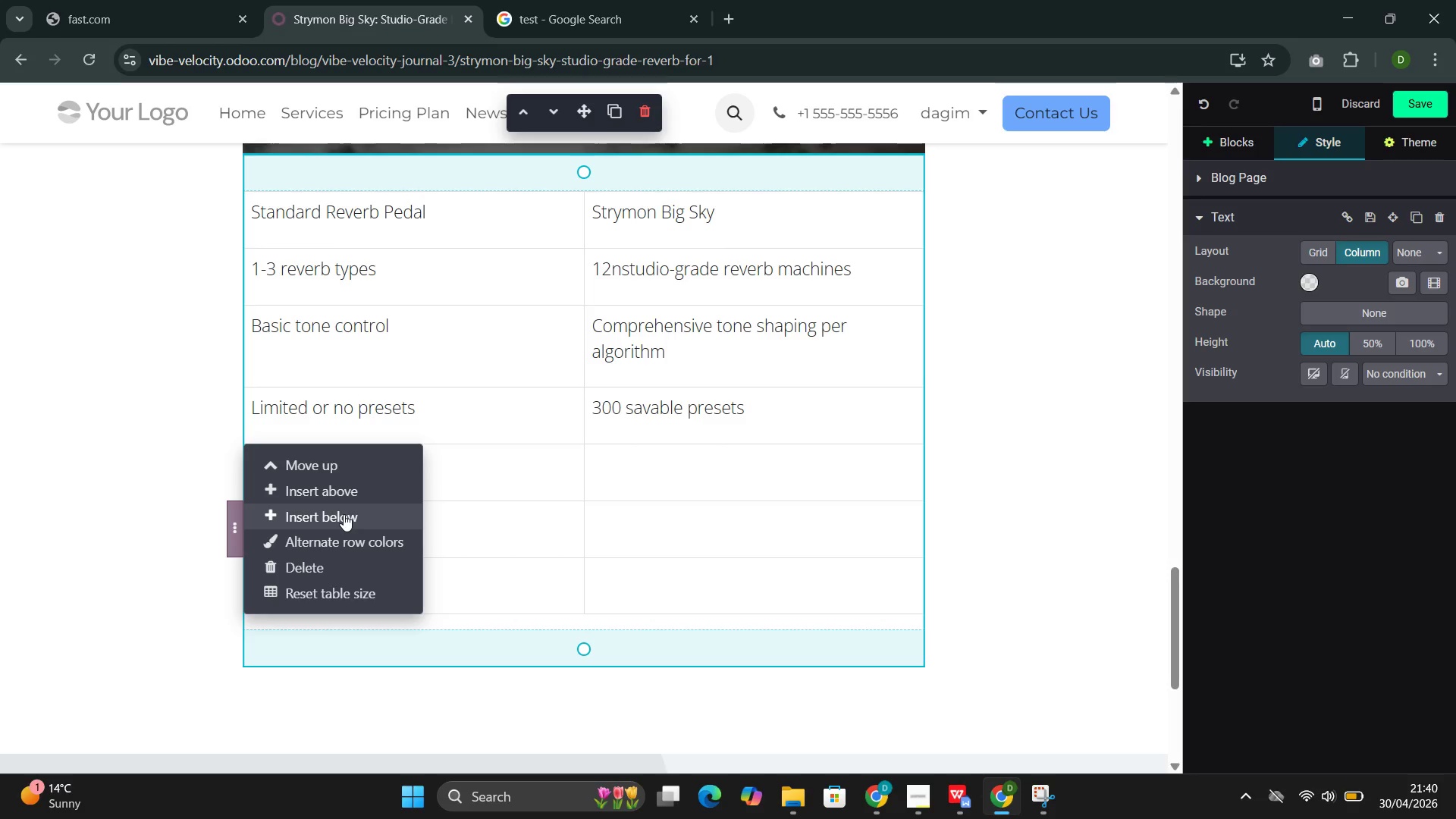 
wait(5.77)
 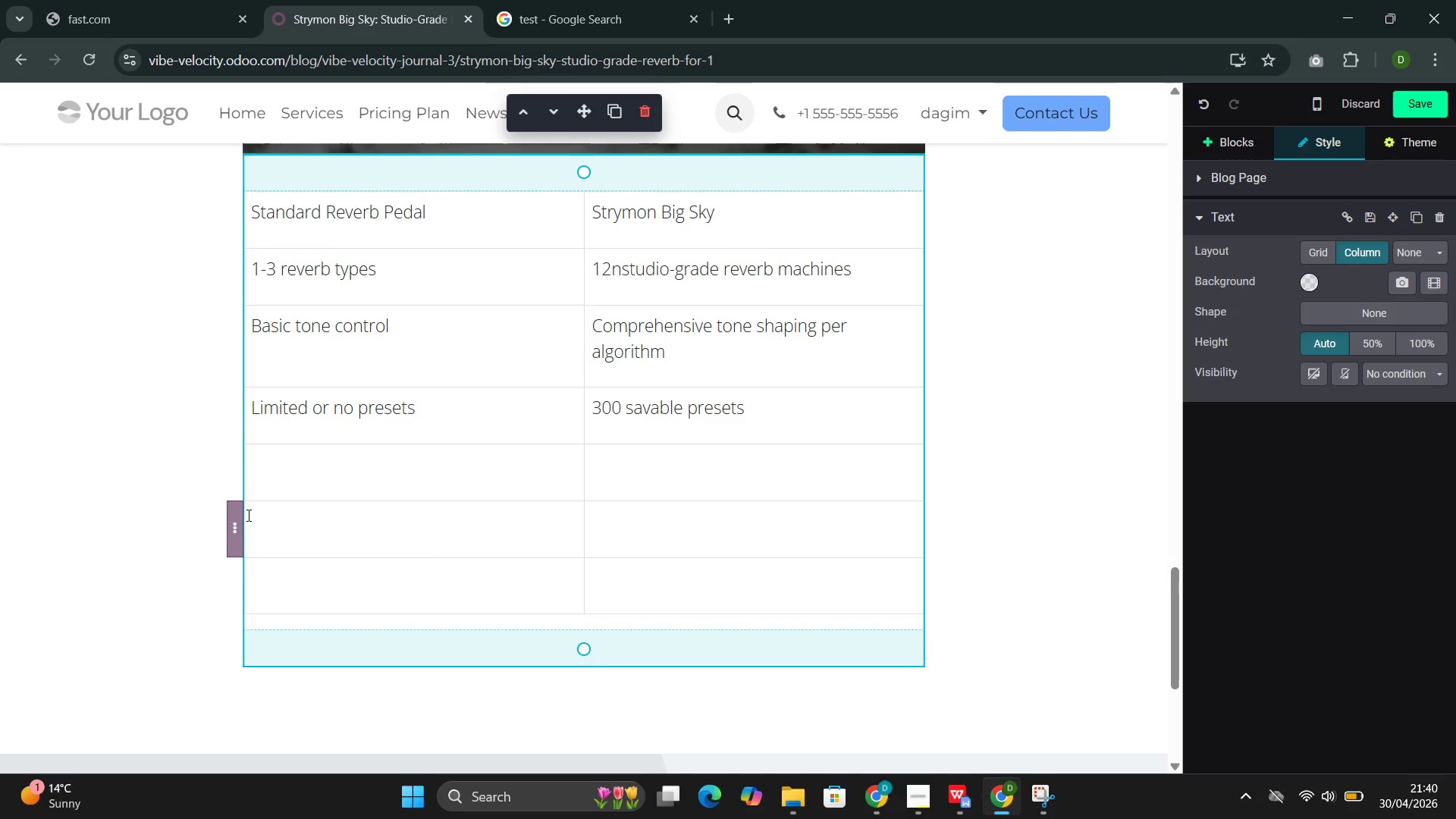 
left_click([348, 522])
 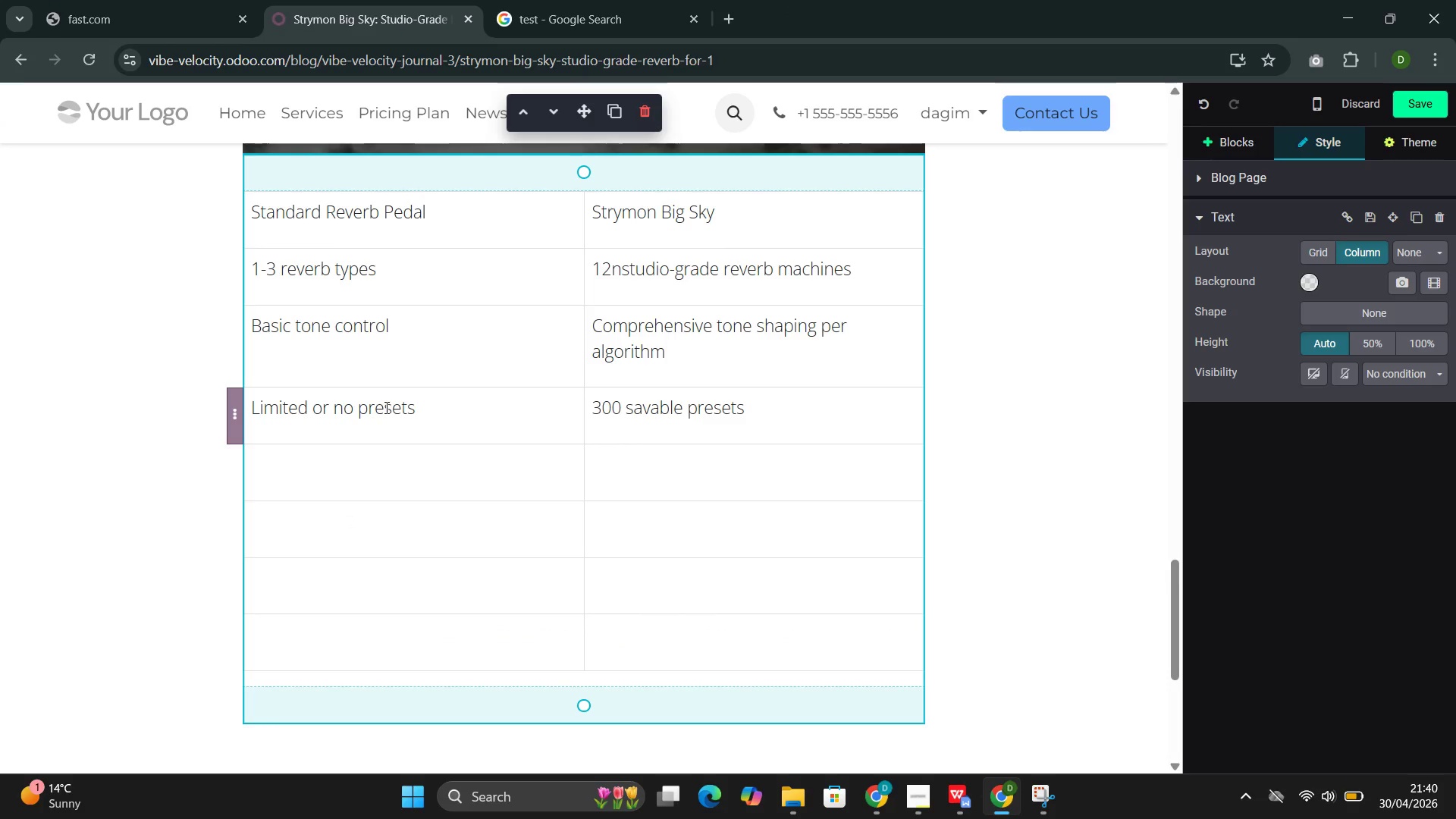 
wait(5.34)
 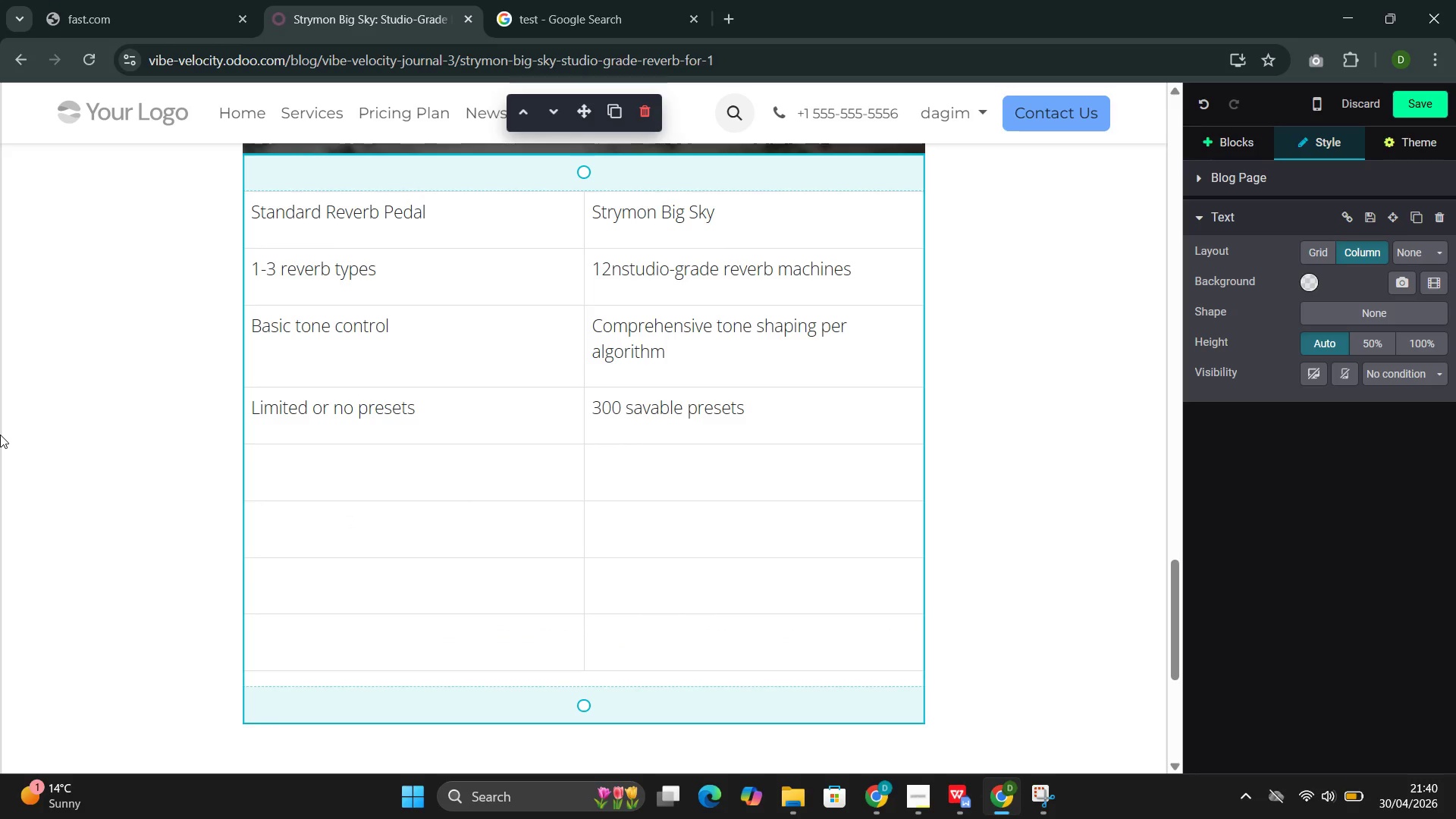 
left_click([407, 484])
 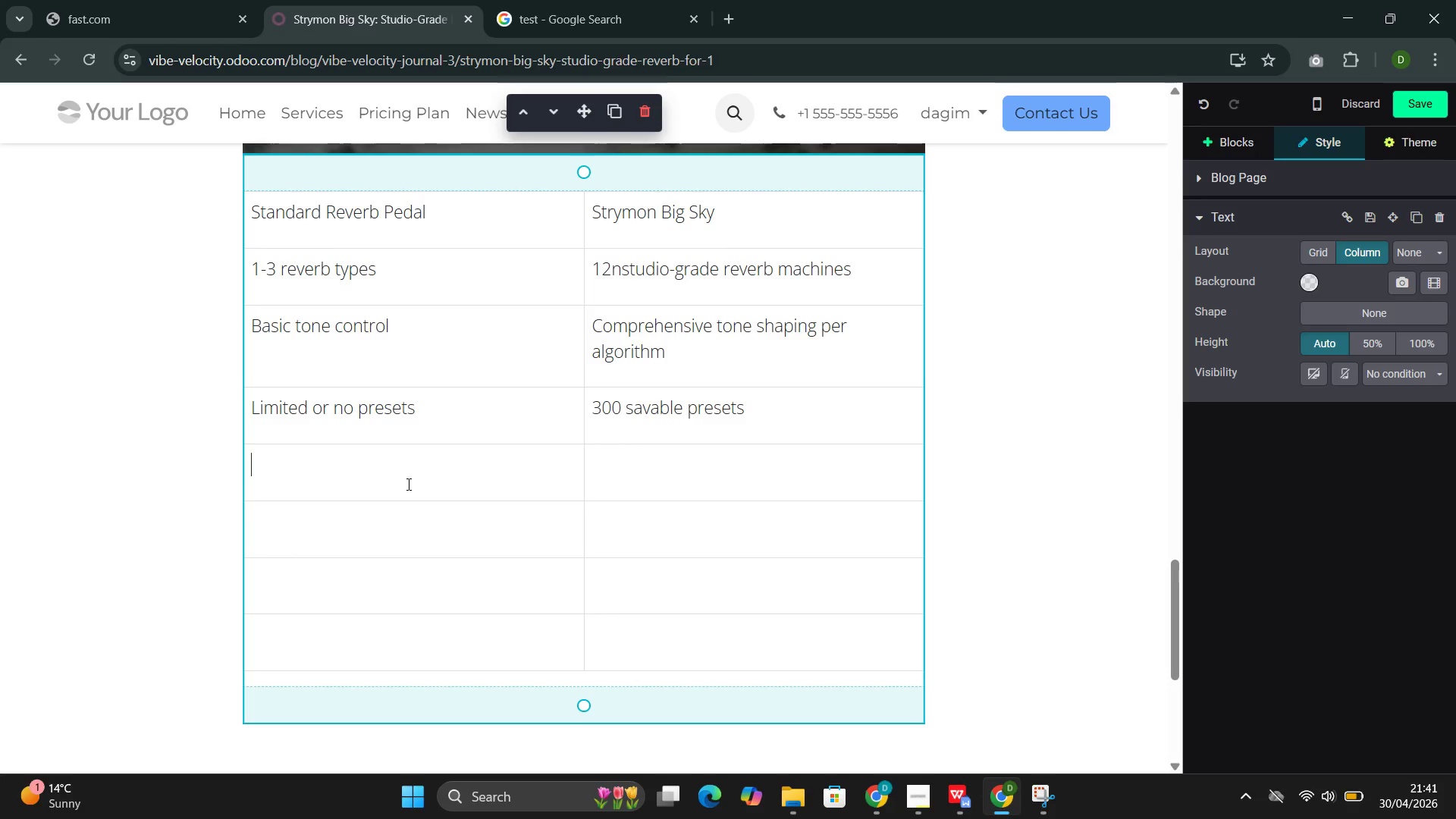 
wait(6.3)
 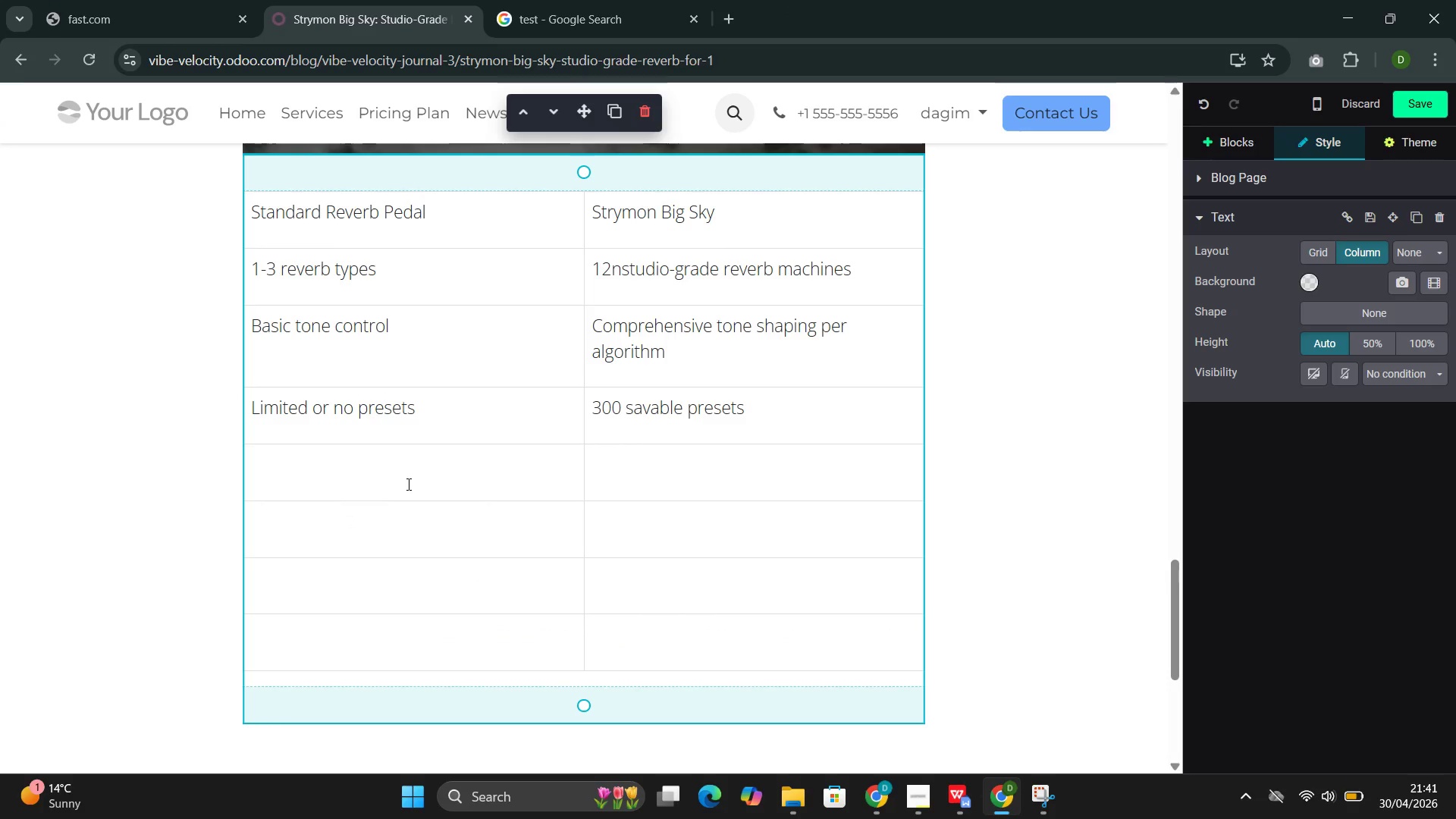 
type(Mono only )
 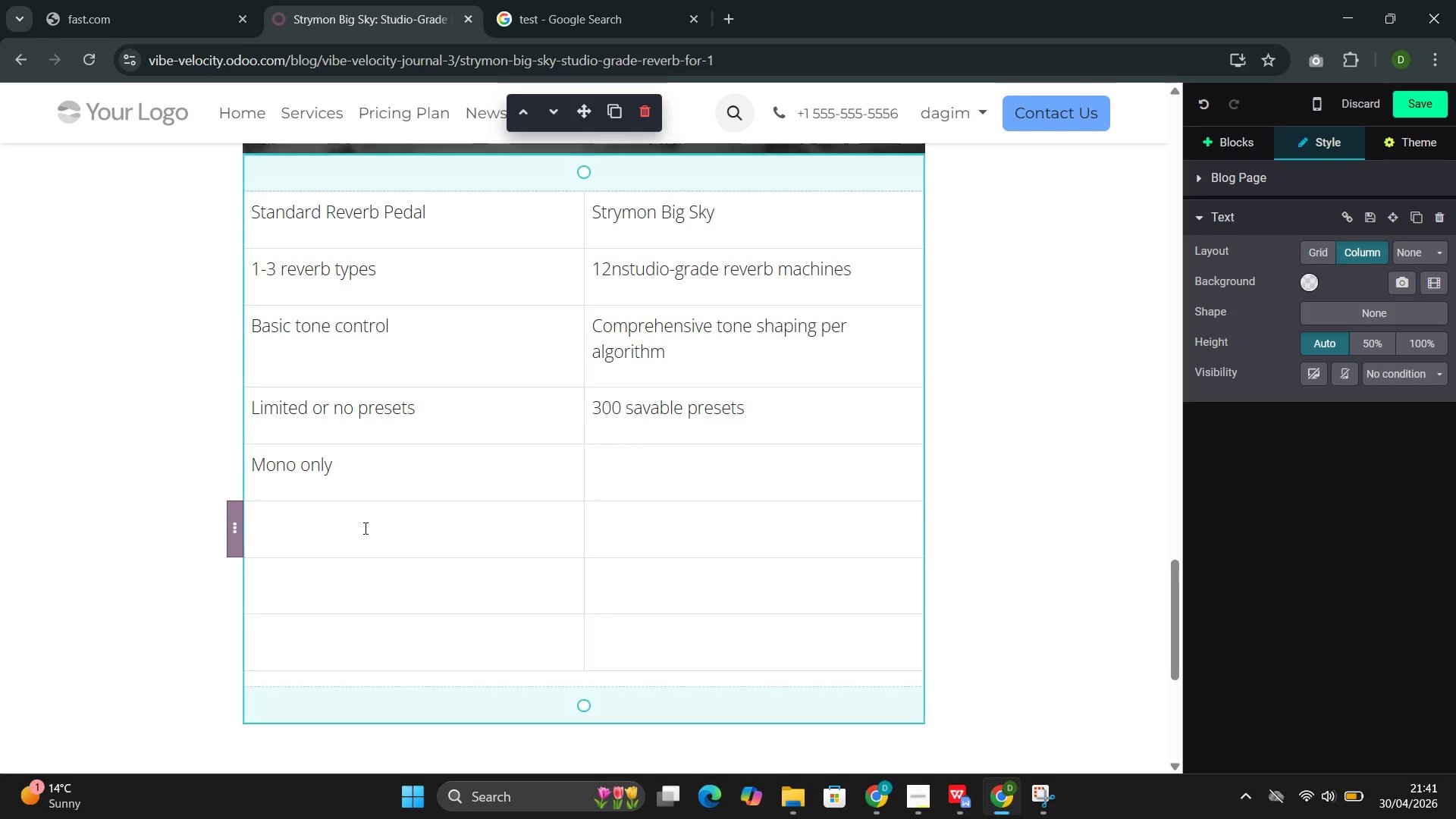 
left_click([364, 528])
 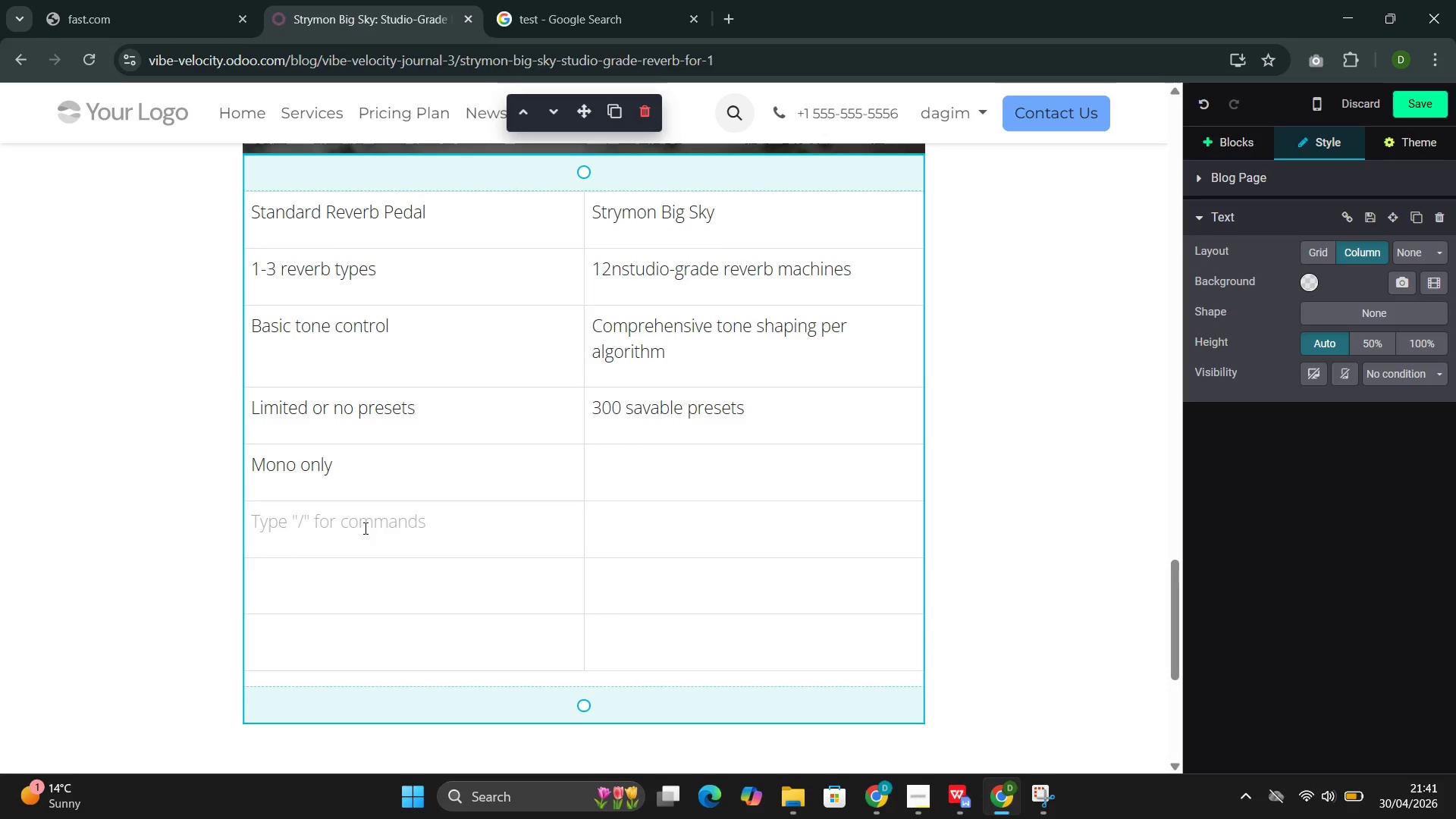 
type(Basic decay )
 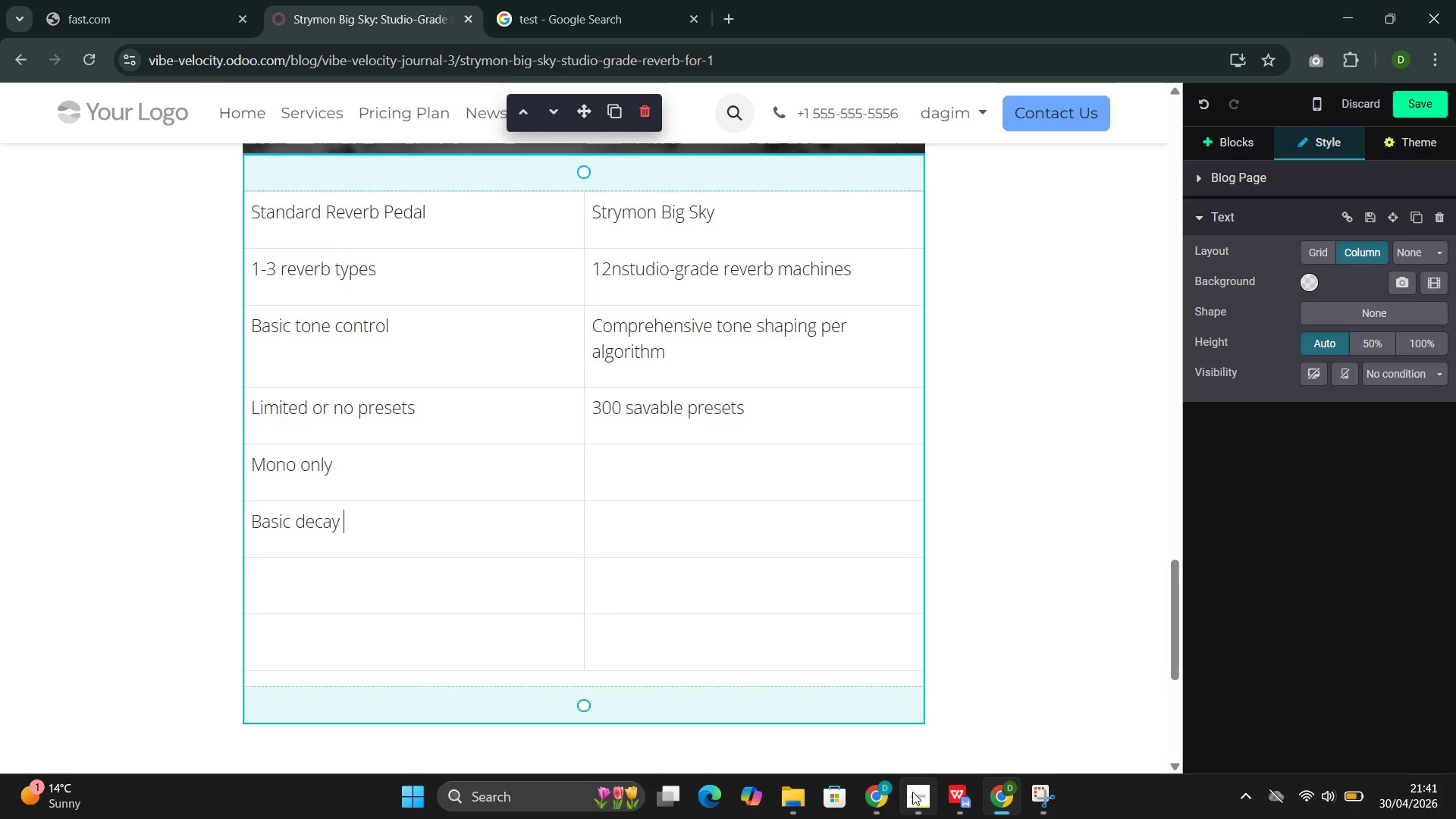 
left_click([868, 709])
 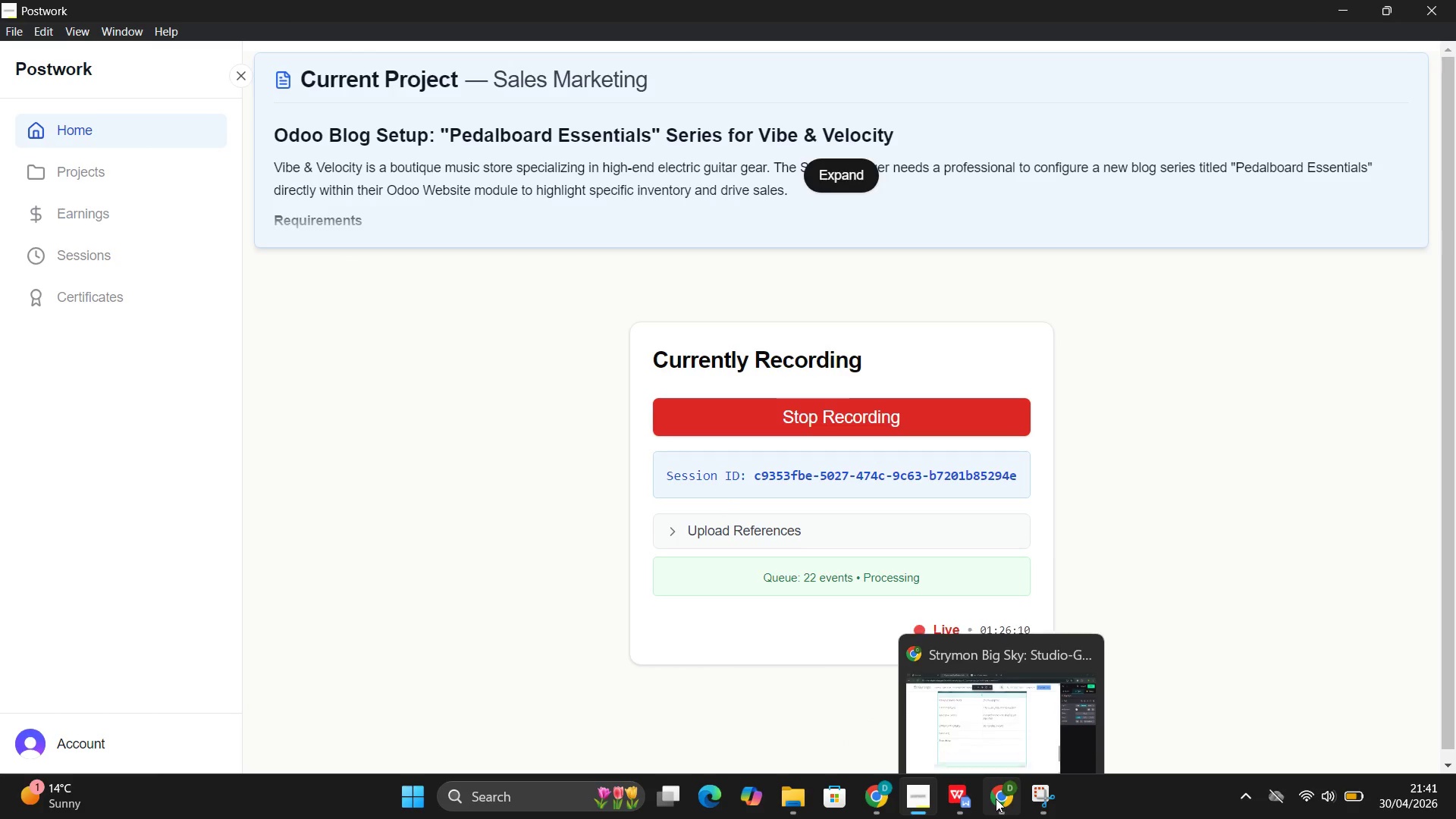 
left_click([941, 679])
 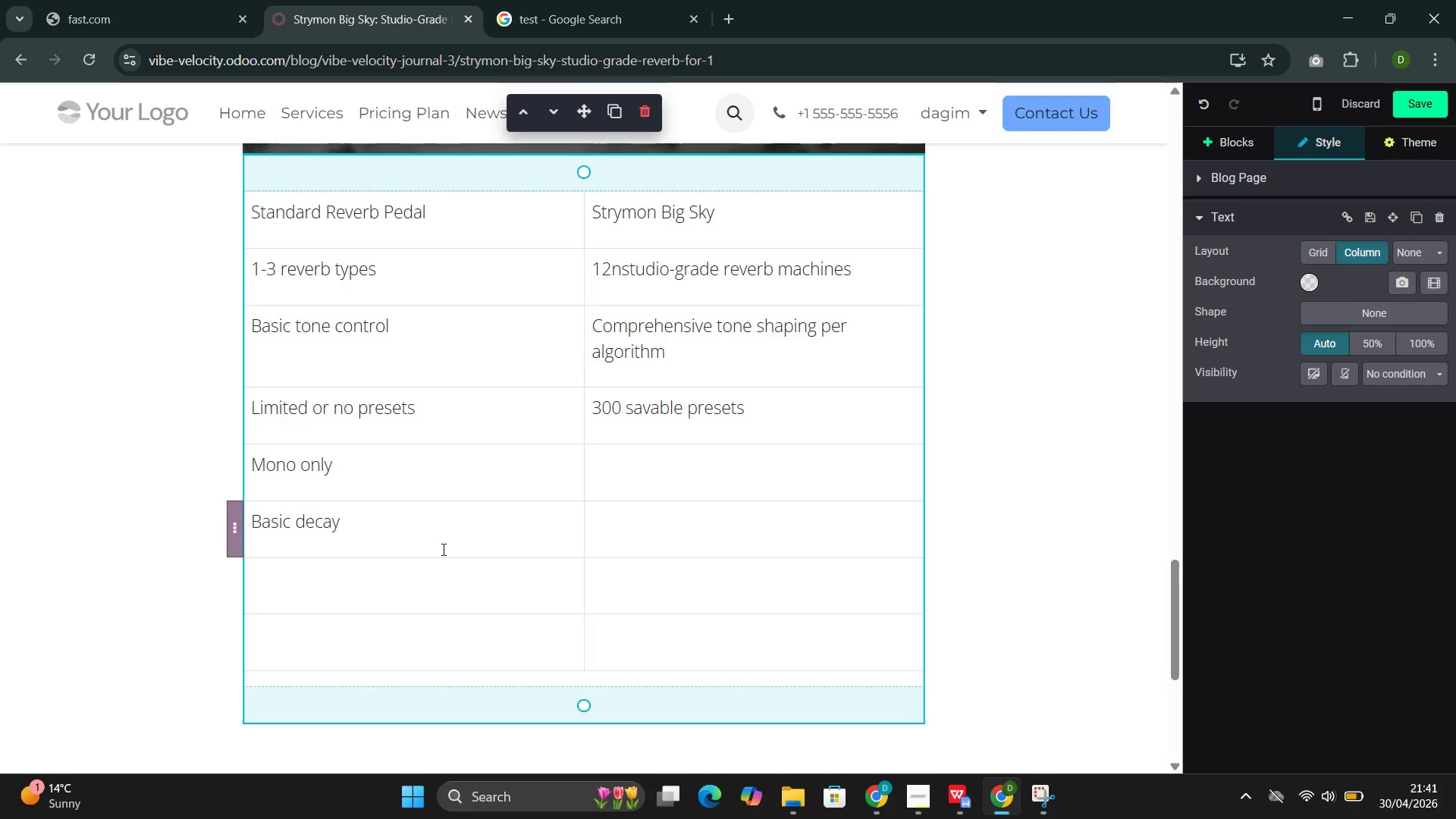 
type(abd )
key(Backspace)
key(Backspace)
key(Backspace)
type(nd mix contri)
key(Backspace)
type(ols)
 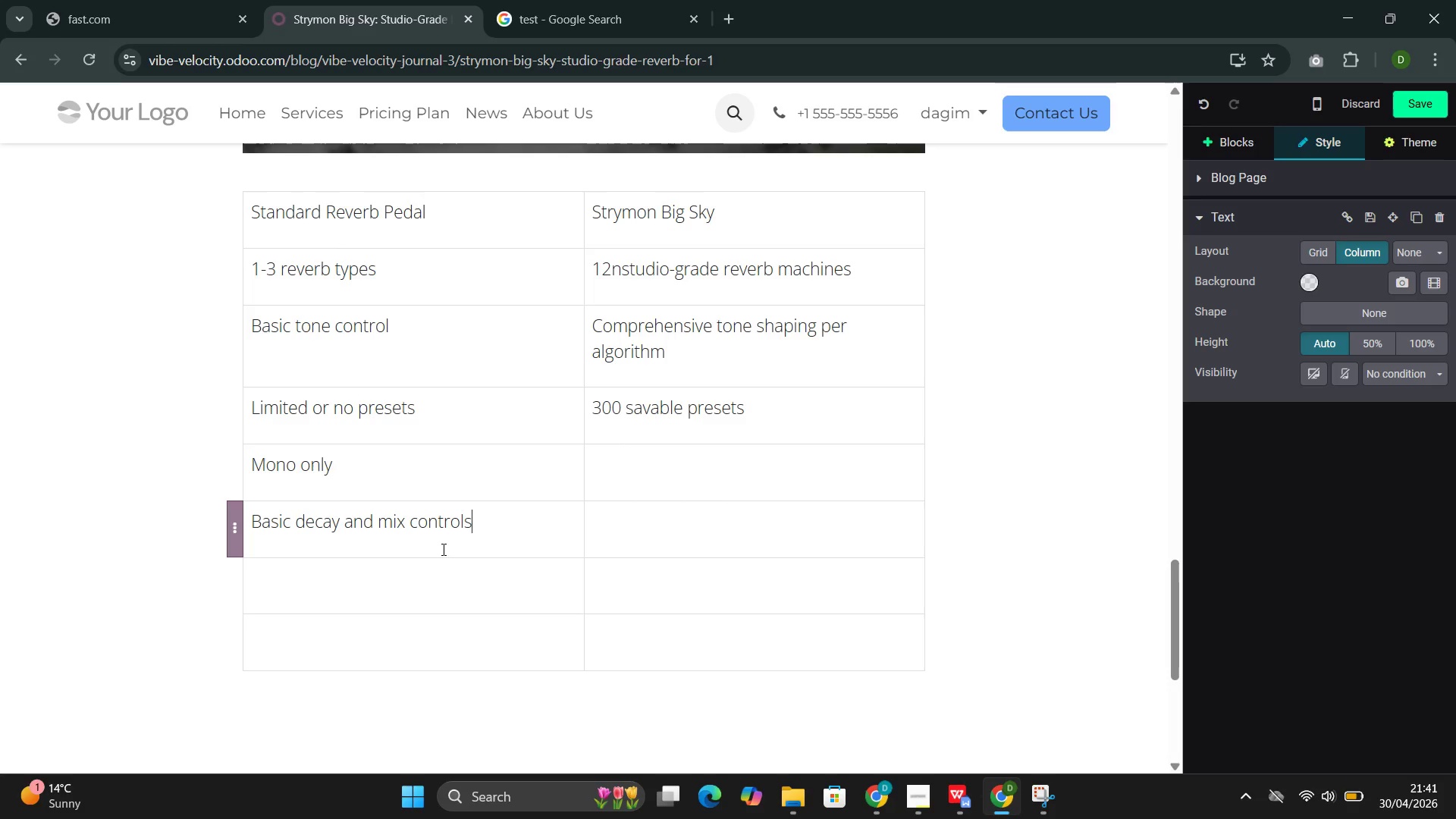 
left_click([401, 598])
 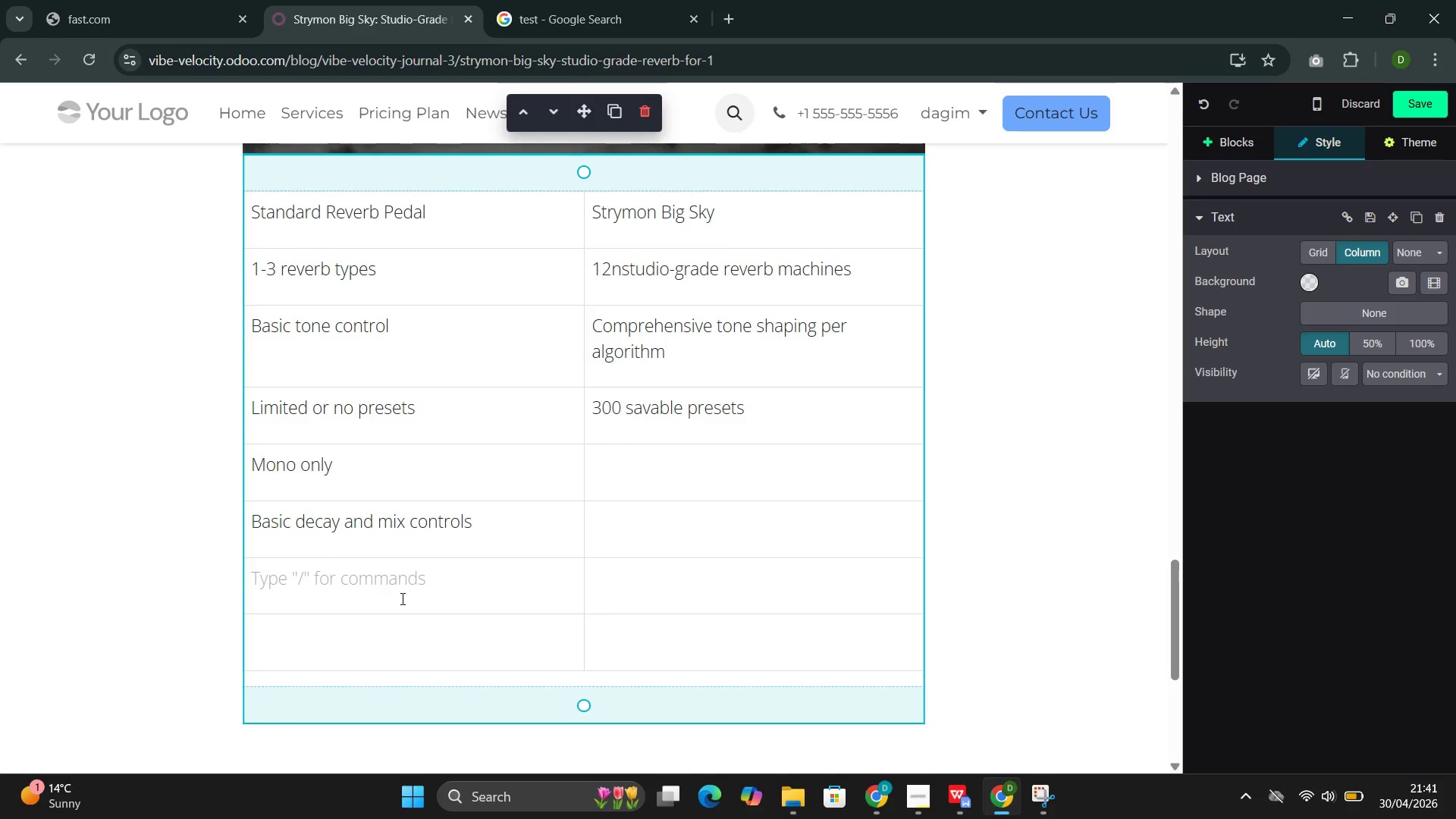 
type(ideal for beginners)
 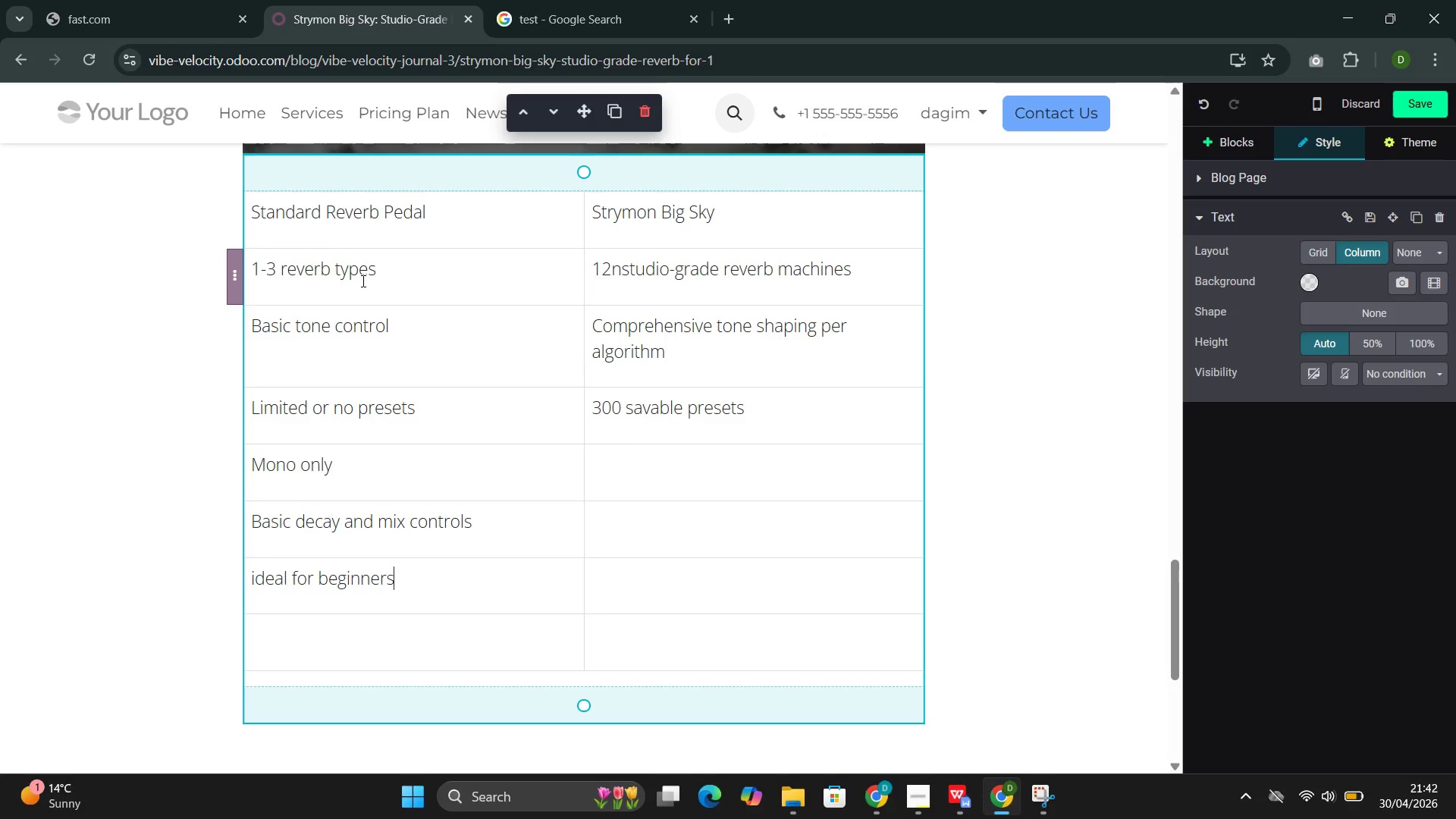 
wait(24.19)
 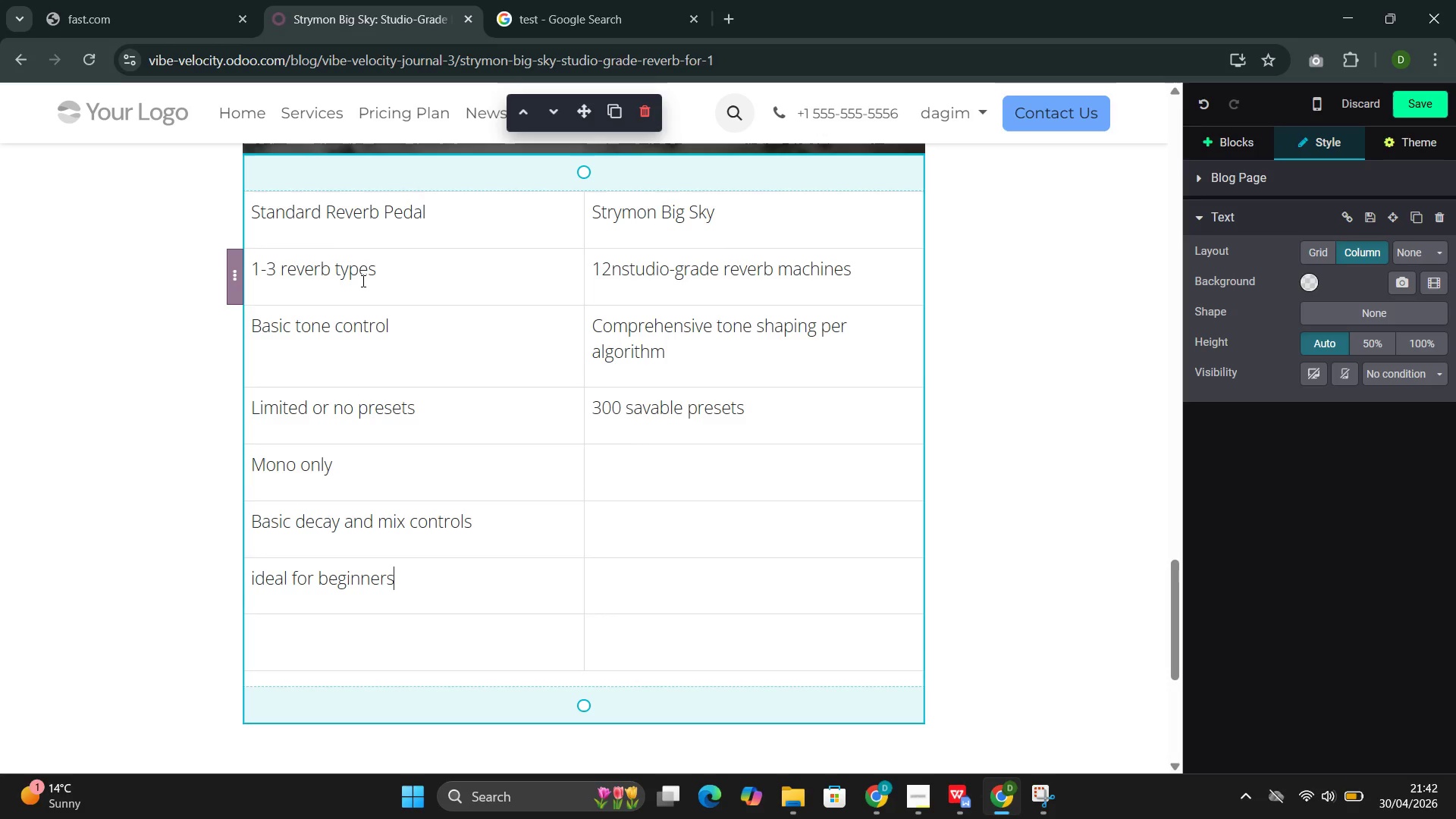 
left_click([237, 639])
 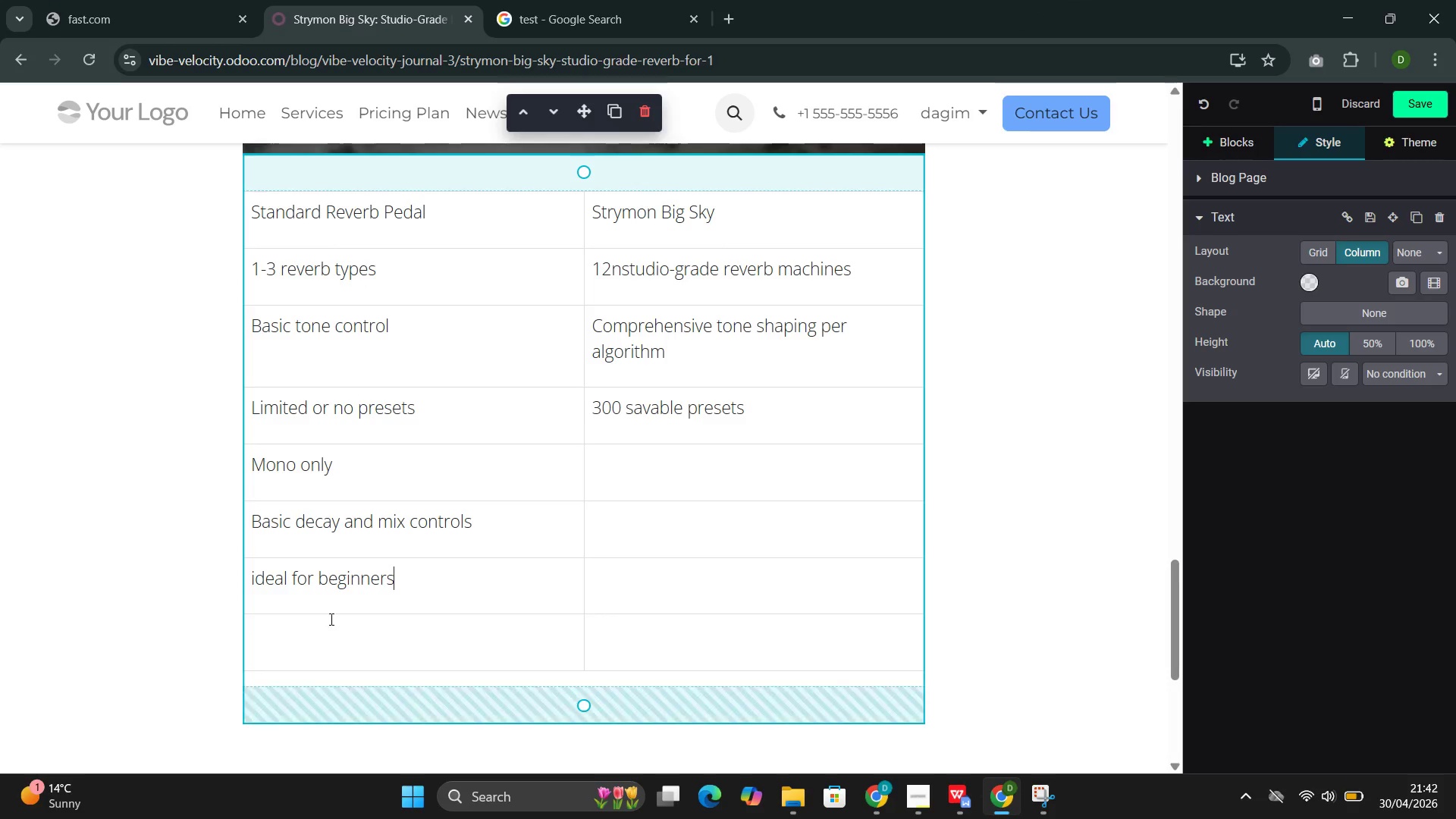 
wait(6.28)
 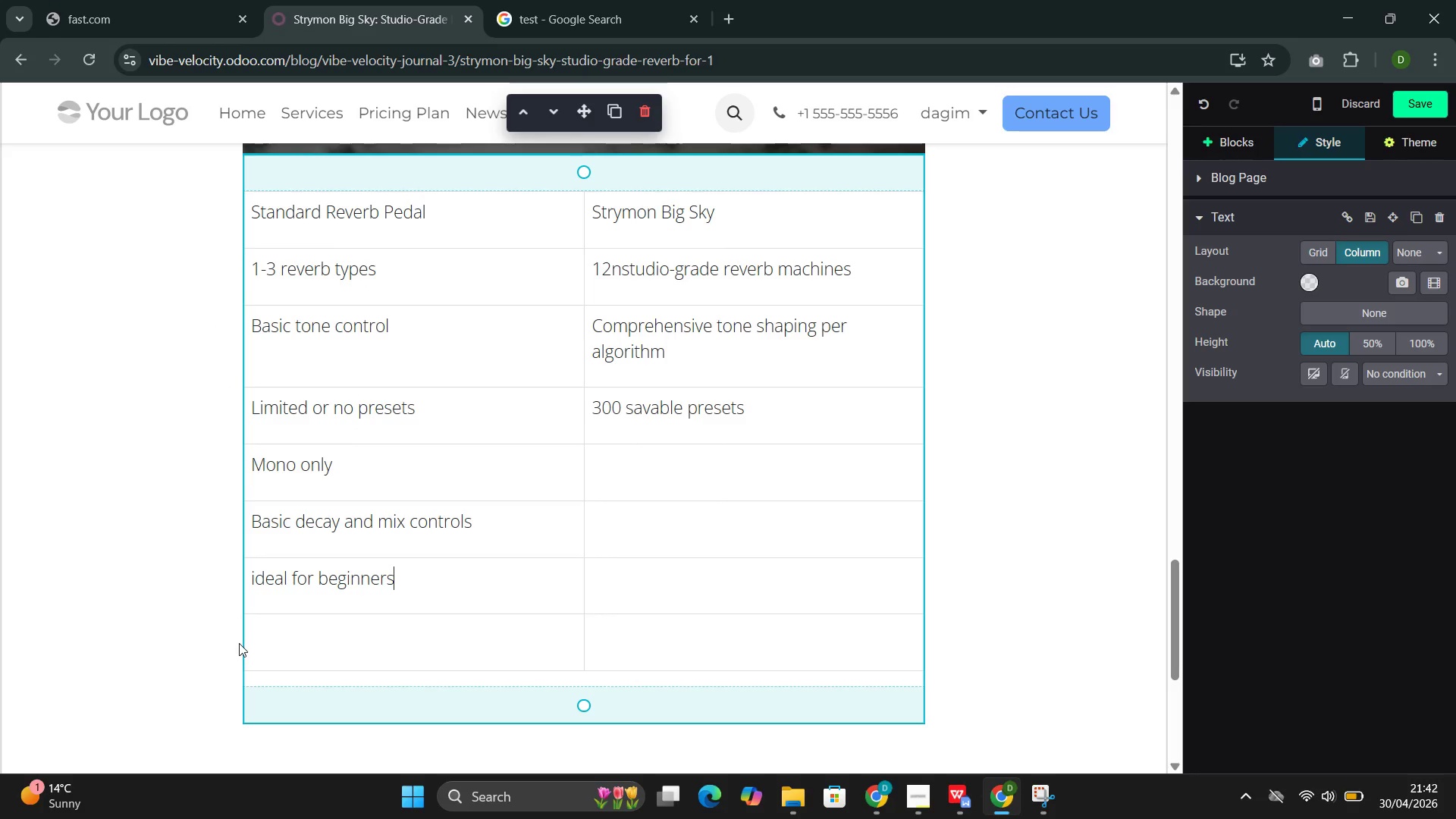 
left_click([233, 643])
 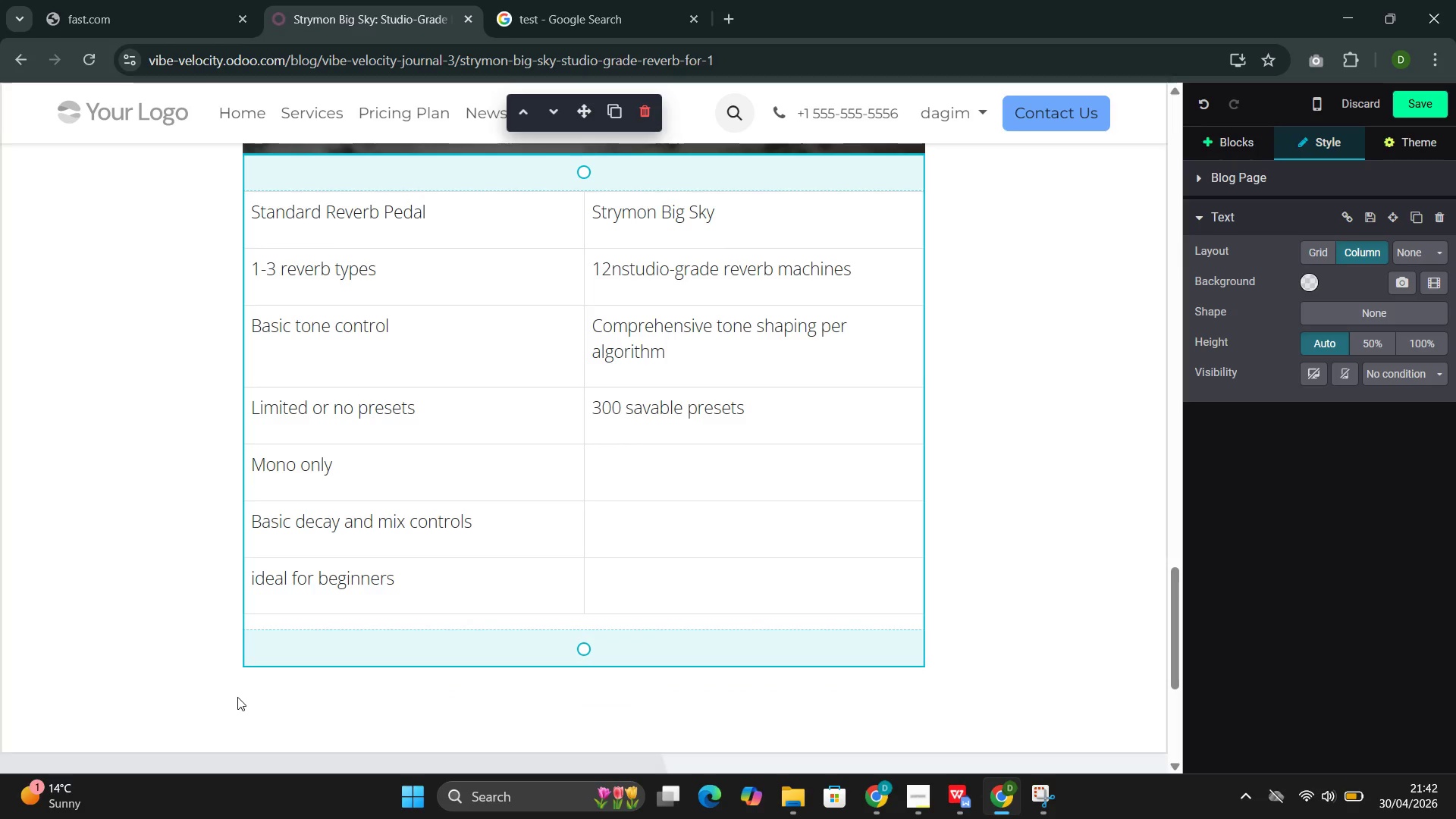 
scroll: coordinate [130, 637], scroll_direction: up, amount: 1.0
 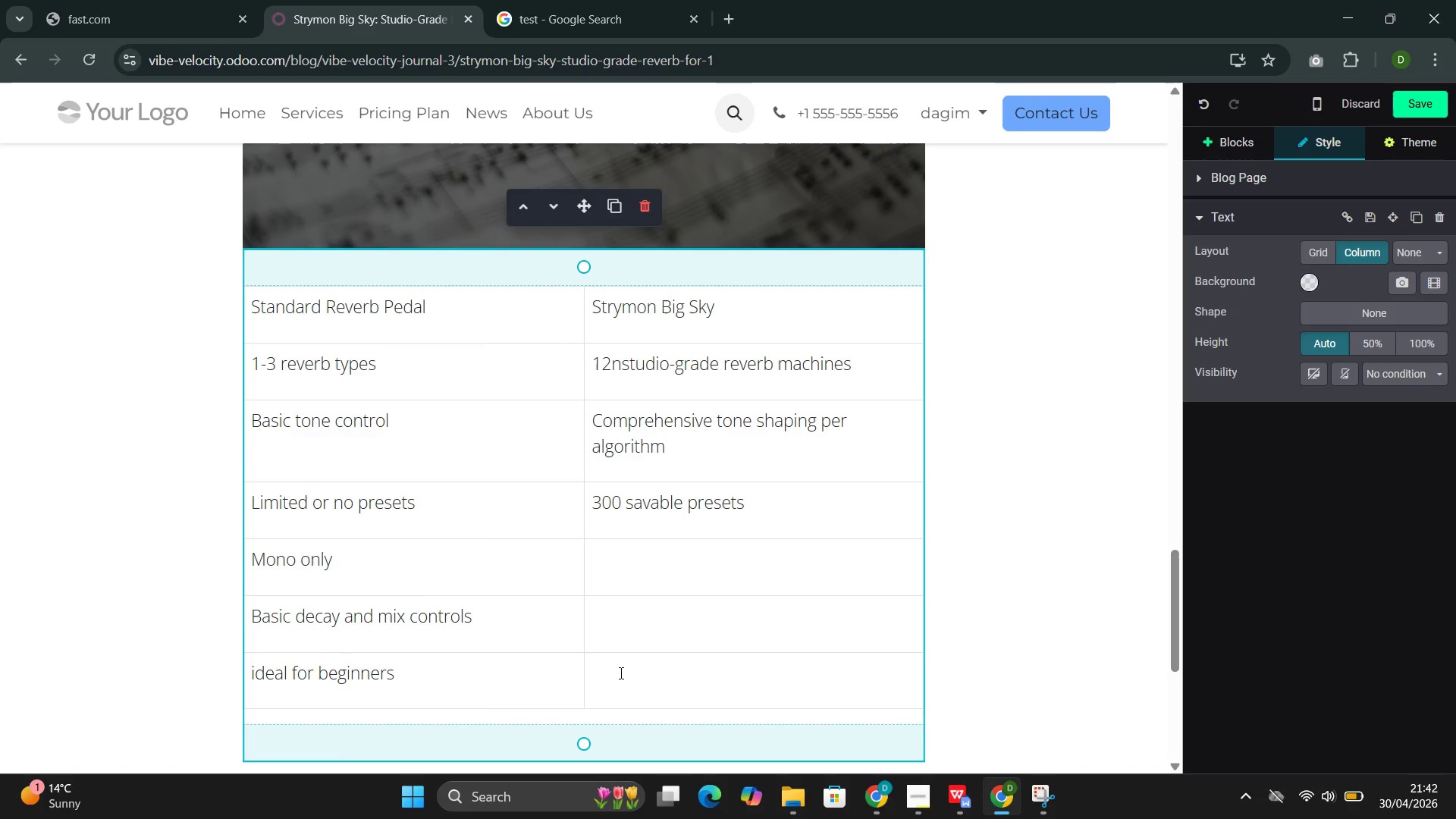 
wait(6.27)
 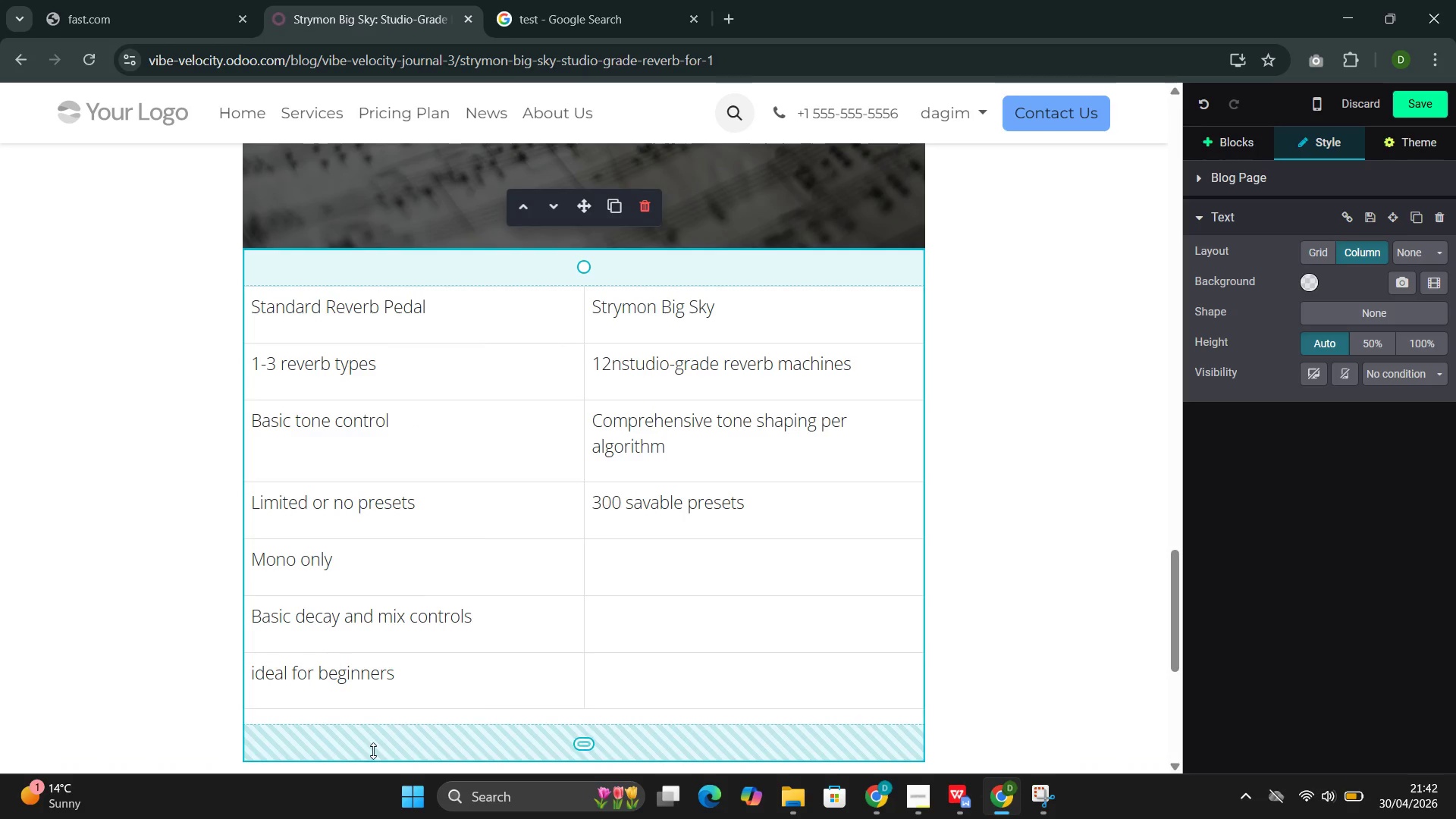 
left_click_drag(start_coordinate=[910, 714], to_coordinate=[265, 383])
 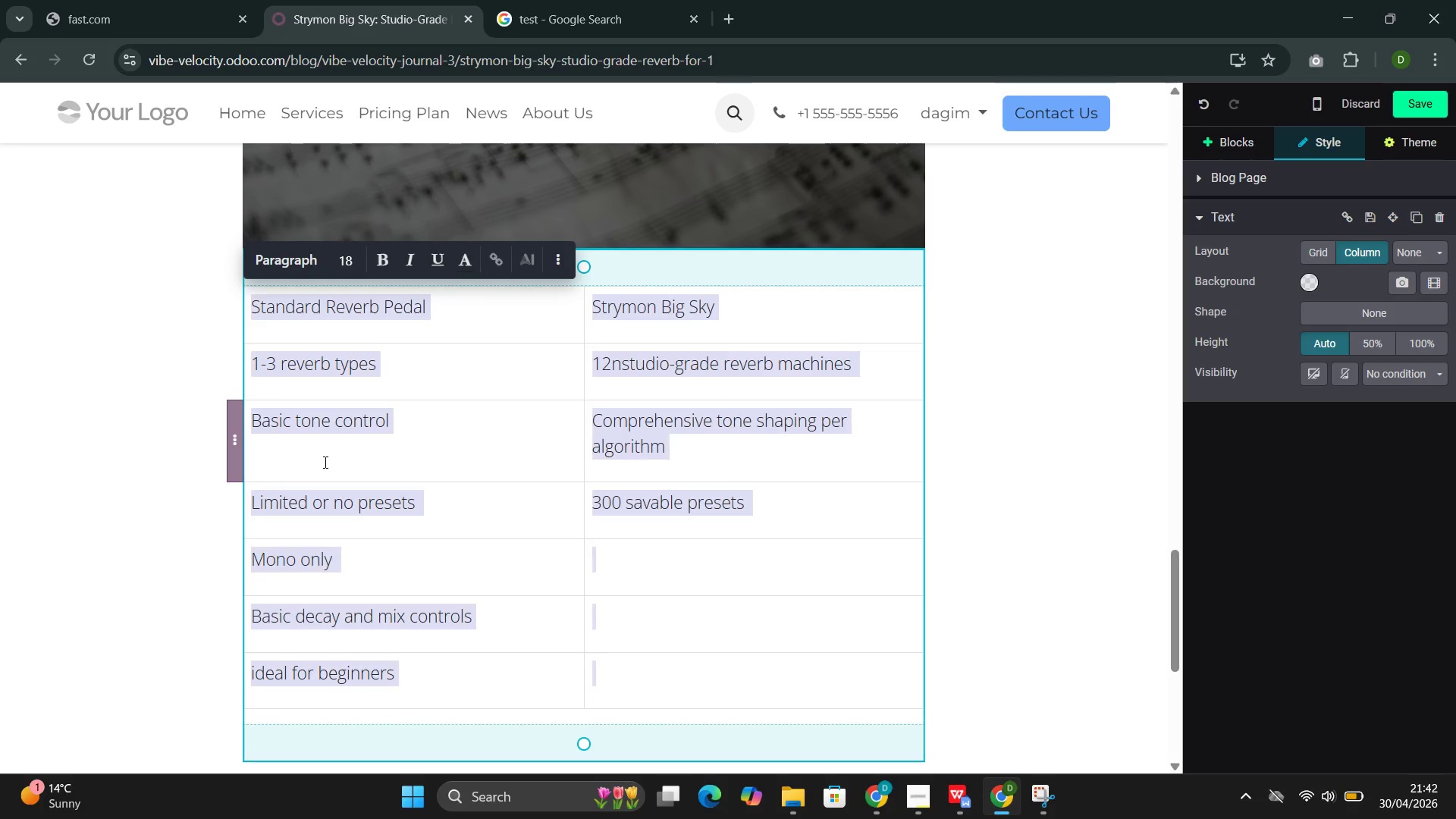 
left_click([315, 449])
 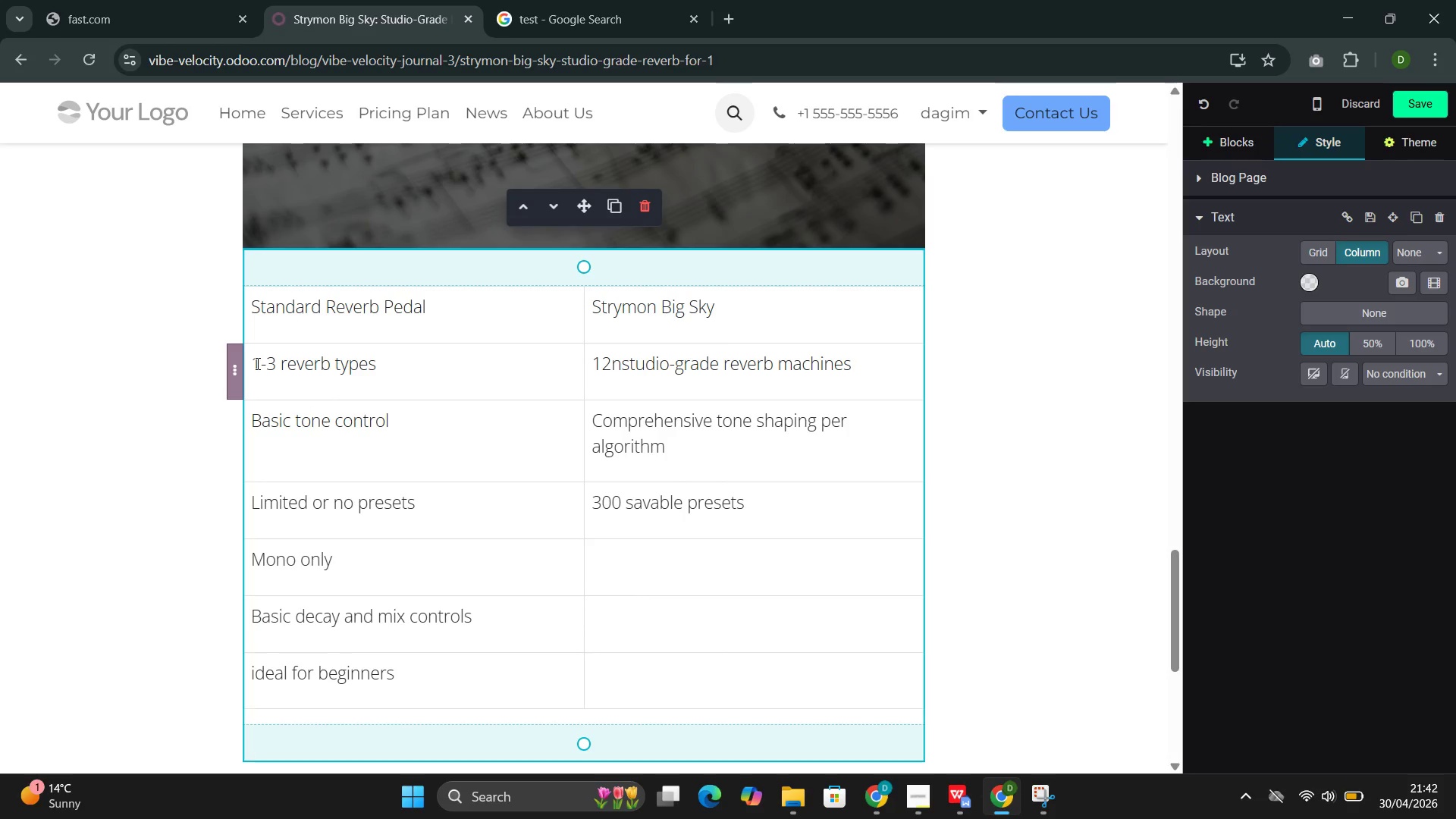 
wait(6.72)
 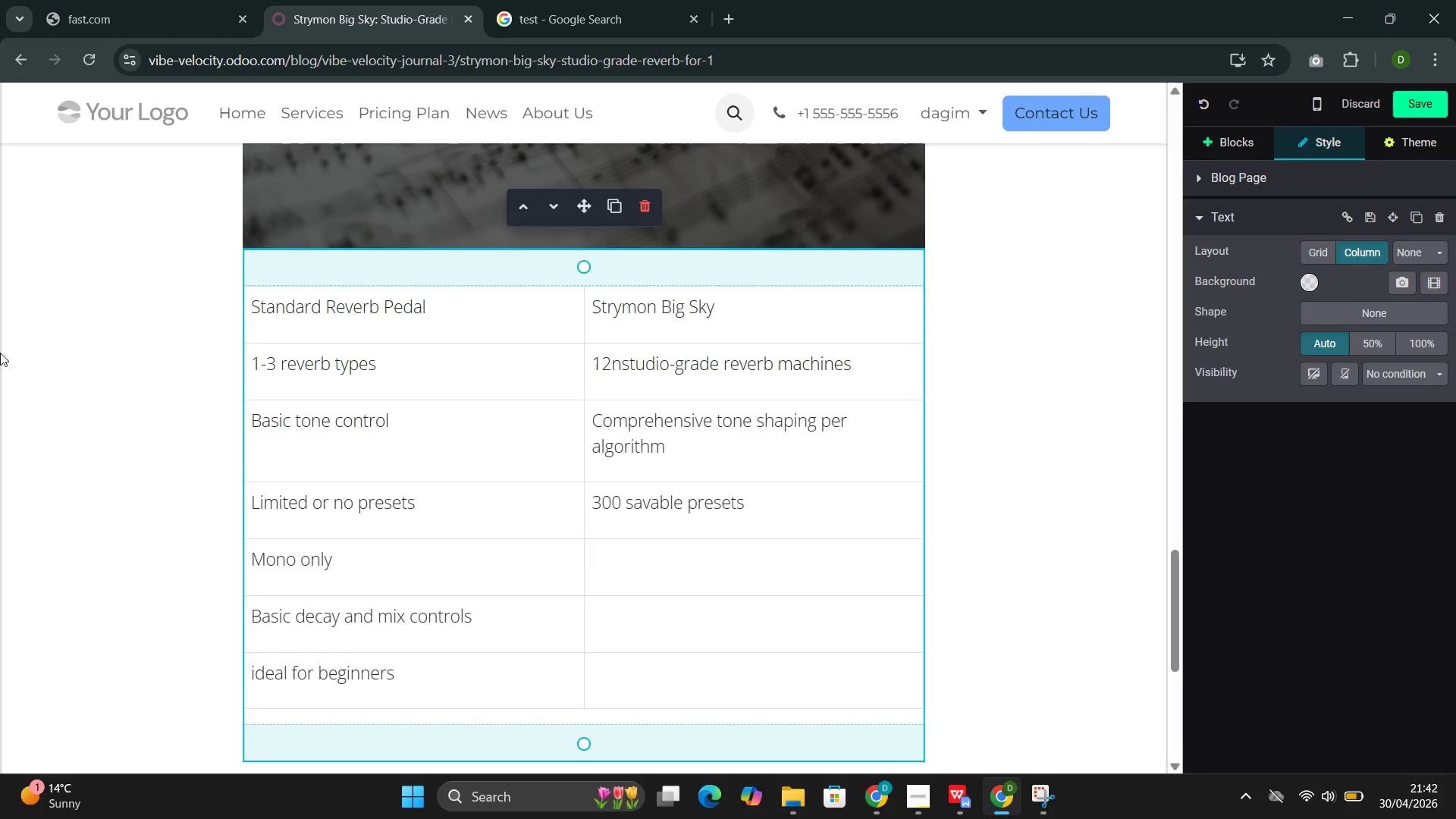 
left_click_drag(start_coordinate=[249, 361], to_coordinate=[741, 729])
 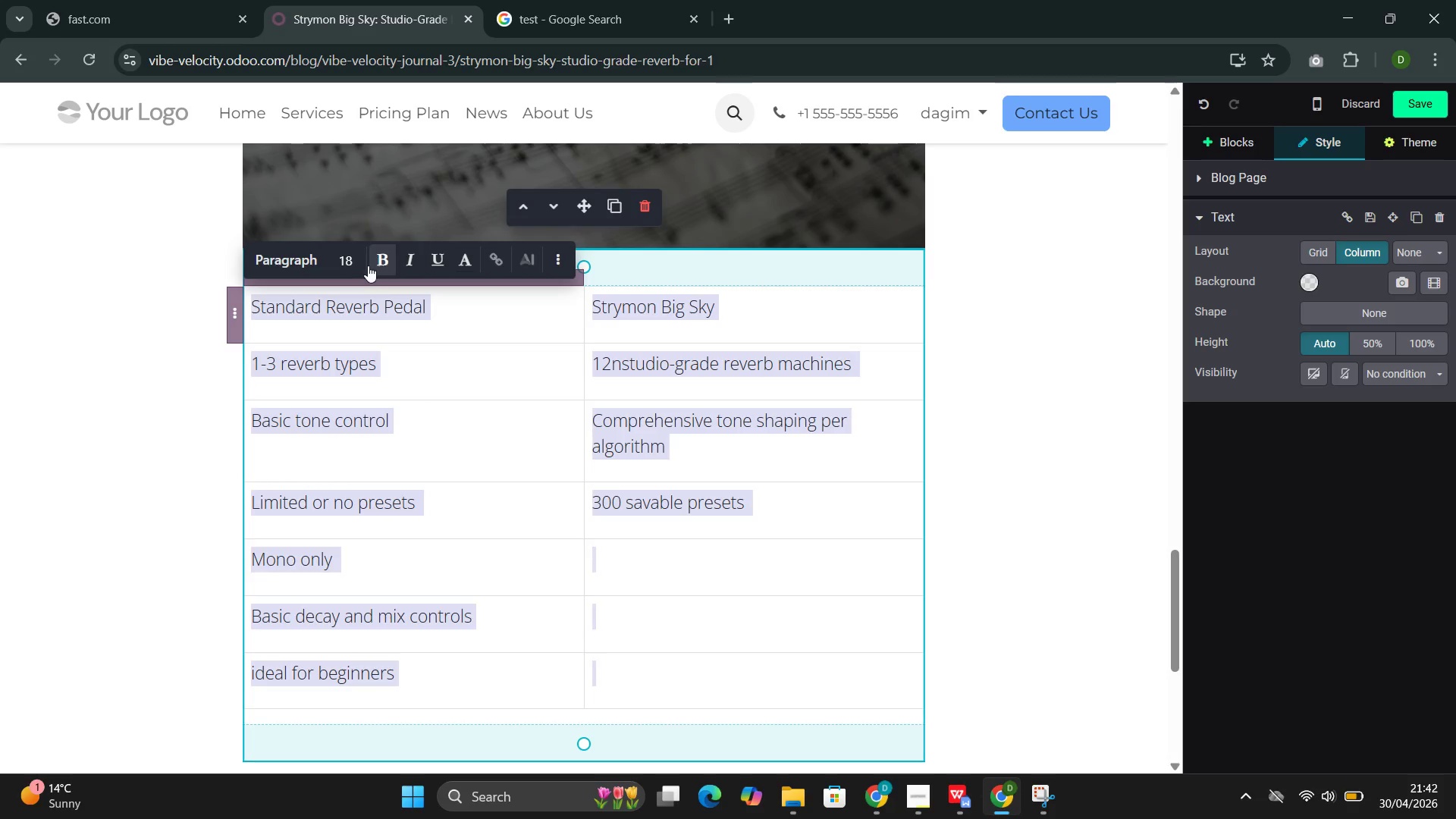 
left_click([348, 262])
 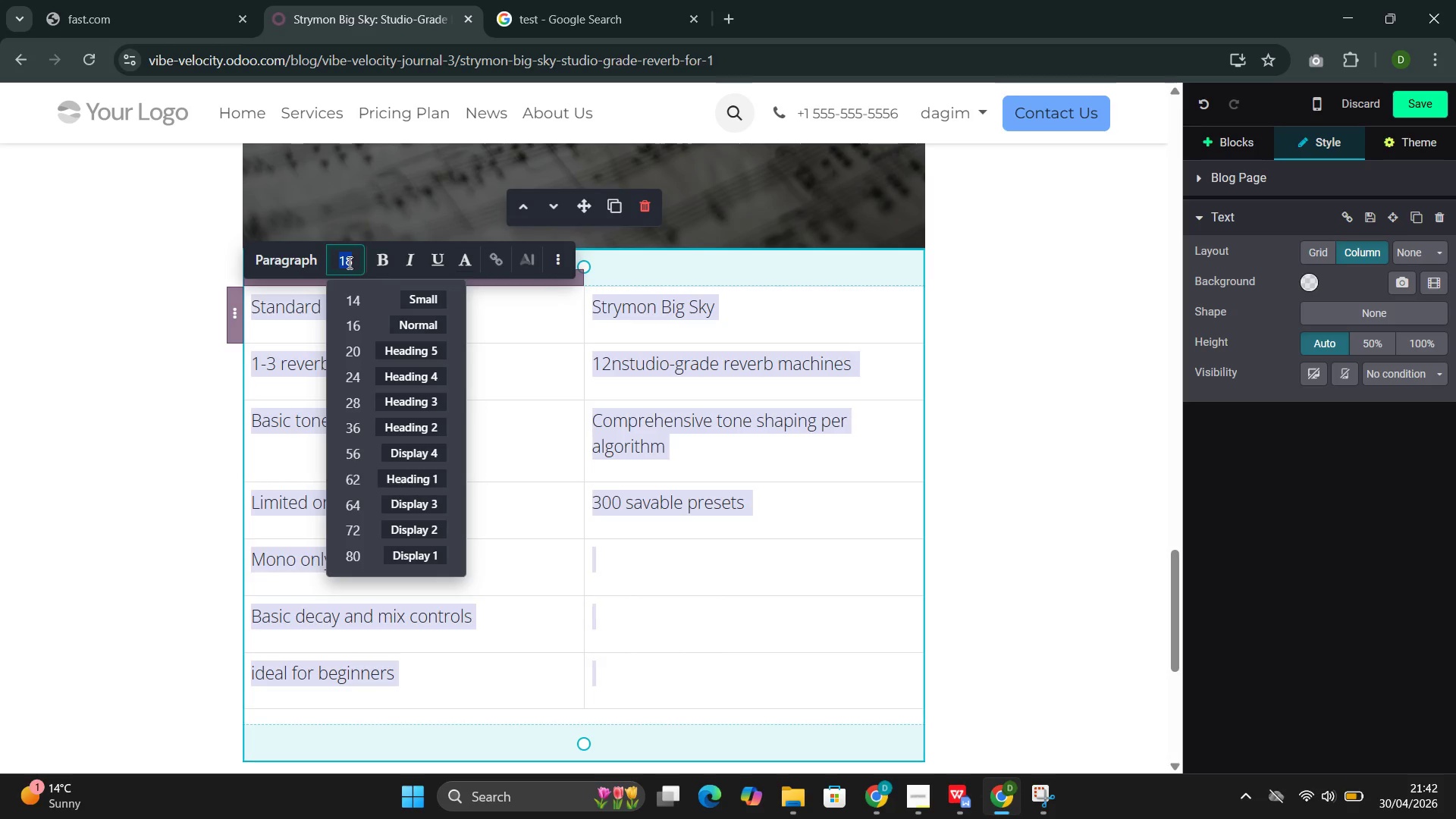 
type(166)
 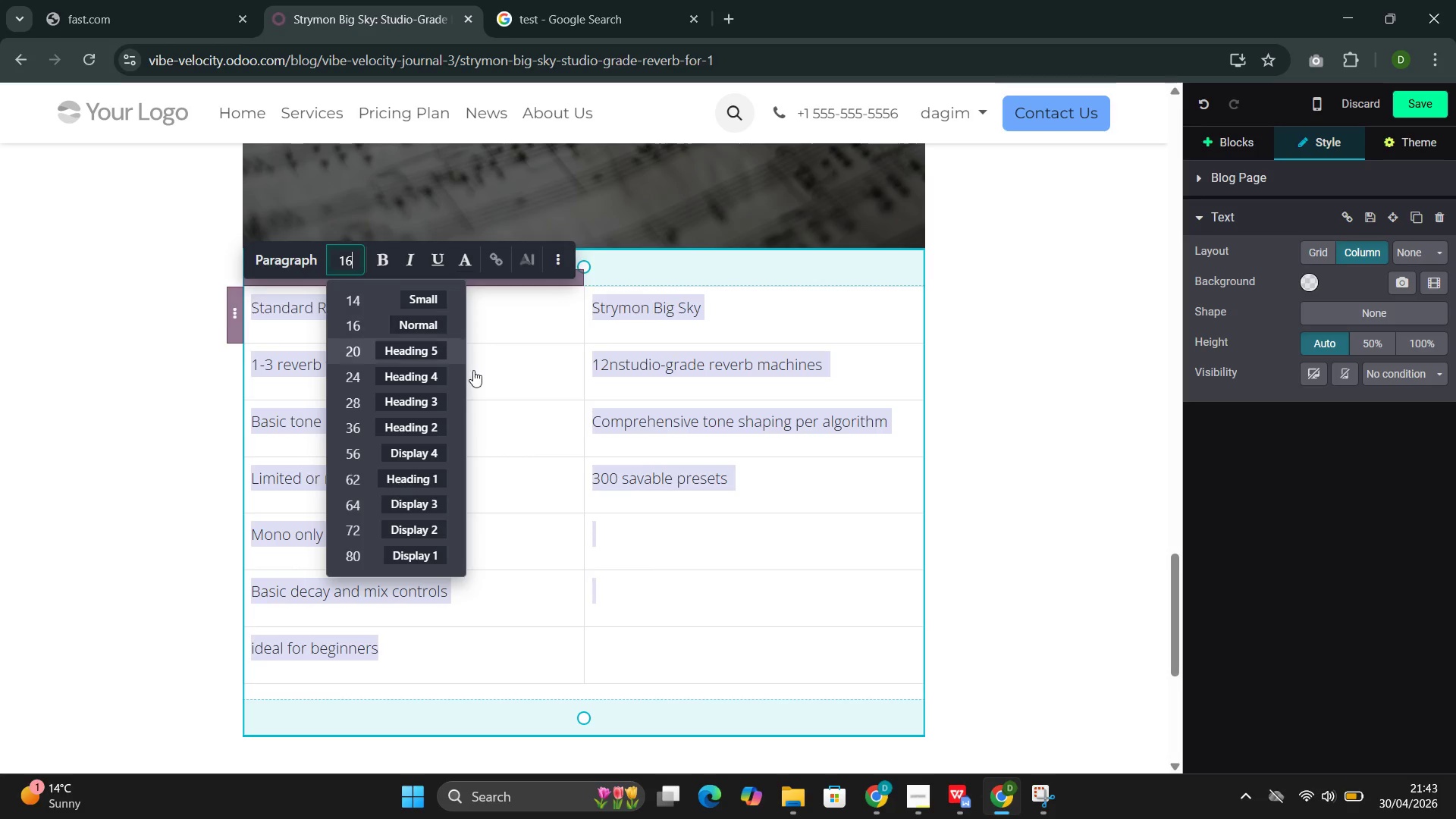 
left_click([535, 425])
 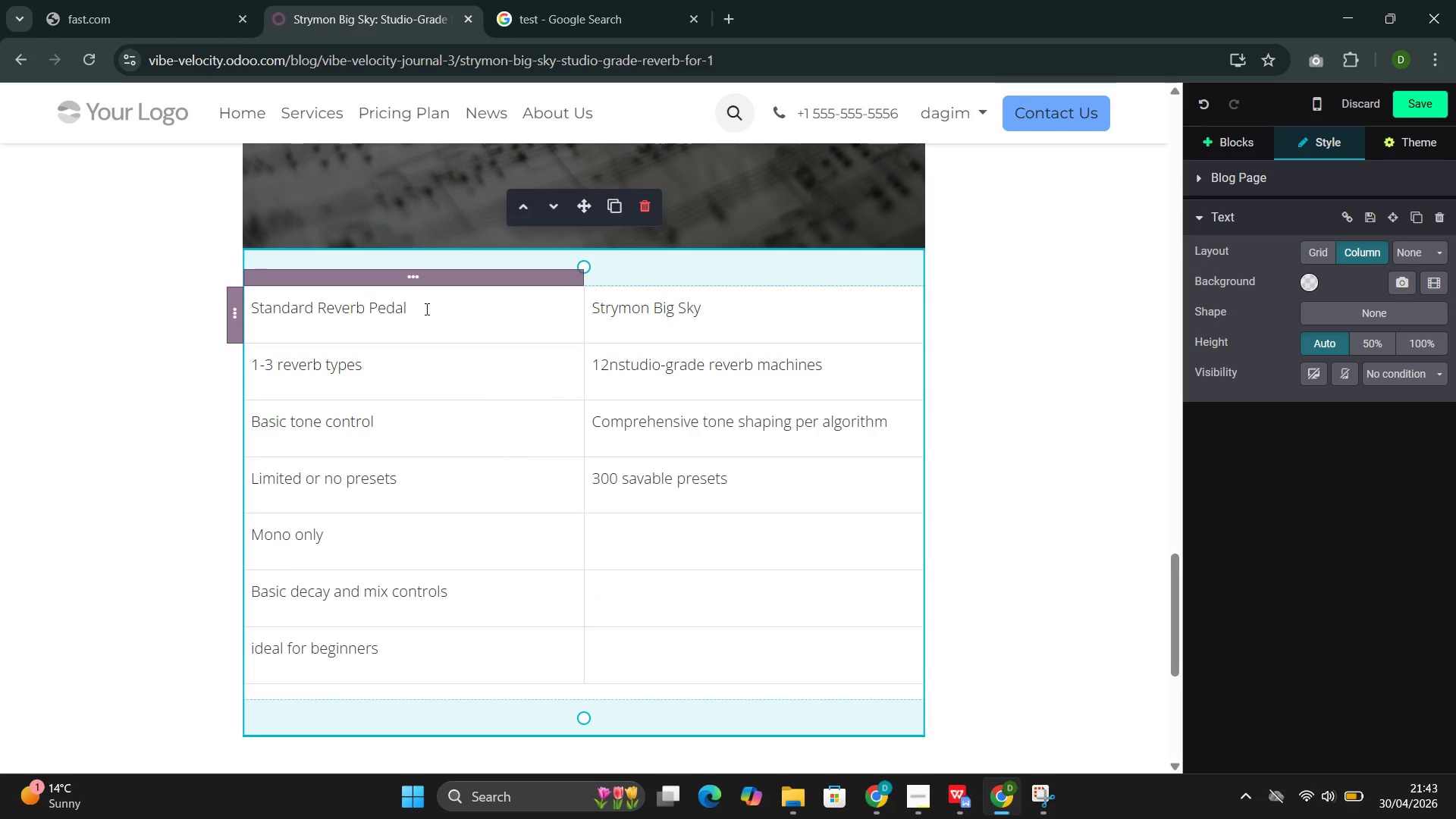 
left_click_drag(start_coordinate=[424, 309], to_coordinate=[249, 307])
 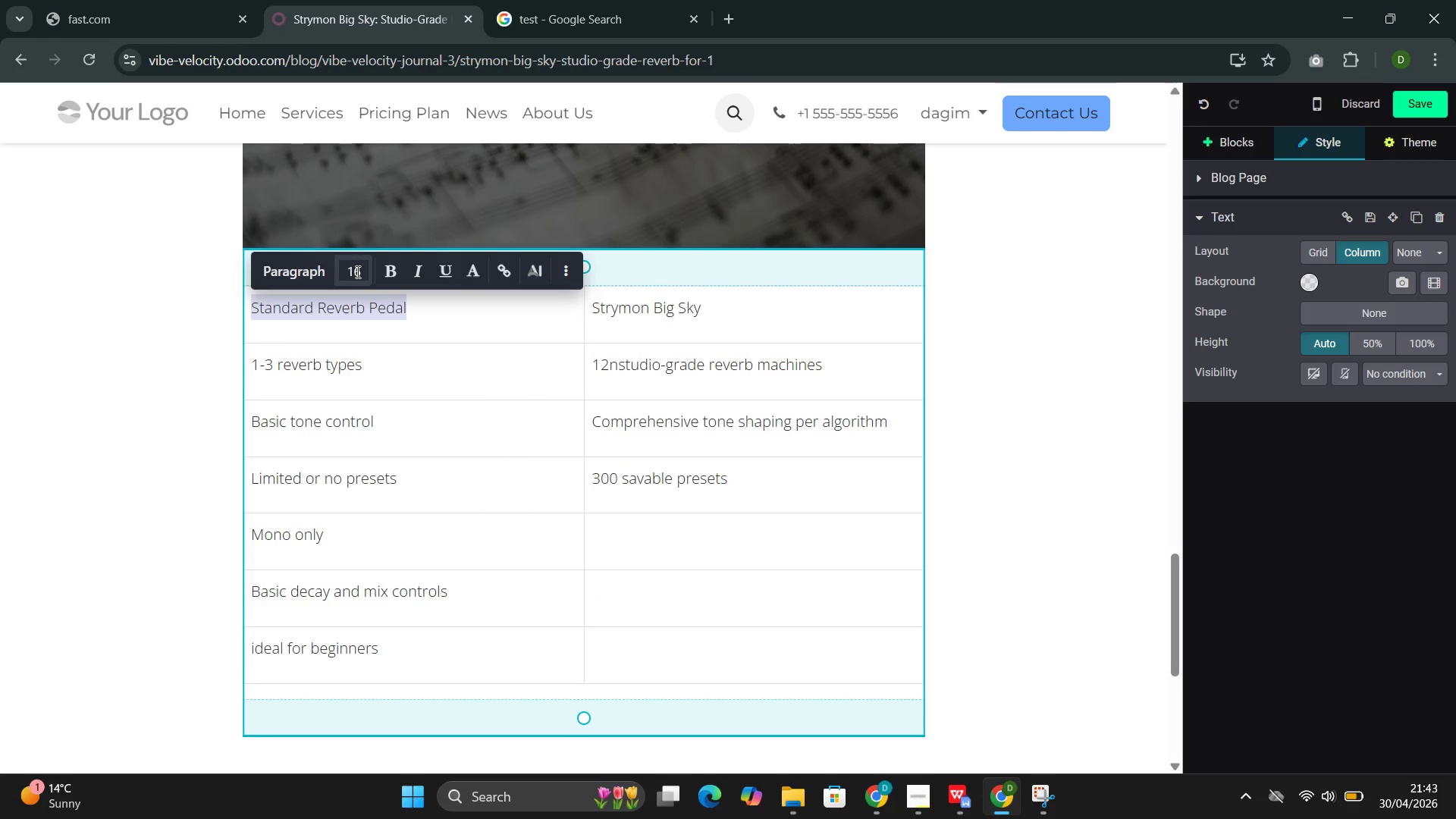 
left_click([360, 275])
 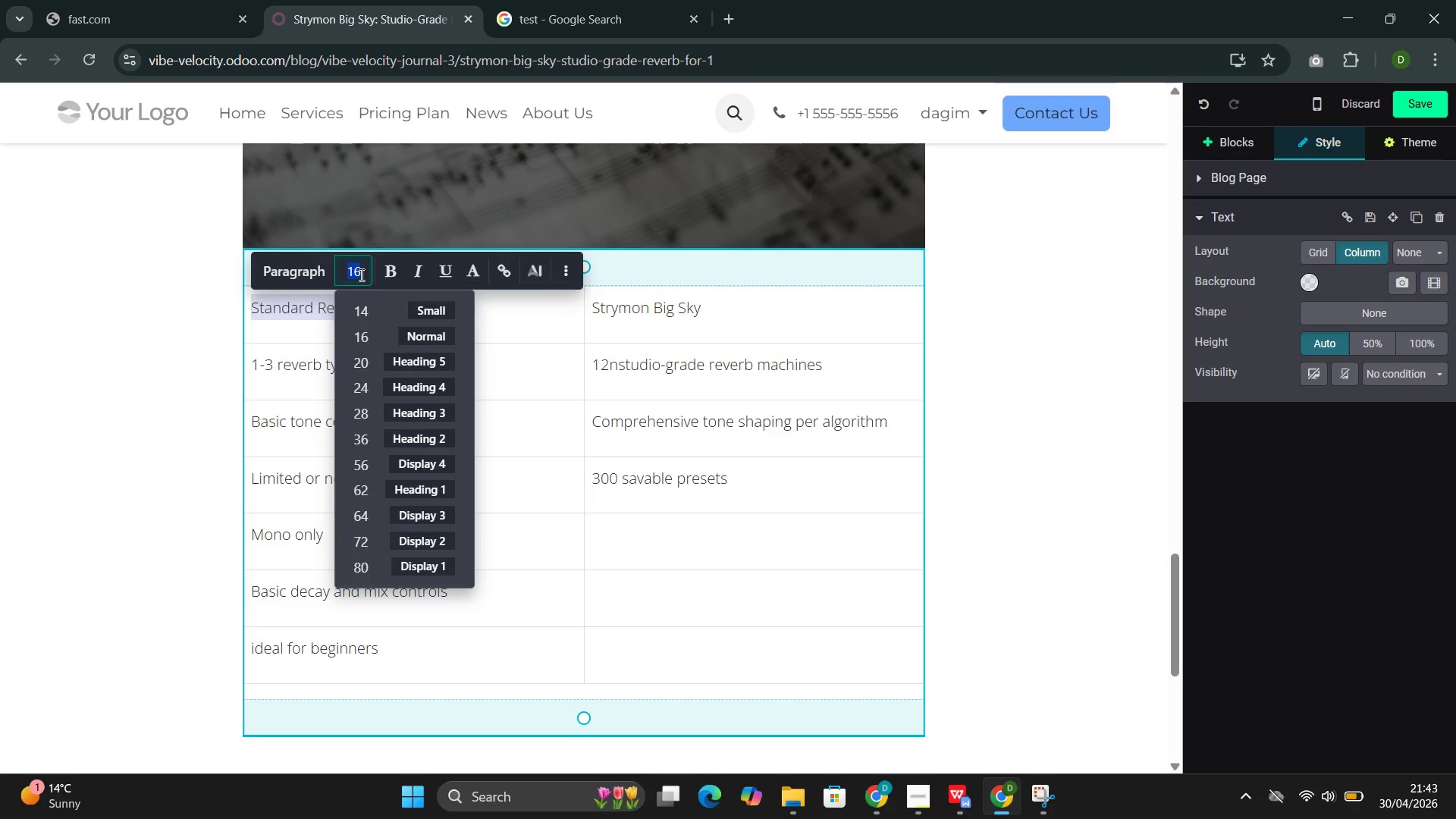 
key(Backspace)
type(188)
 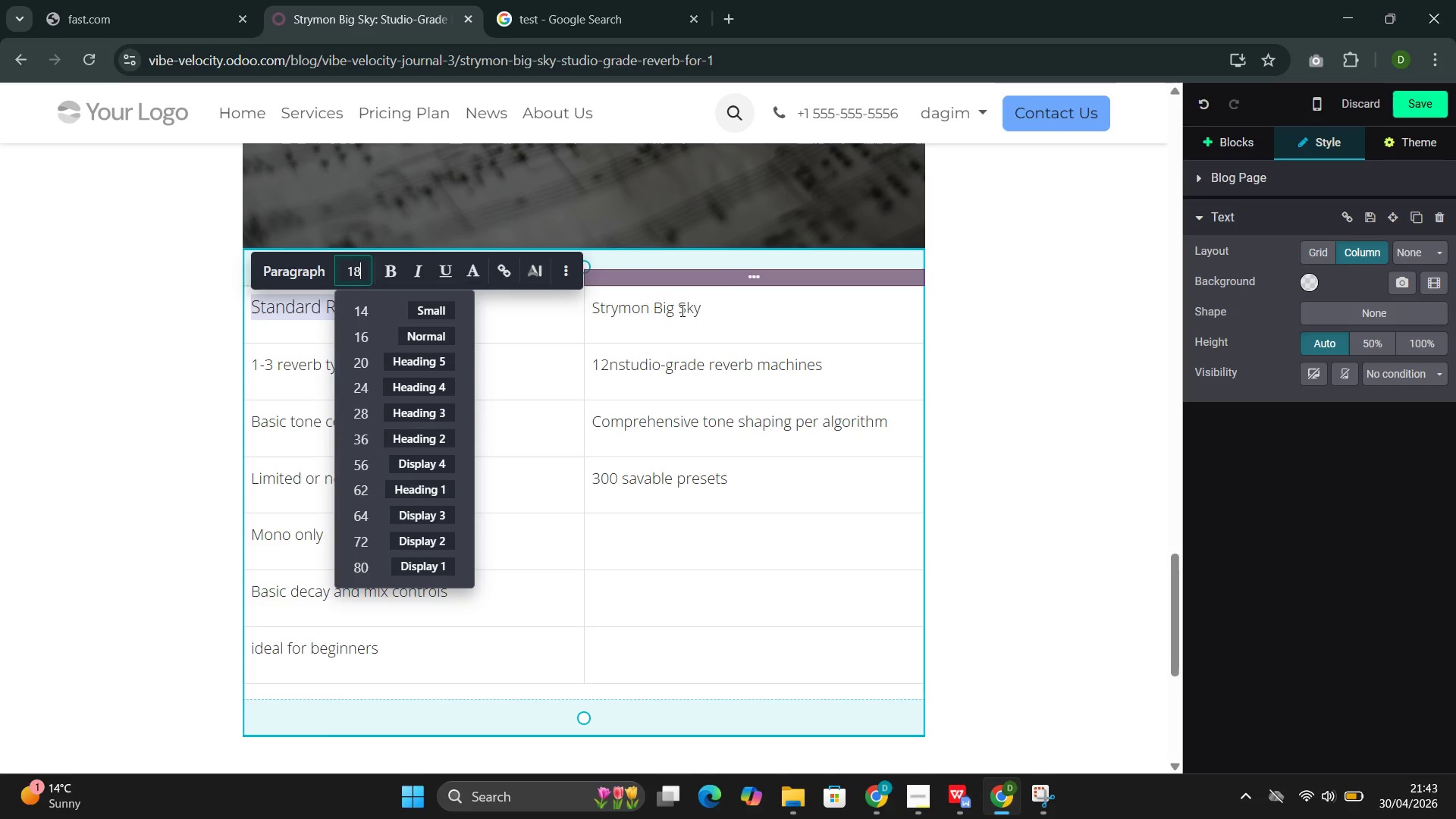 
left_click([730, 302])
 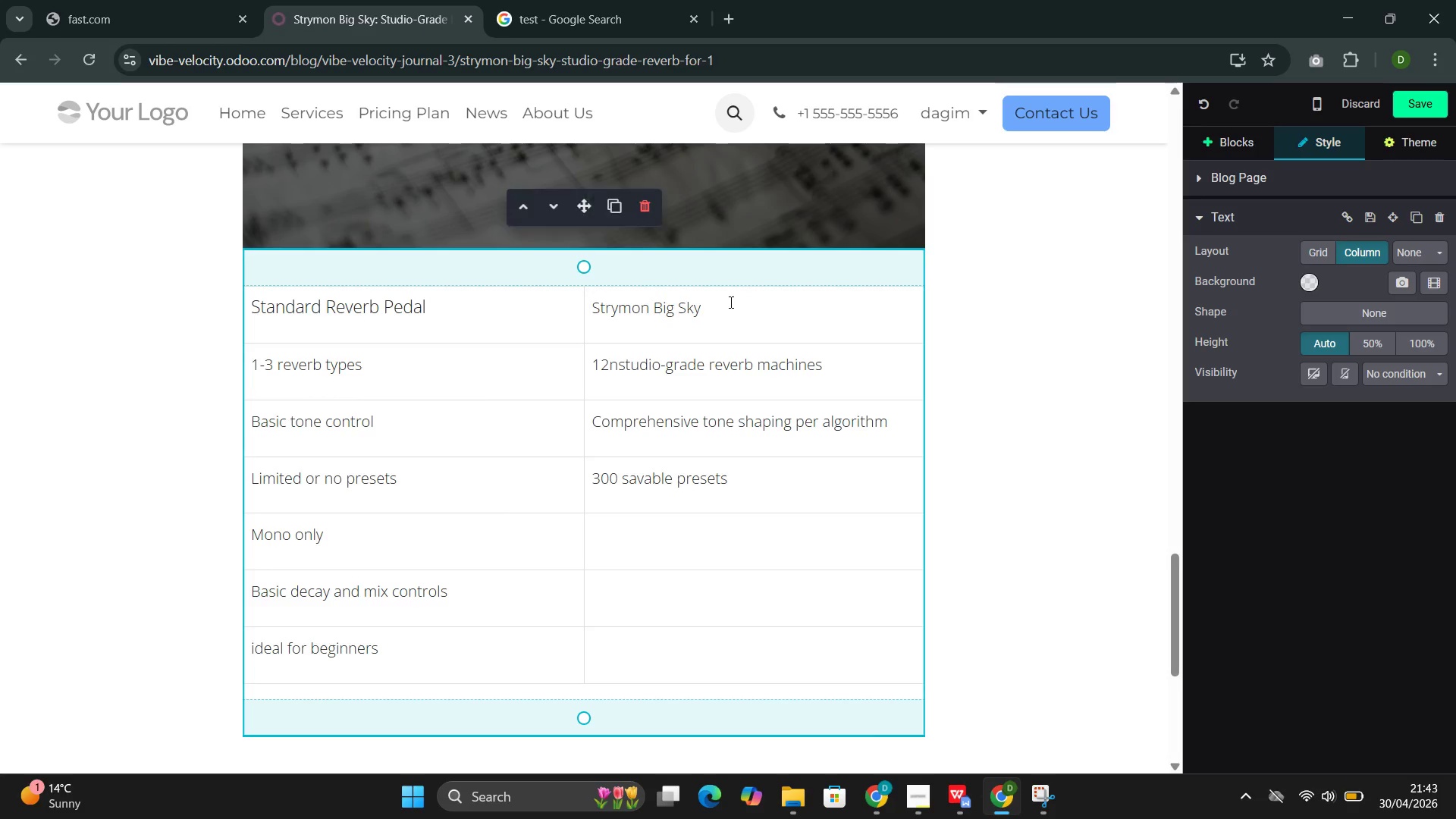 
left_click_drag(start_coordinate=[730, 302], to_coordinate=[592, 303])
 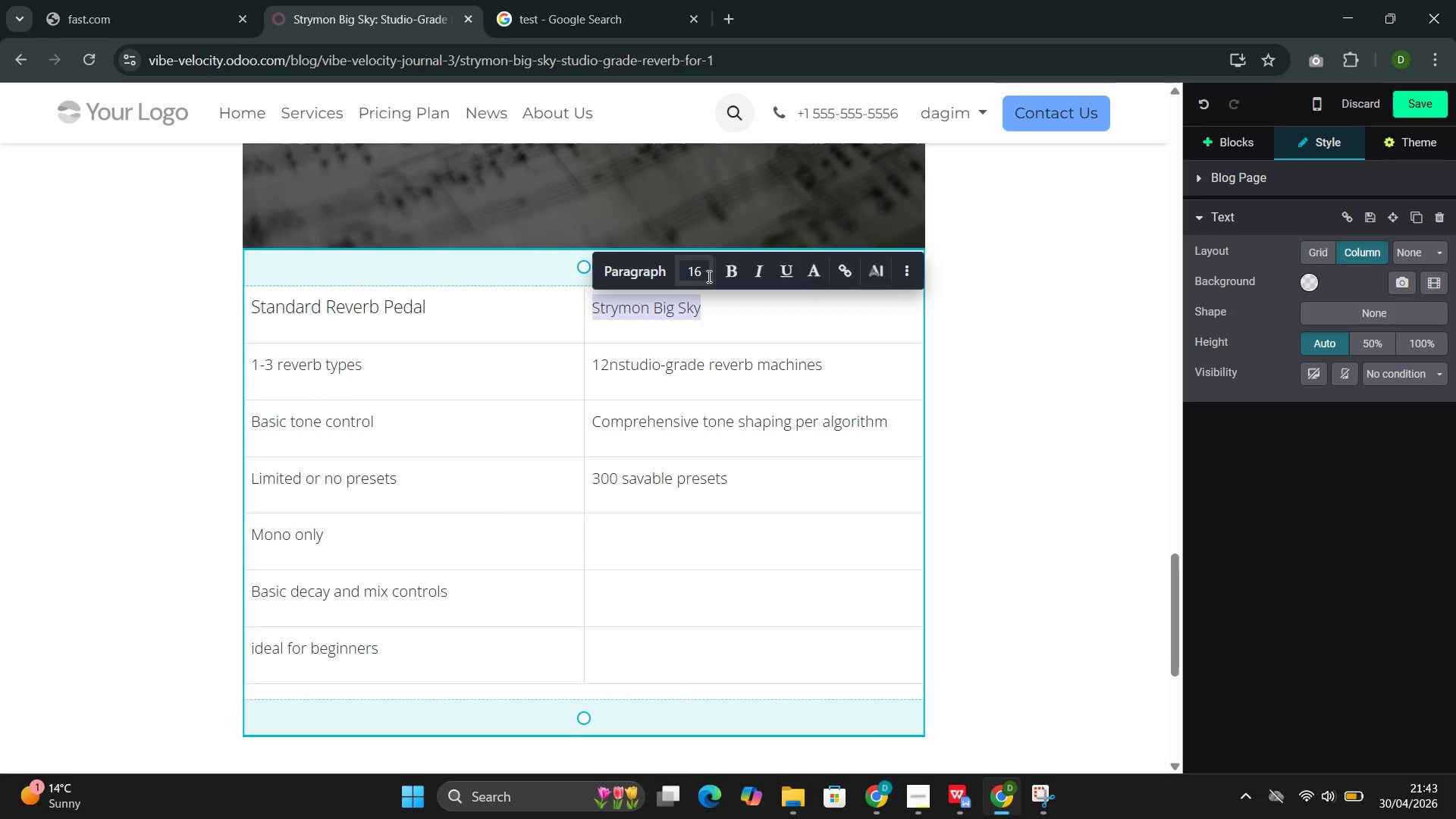 
left_click([696, 271])
 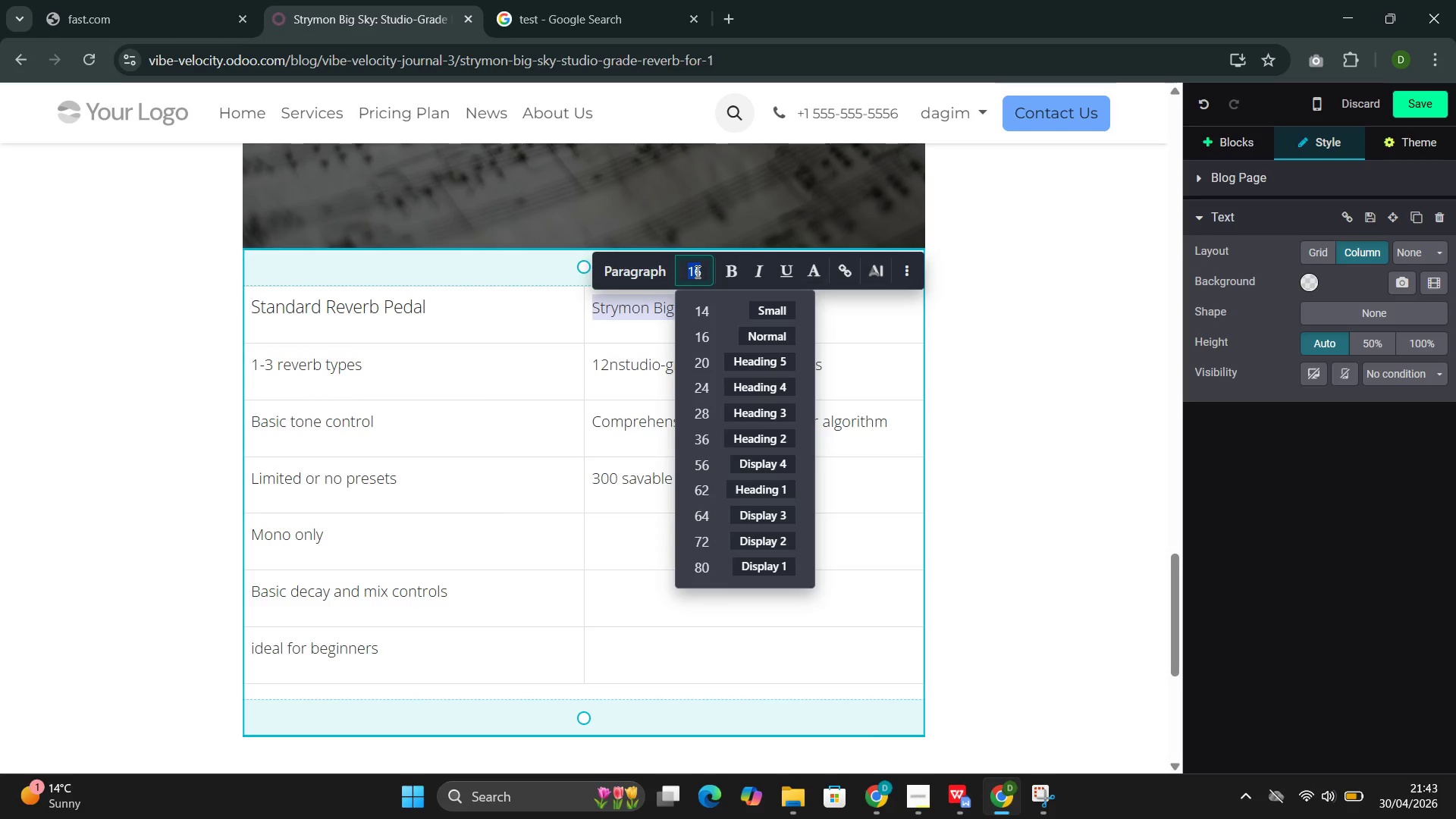 
type(18)
 